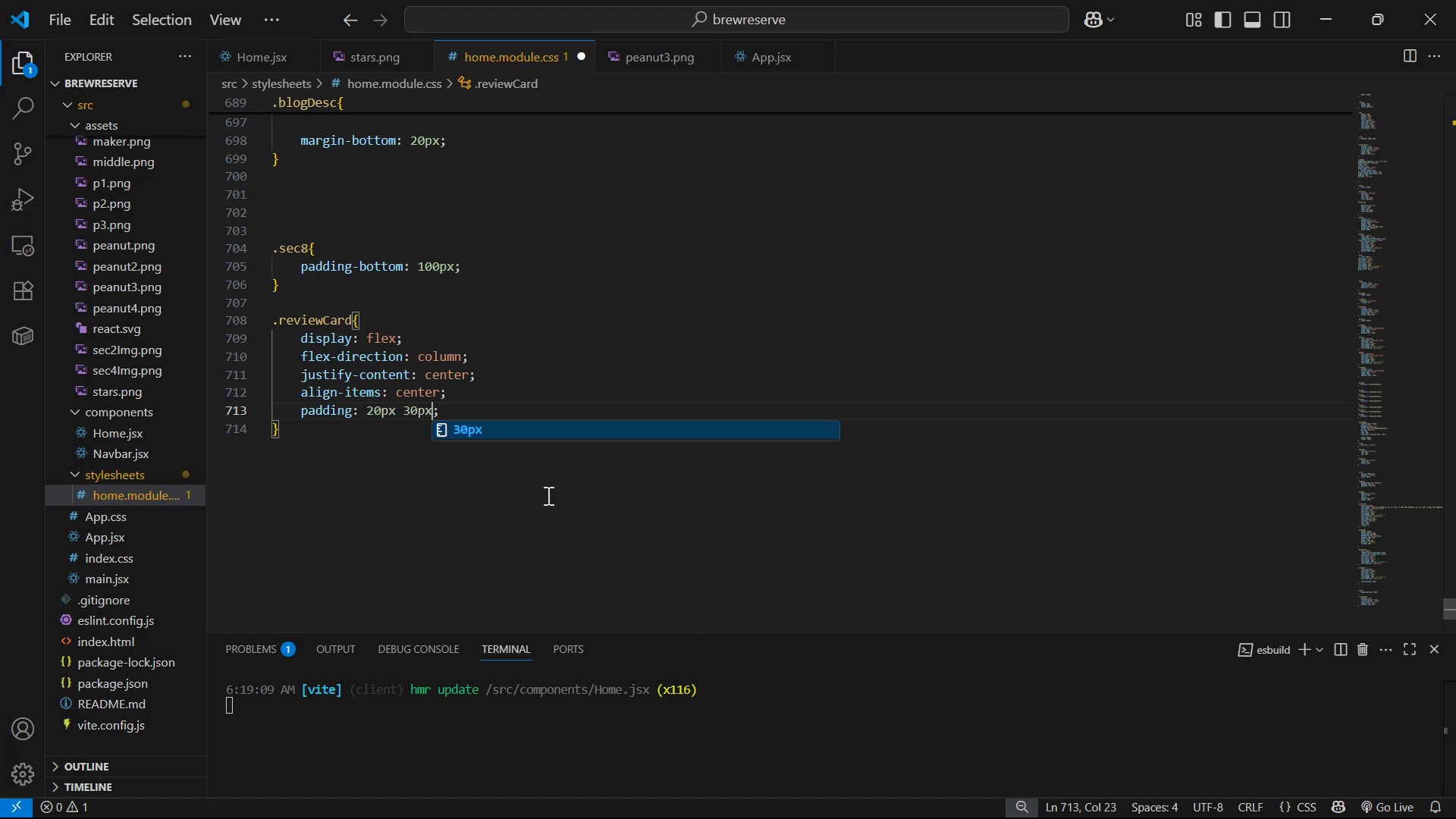 
key(Control+S)
 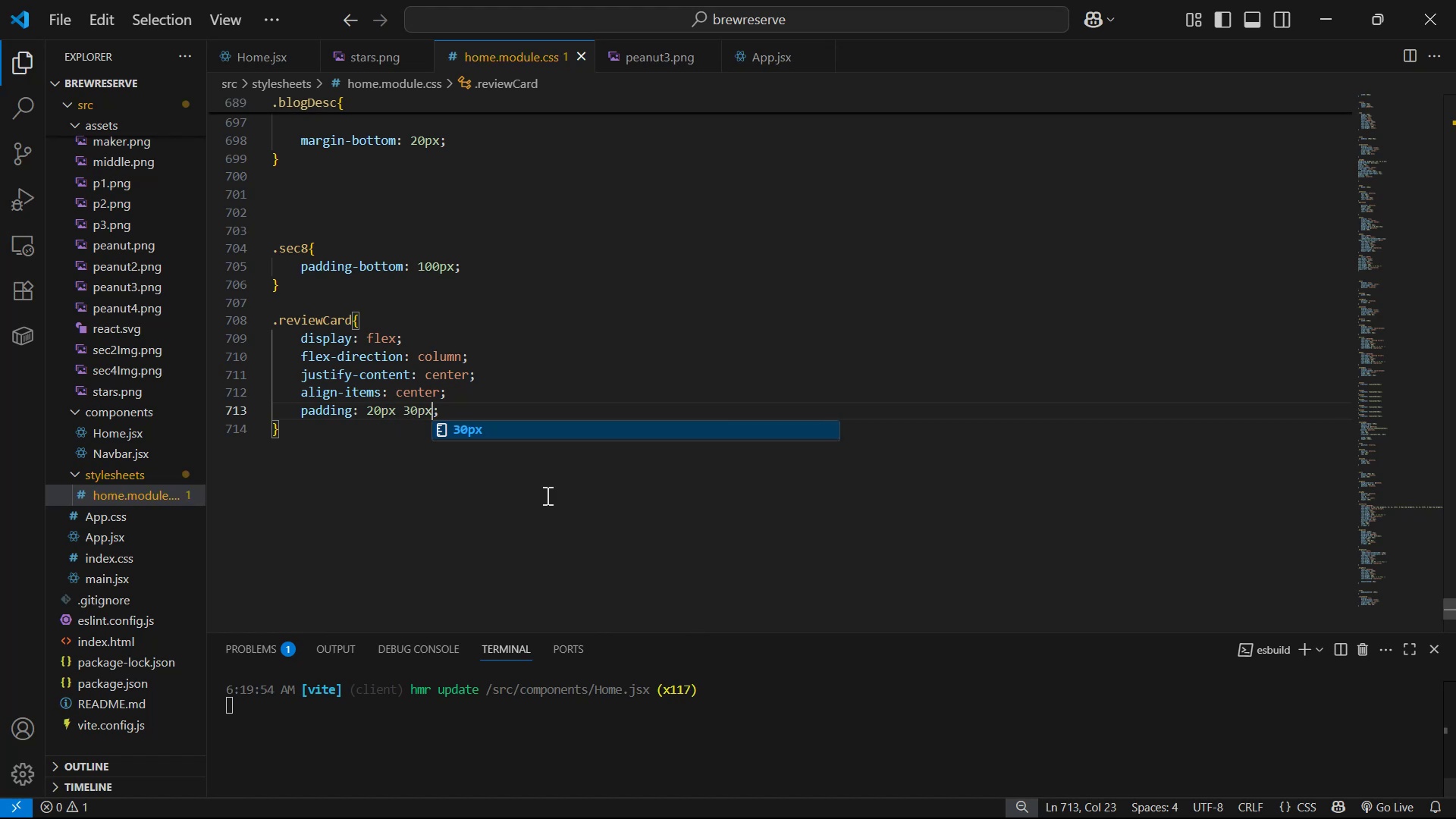 
key(Alt+Tab)
 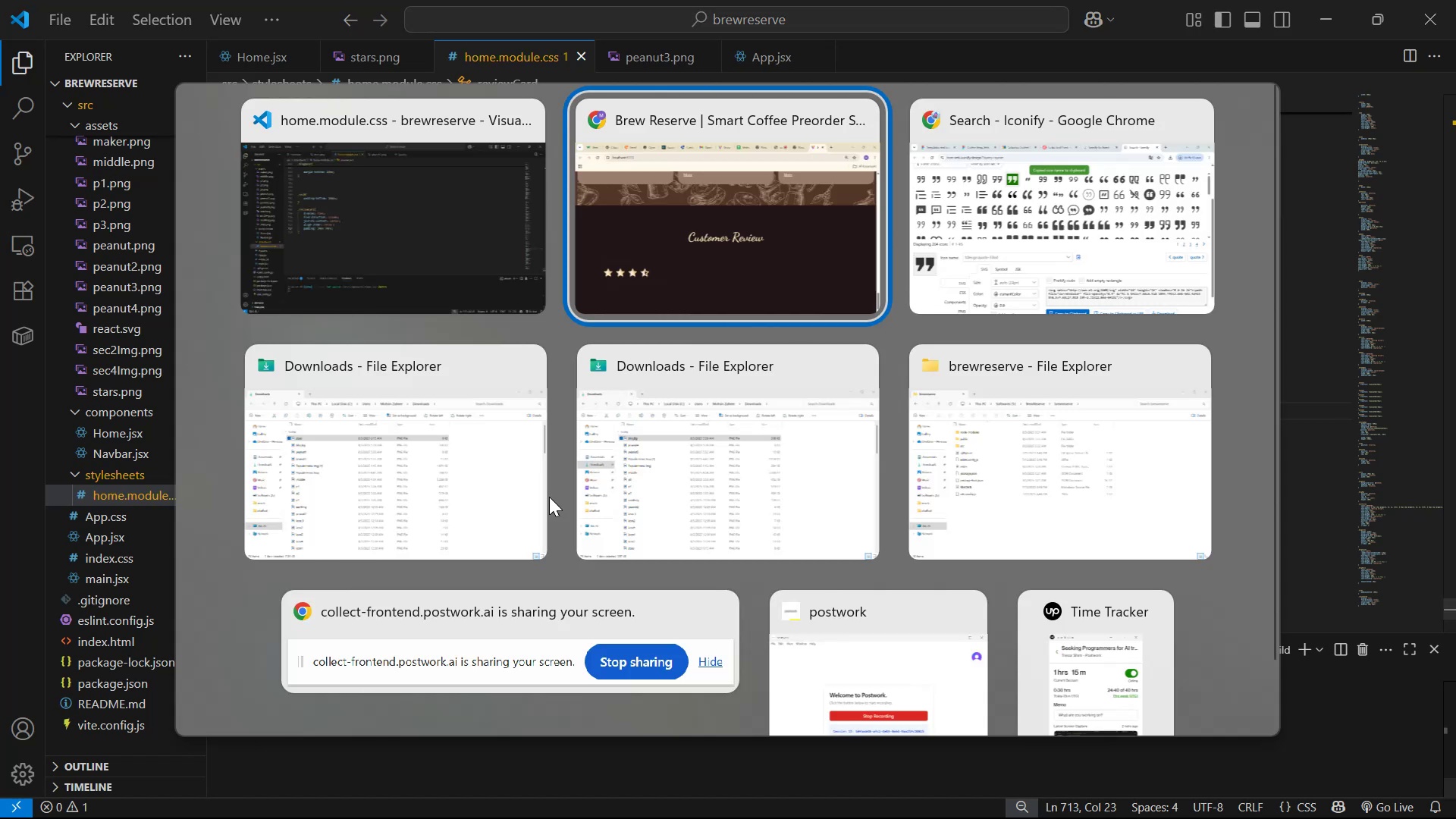 
key(Alt+Tab)
 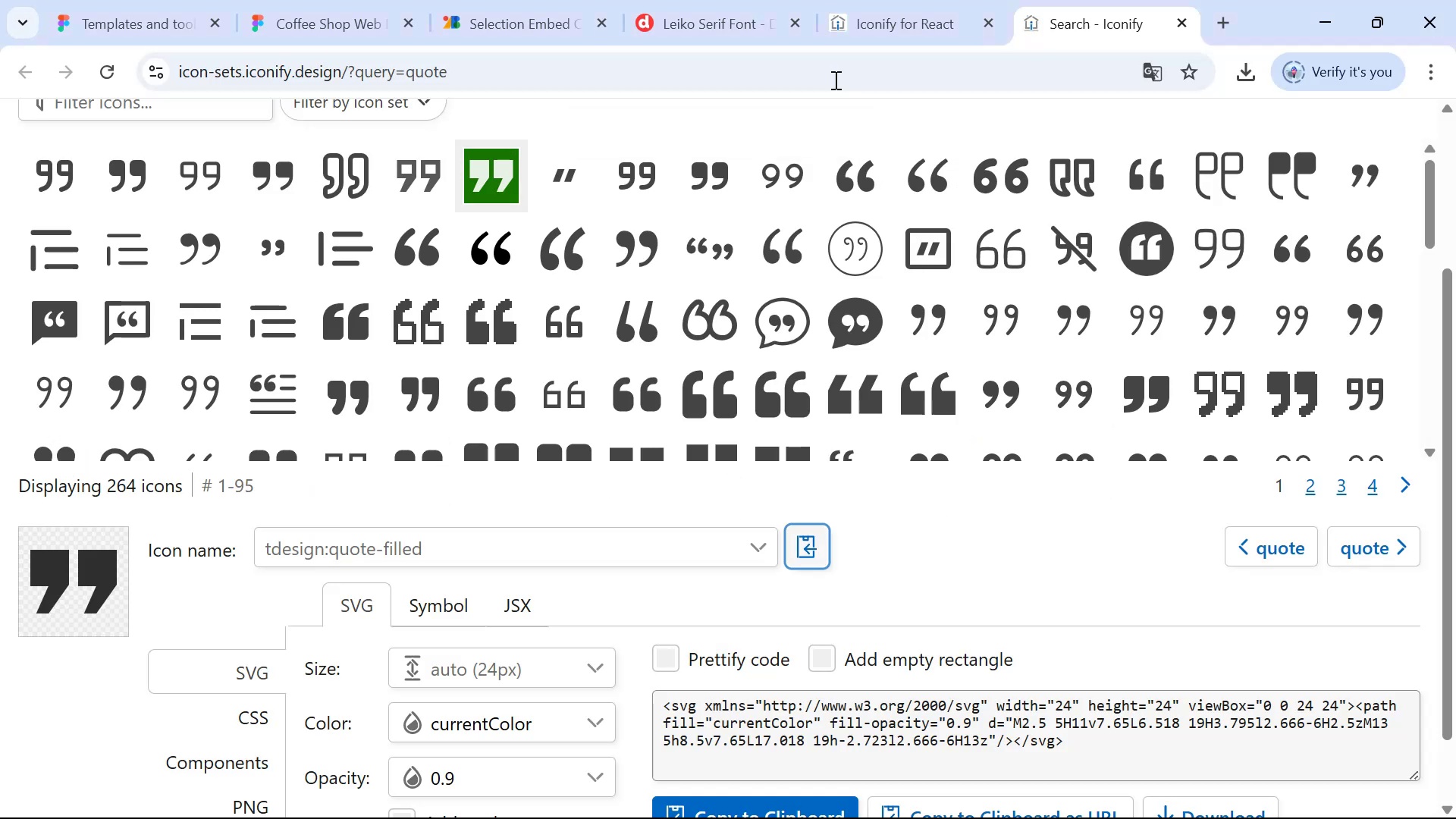 
left_click([322, 8])
 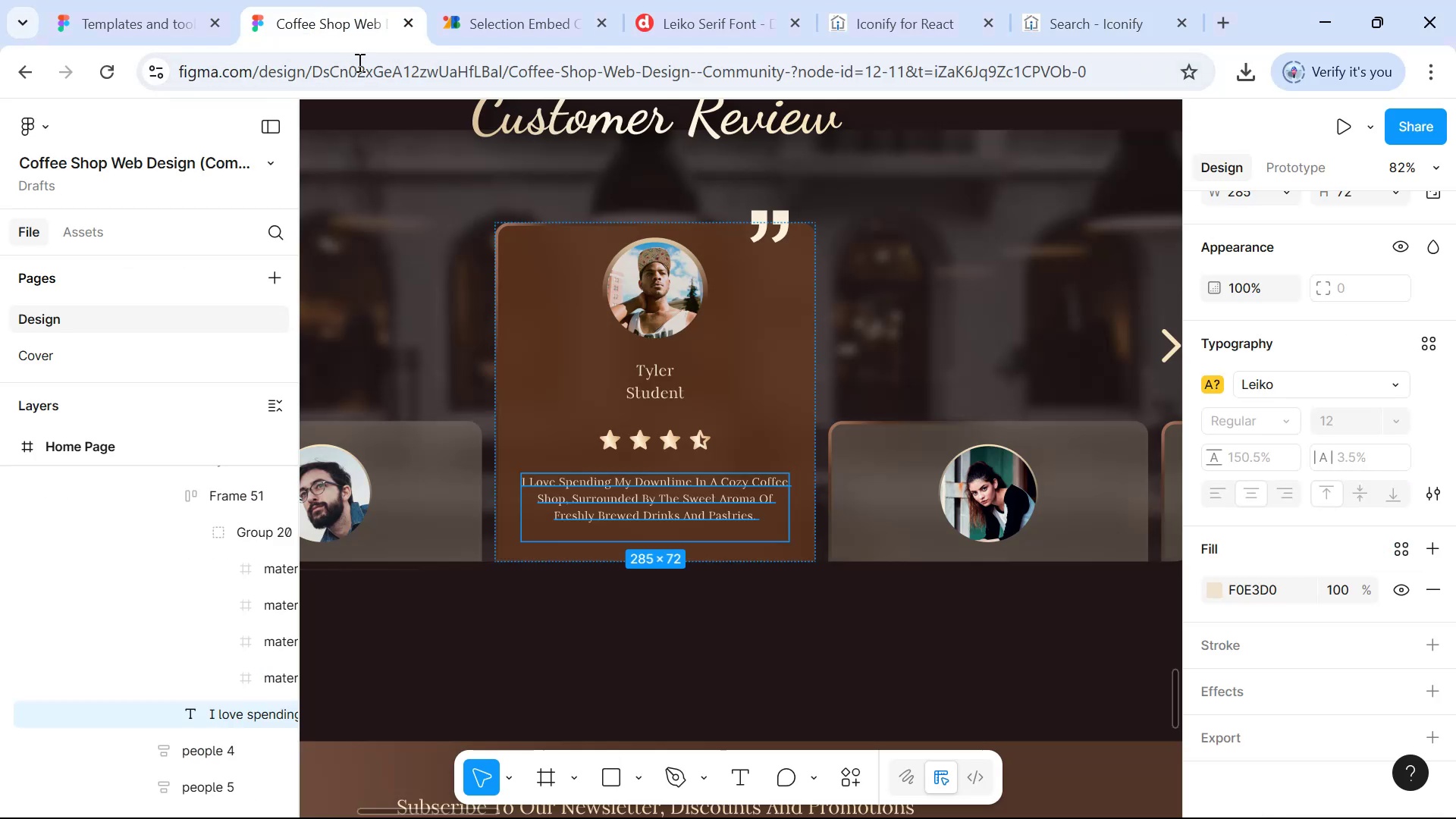 
hold_key(key=ControlLeft, duration=1.05)
 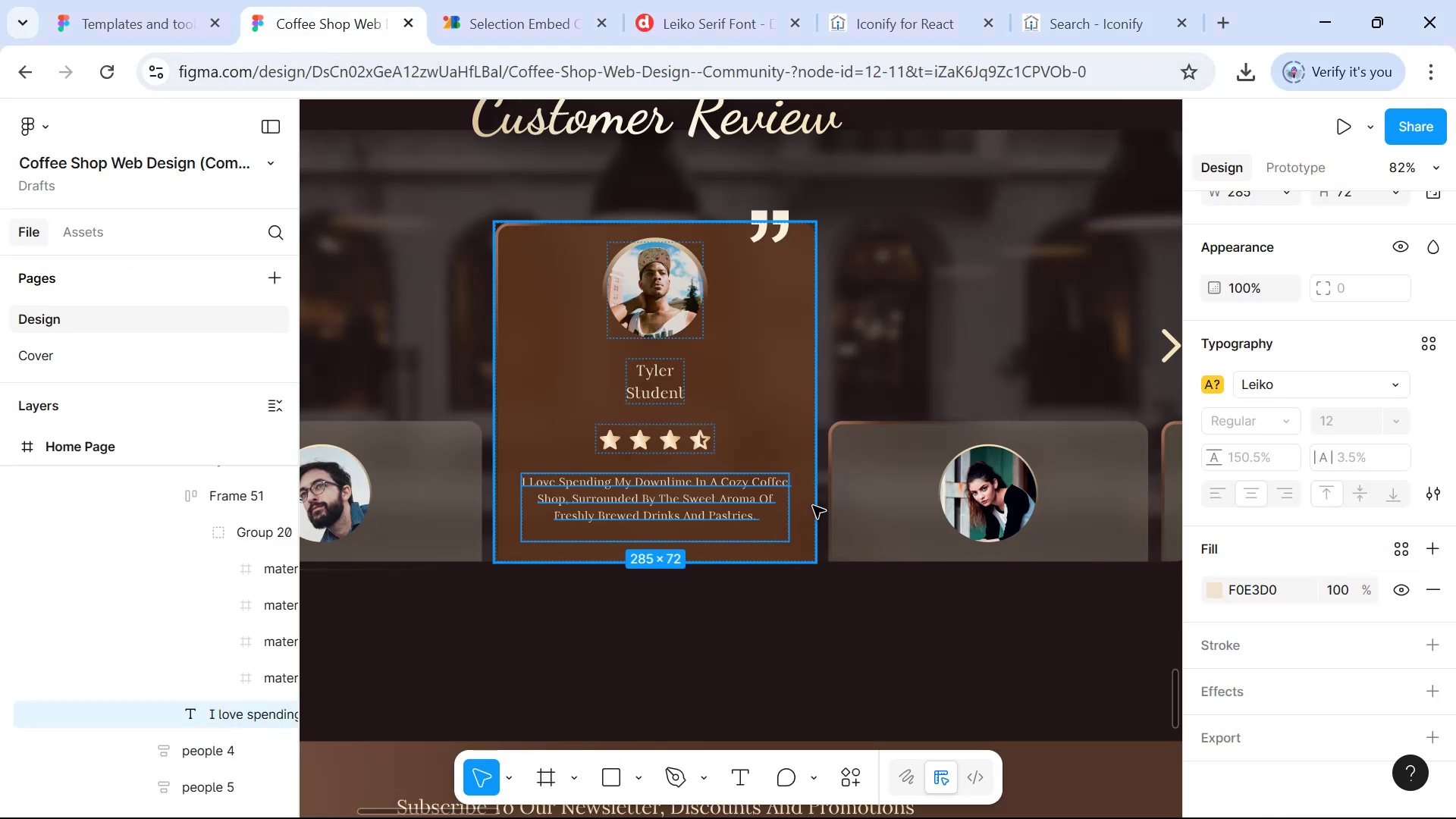 
hold_key(key=AltLeft, duration=1.51)
 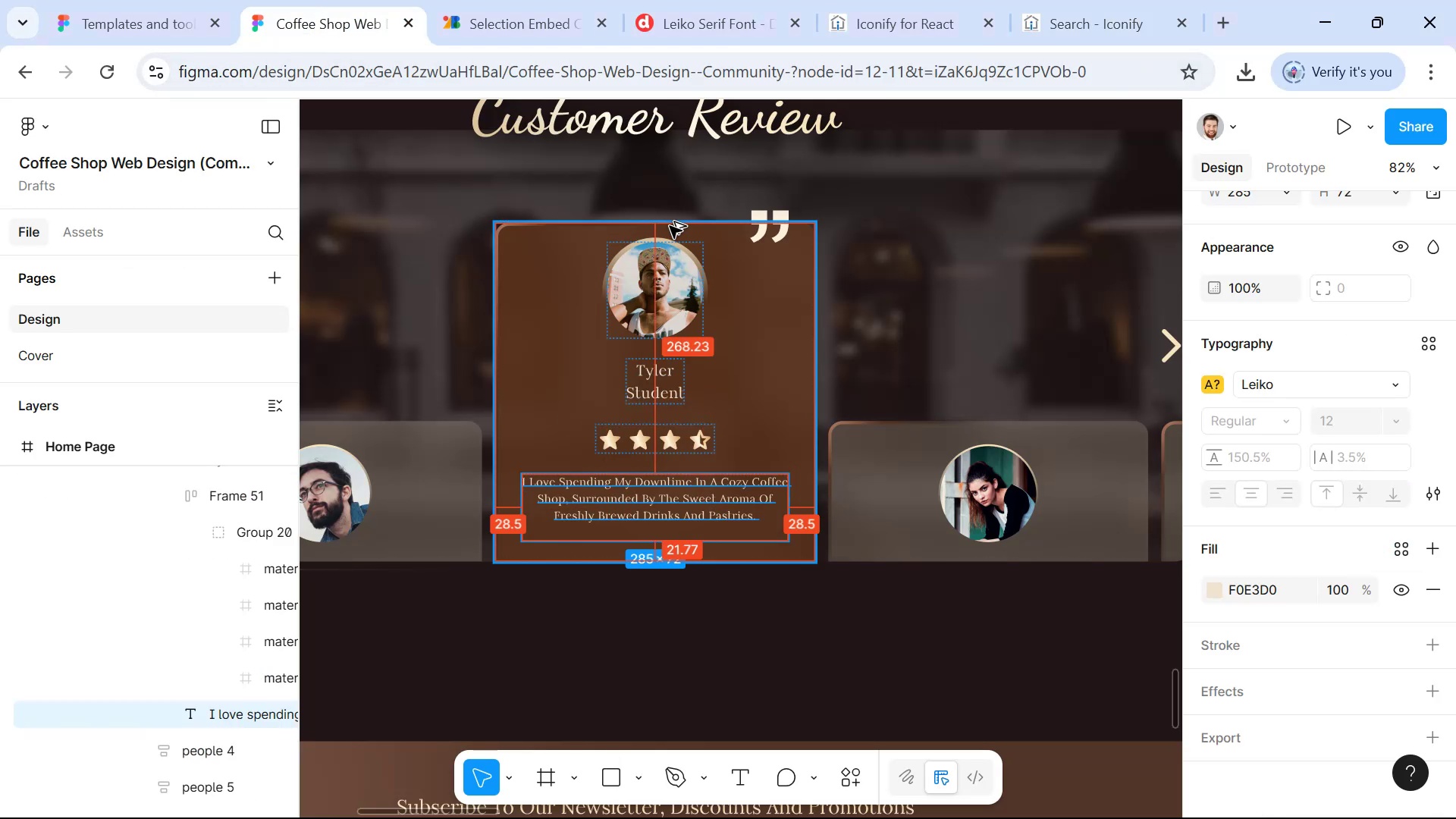 
hold_key(key=AltLeft, duration=0.82)
 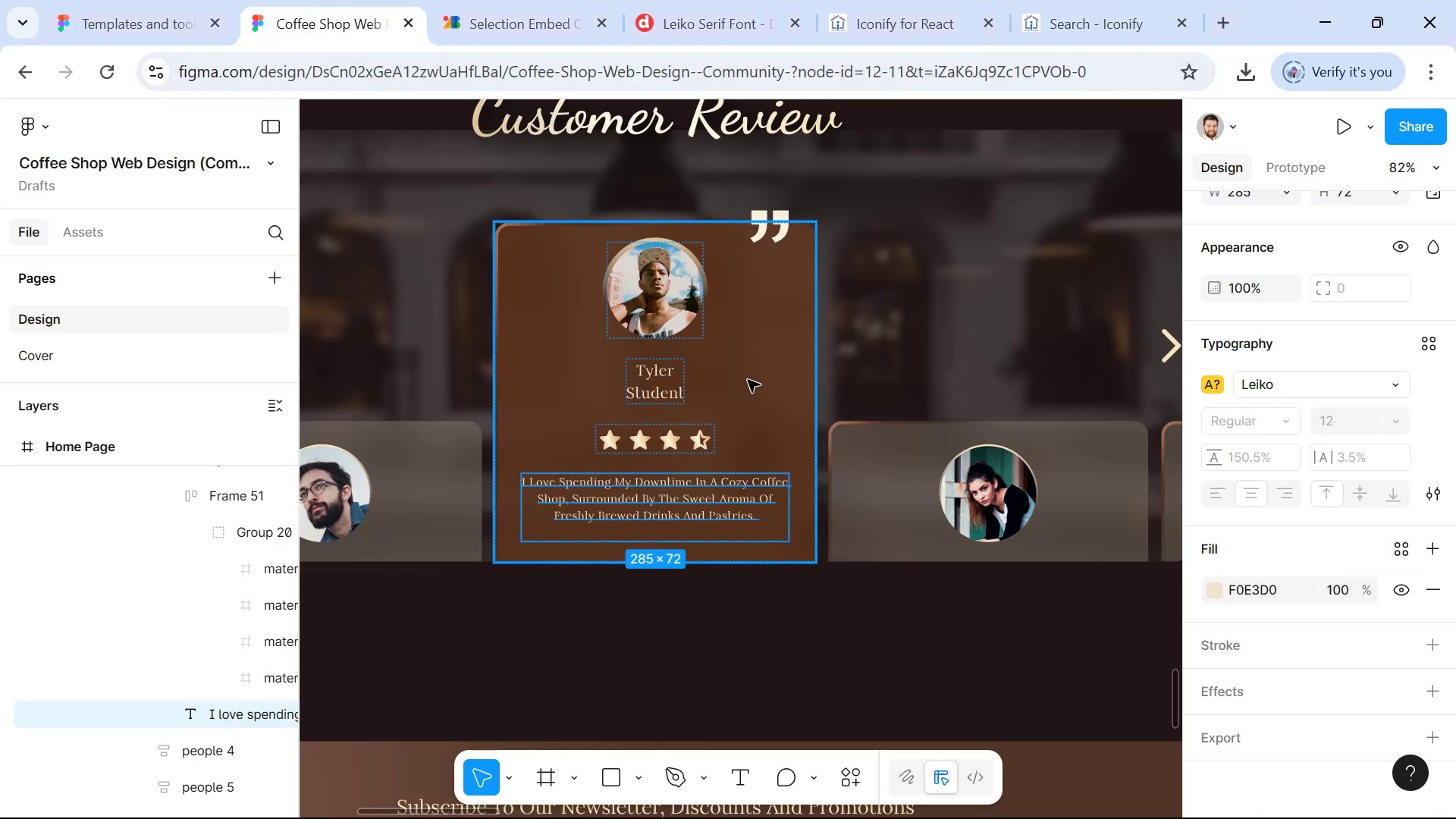 
key(Alt+Tab)
 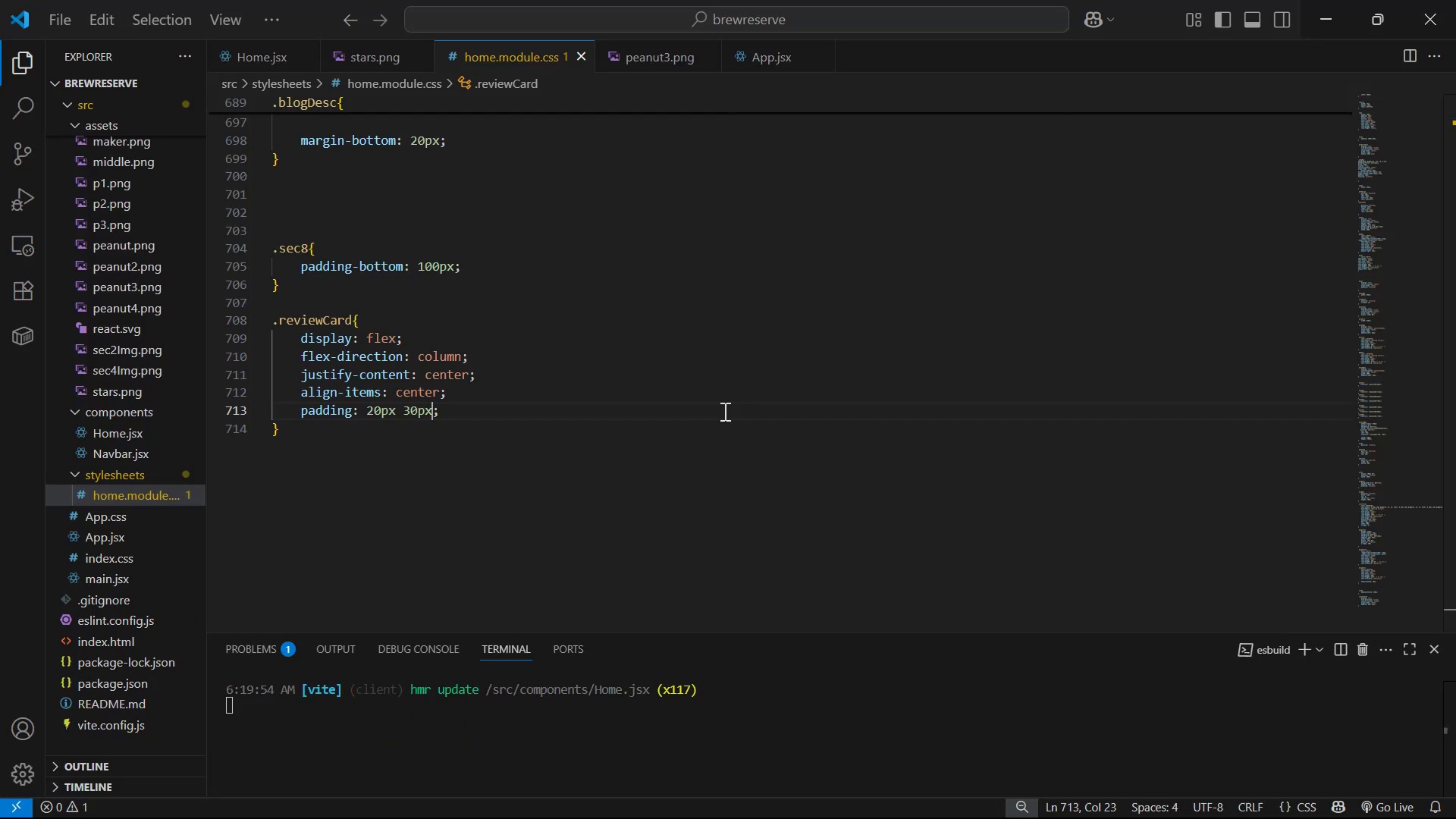 
key(Control+S)
 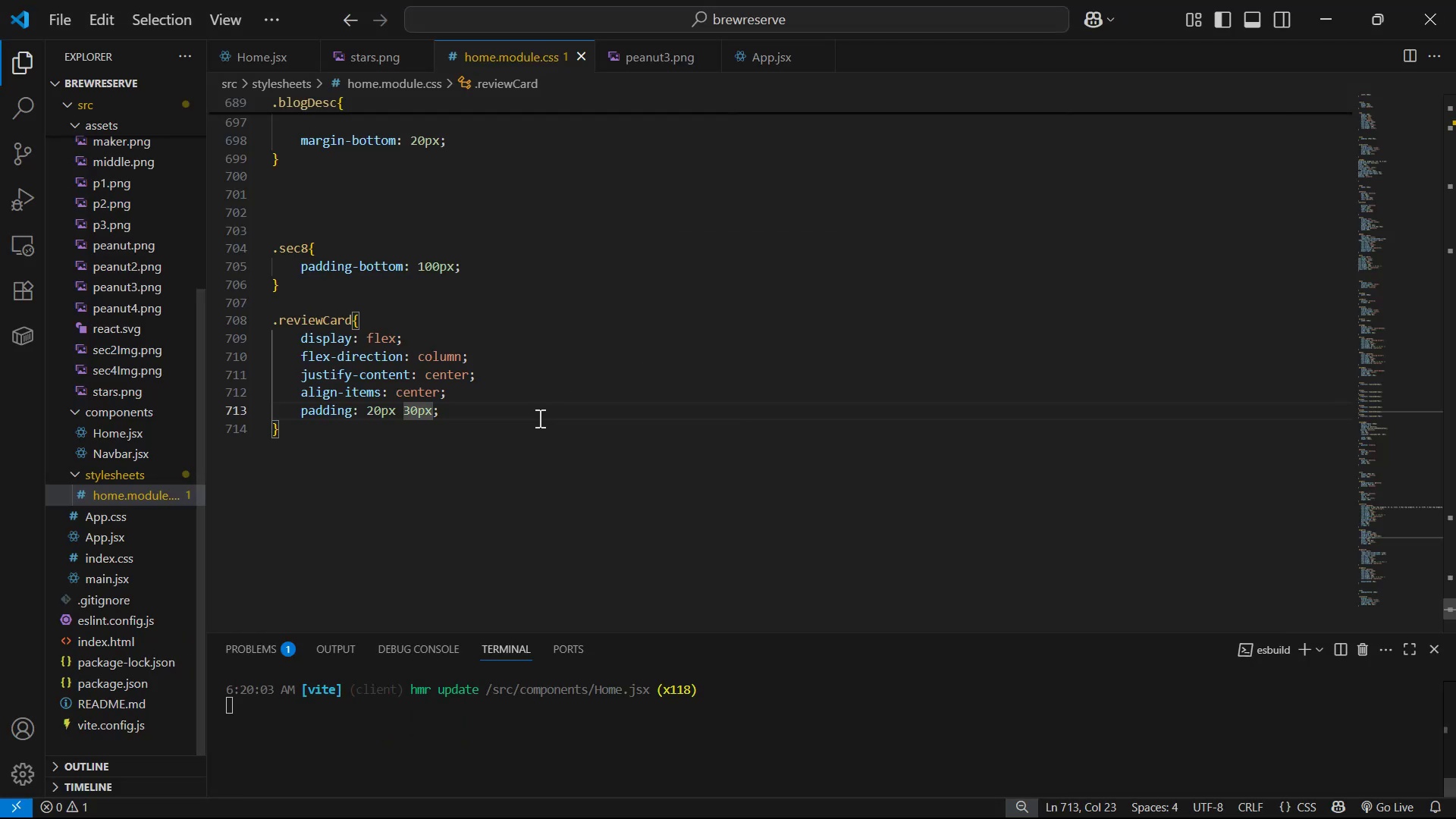 
key(Alt+Tab)
 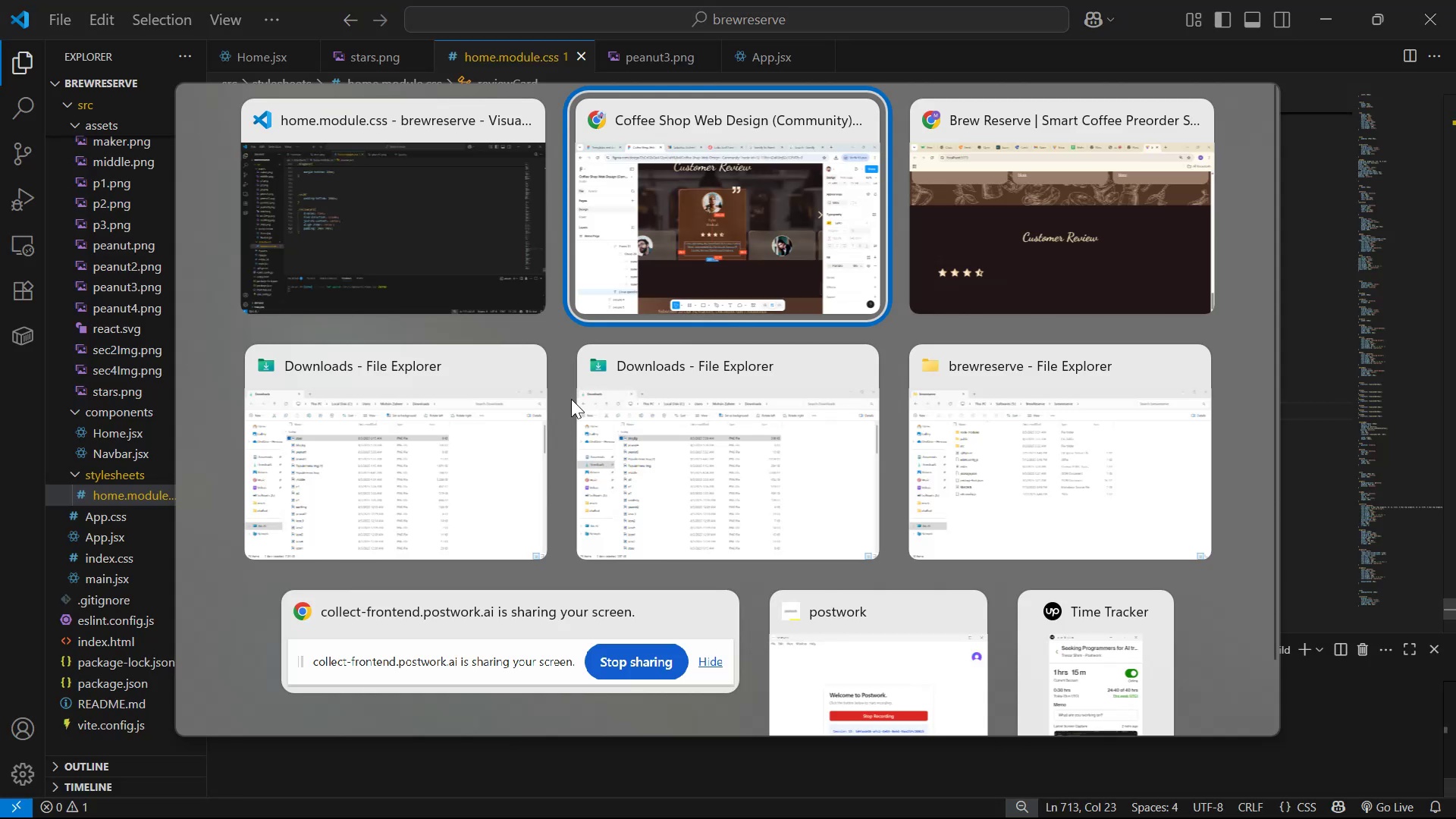 
key(Alt+Tab)
 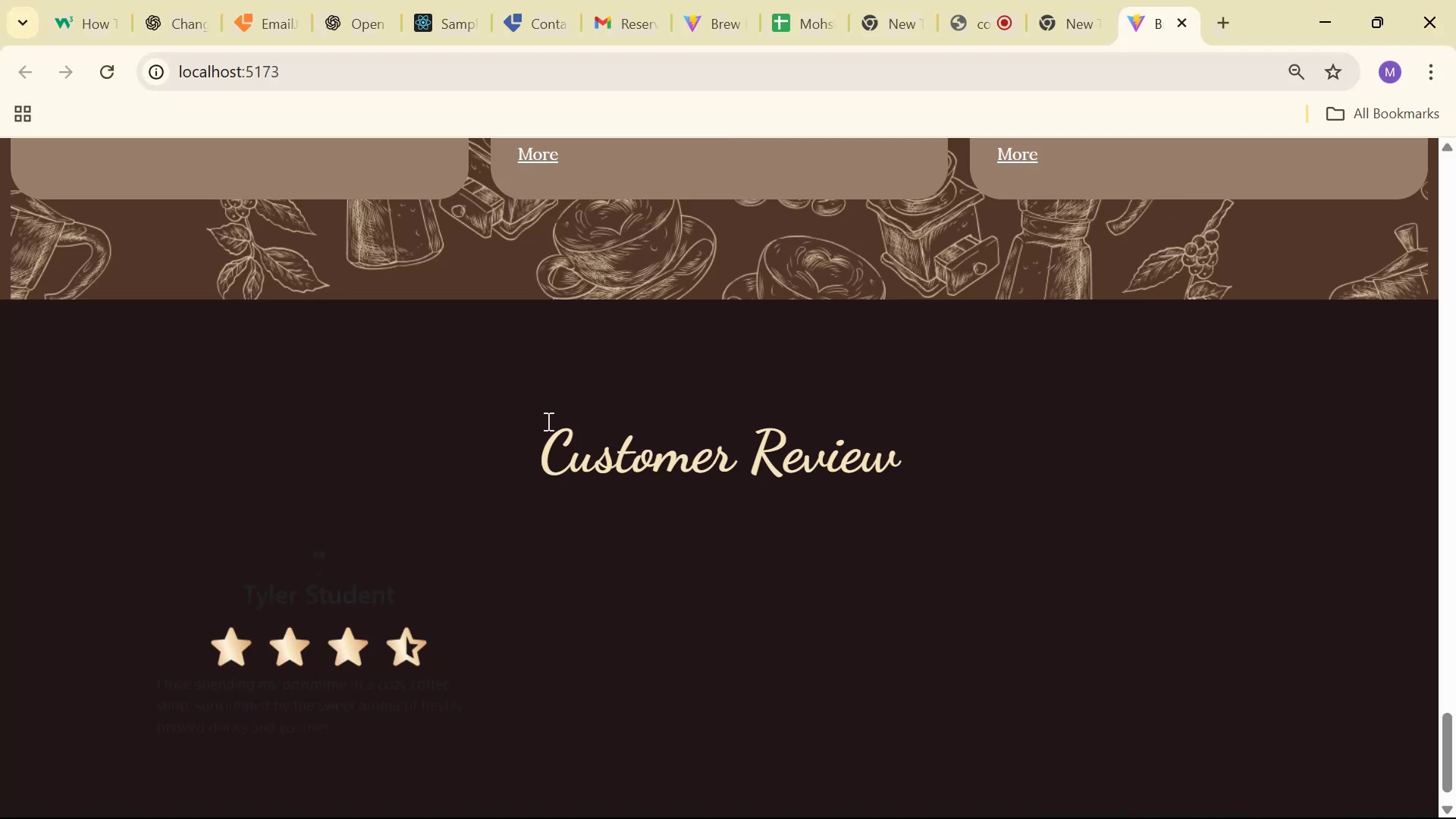 
scroll: coordinate [547, 421], scroll_direction: down, amount: 1.0
 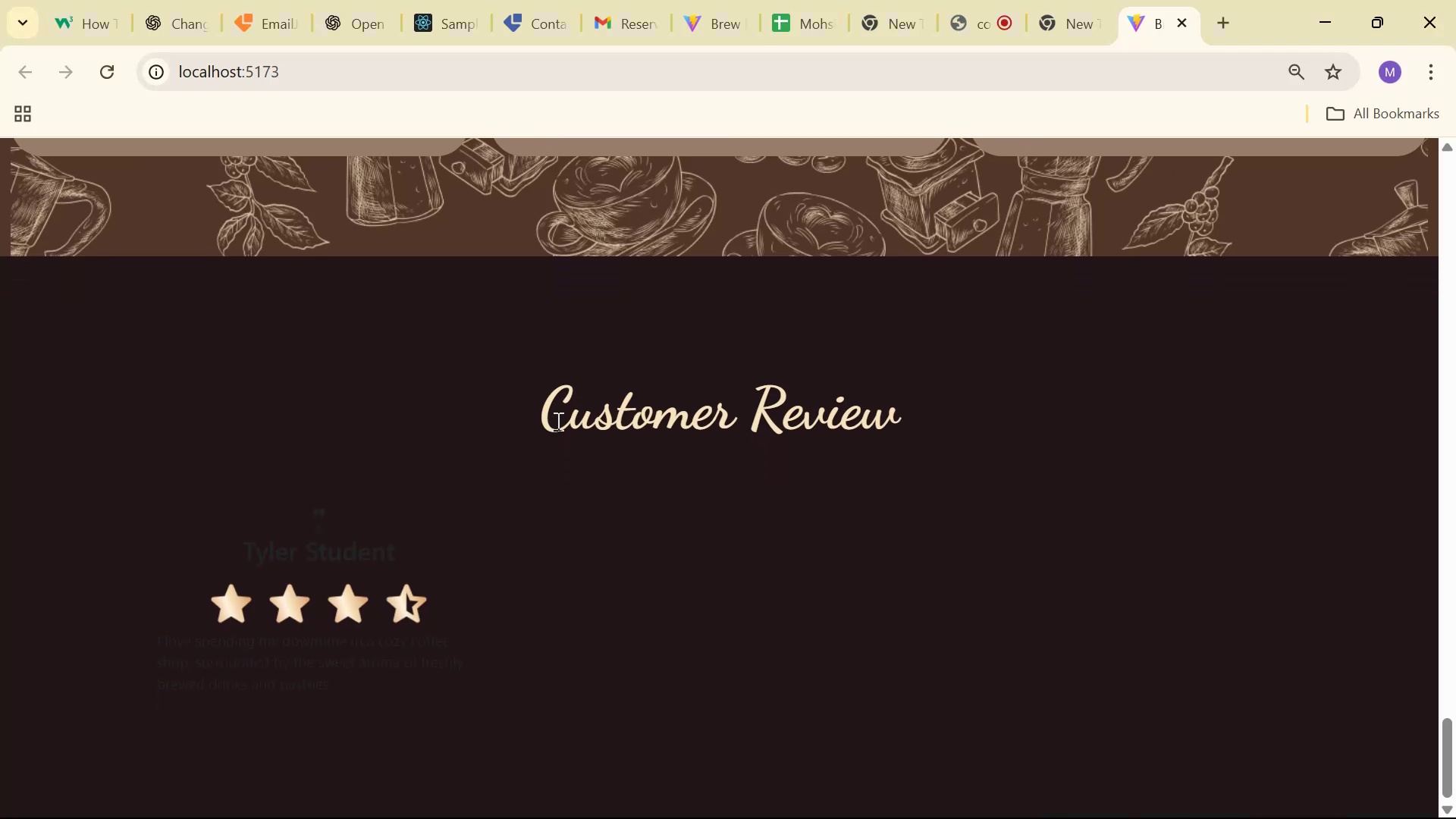 
key(Alt+Tab)
 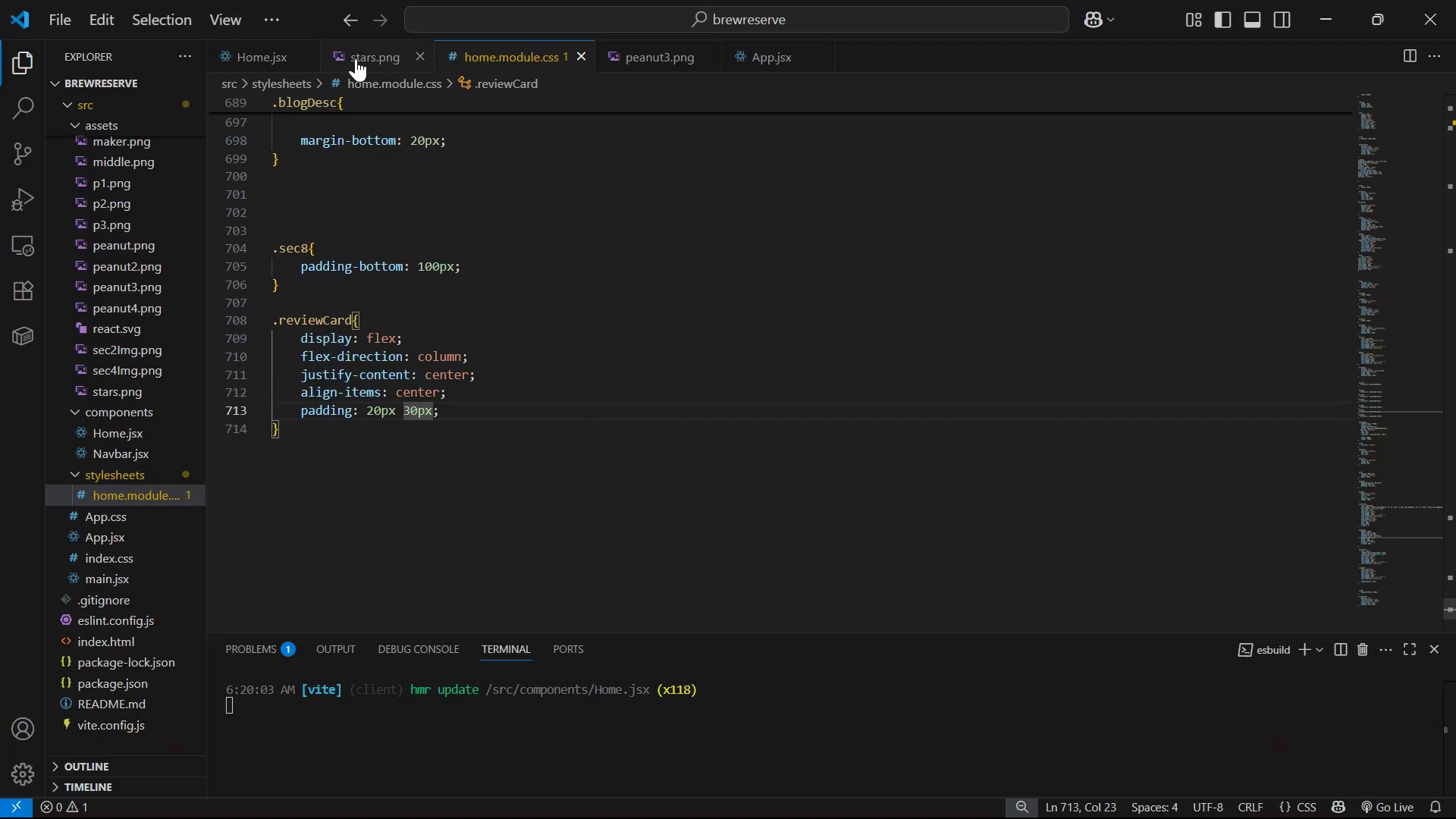 
left_click([418, 57])
 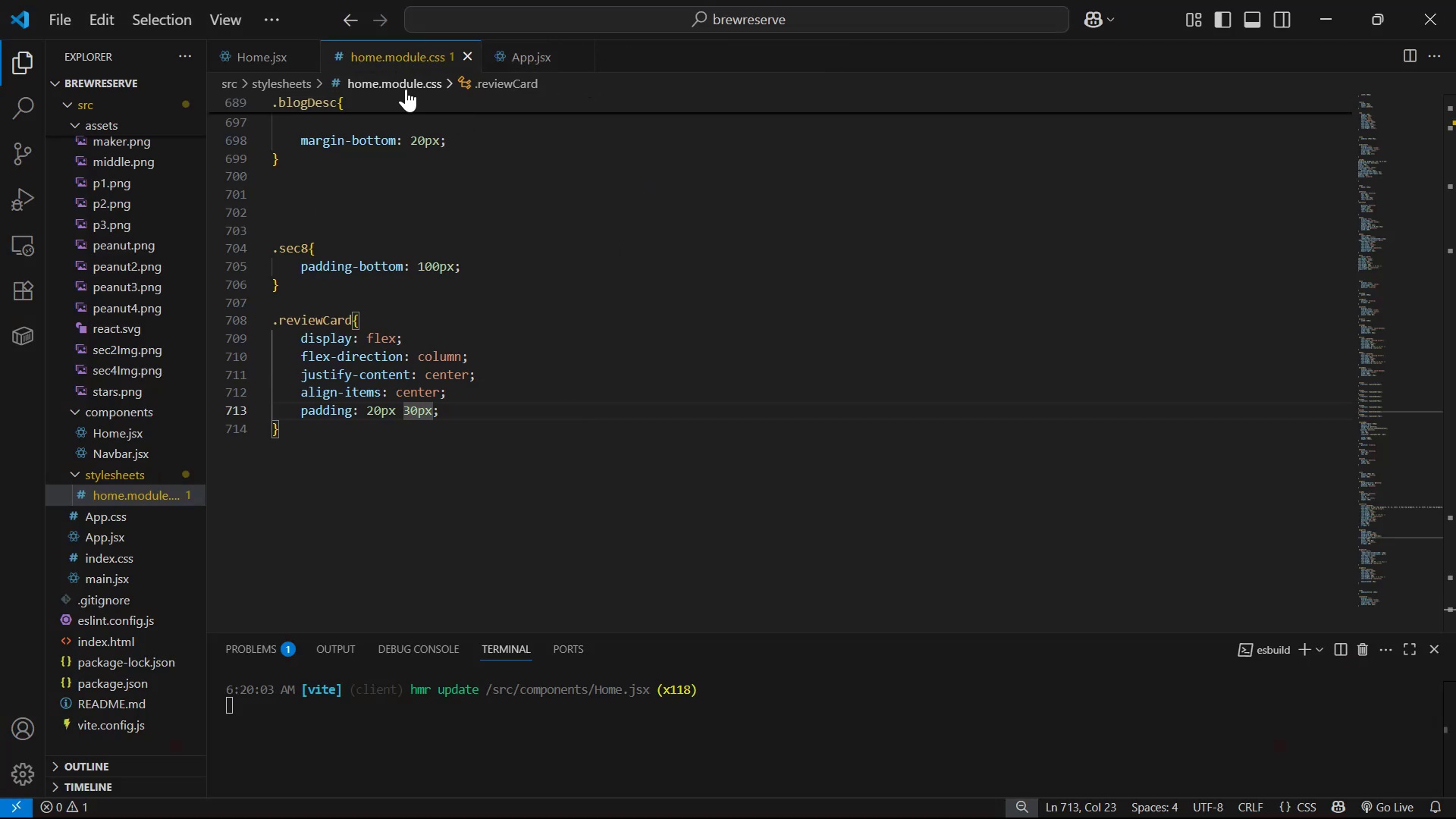 
left_click([249, 52])
 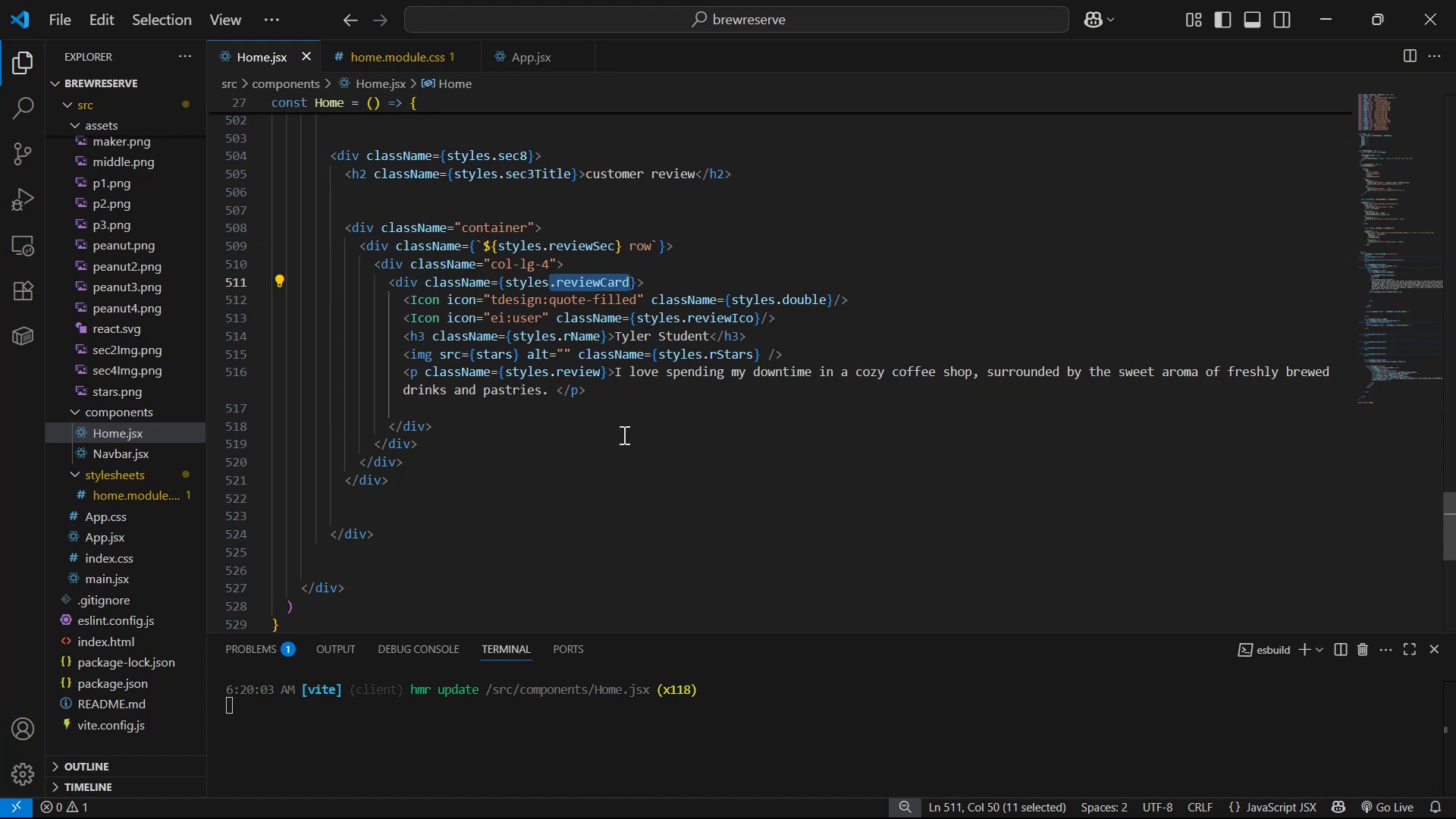 
key(Alt+AltLeft)
 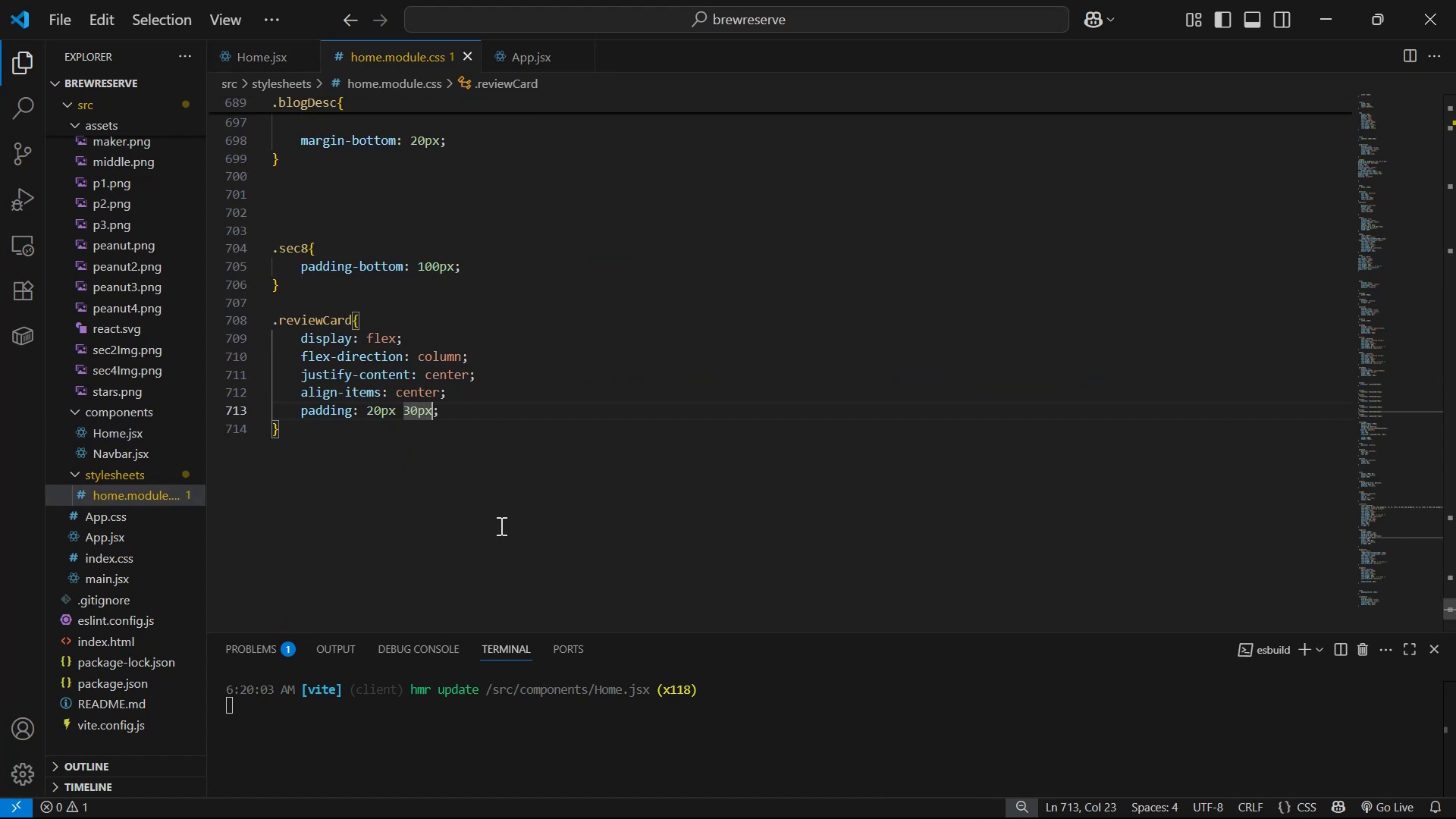 
left_click([519, 412])
 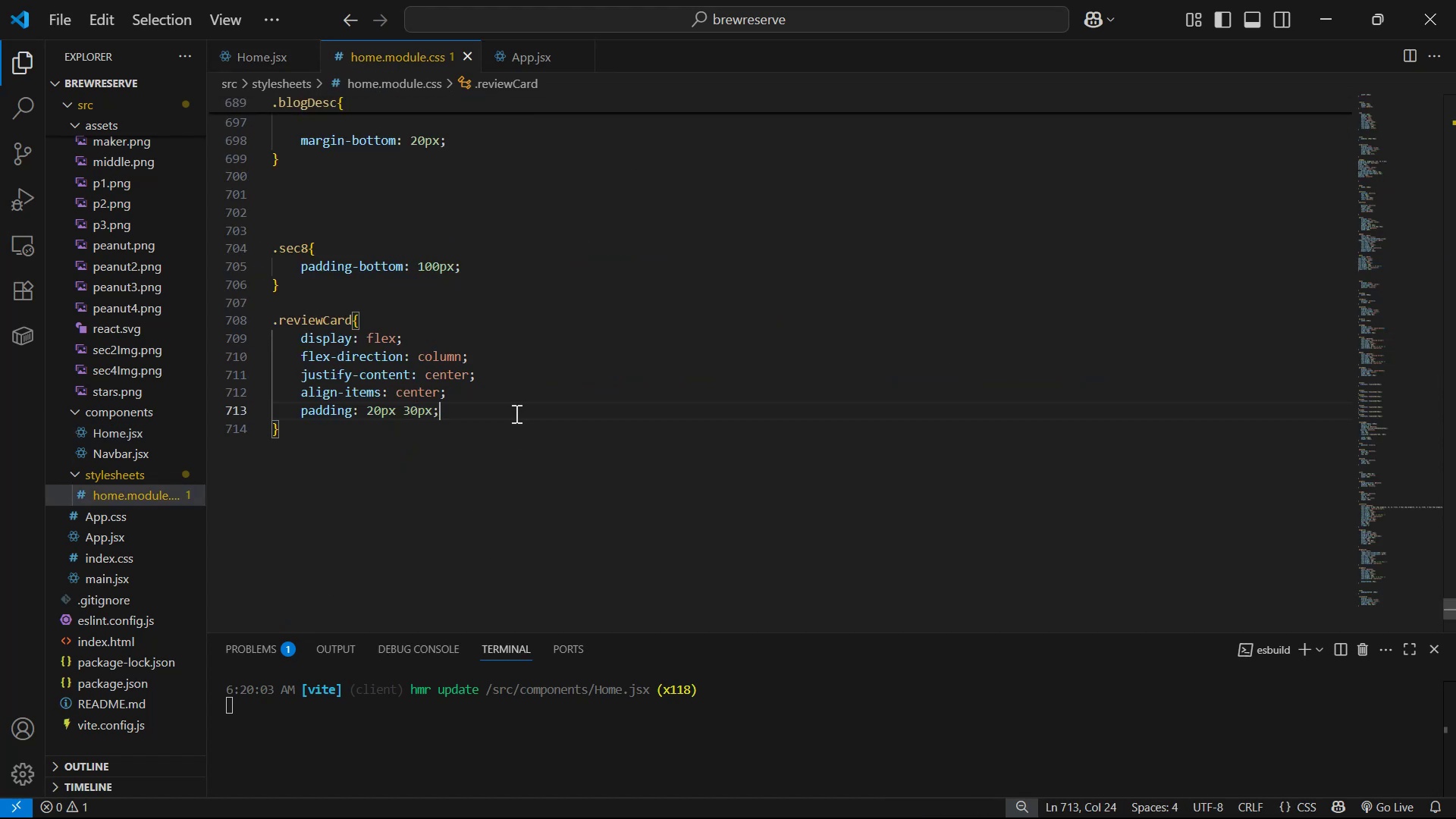 
key(Enter)
 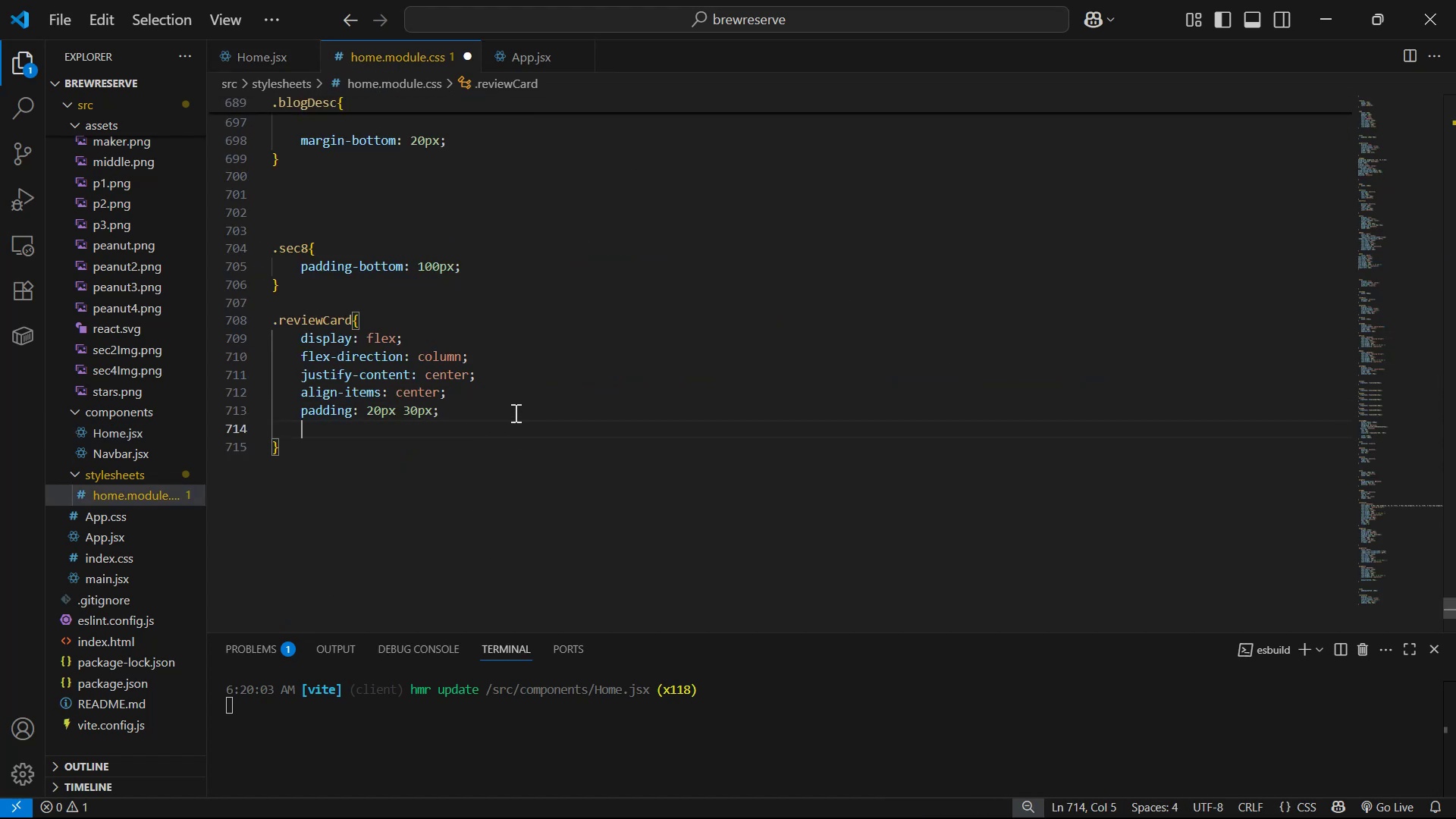 
type(pos)
 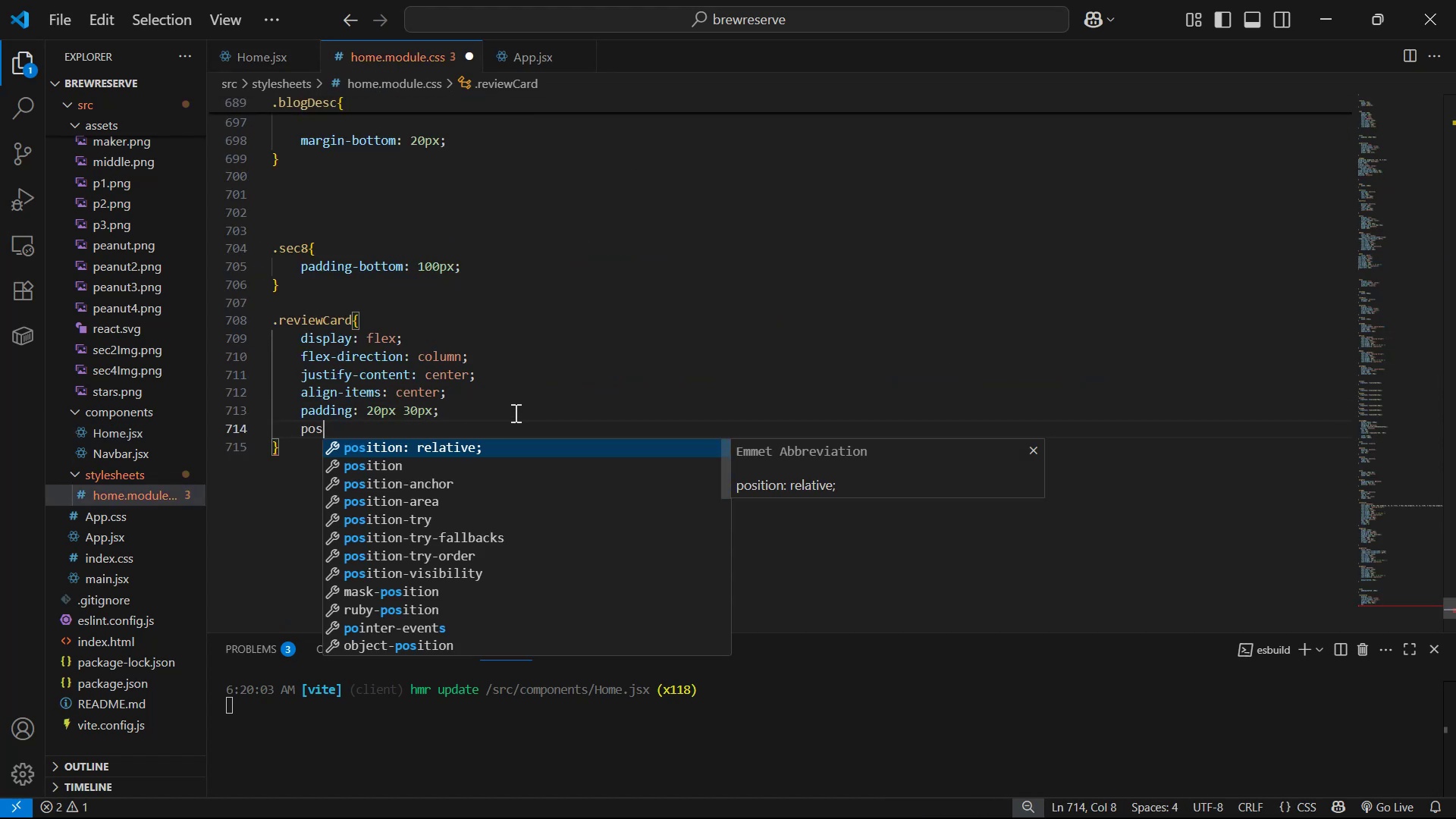 
key(Enter)
 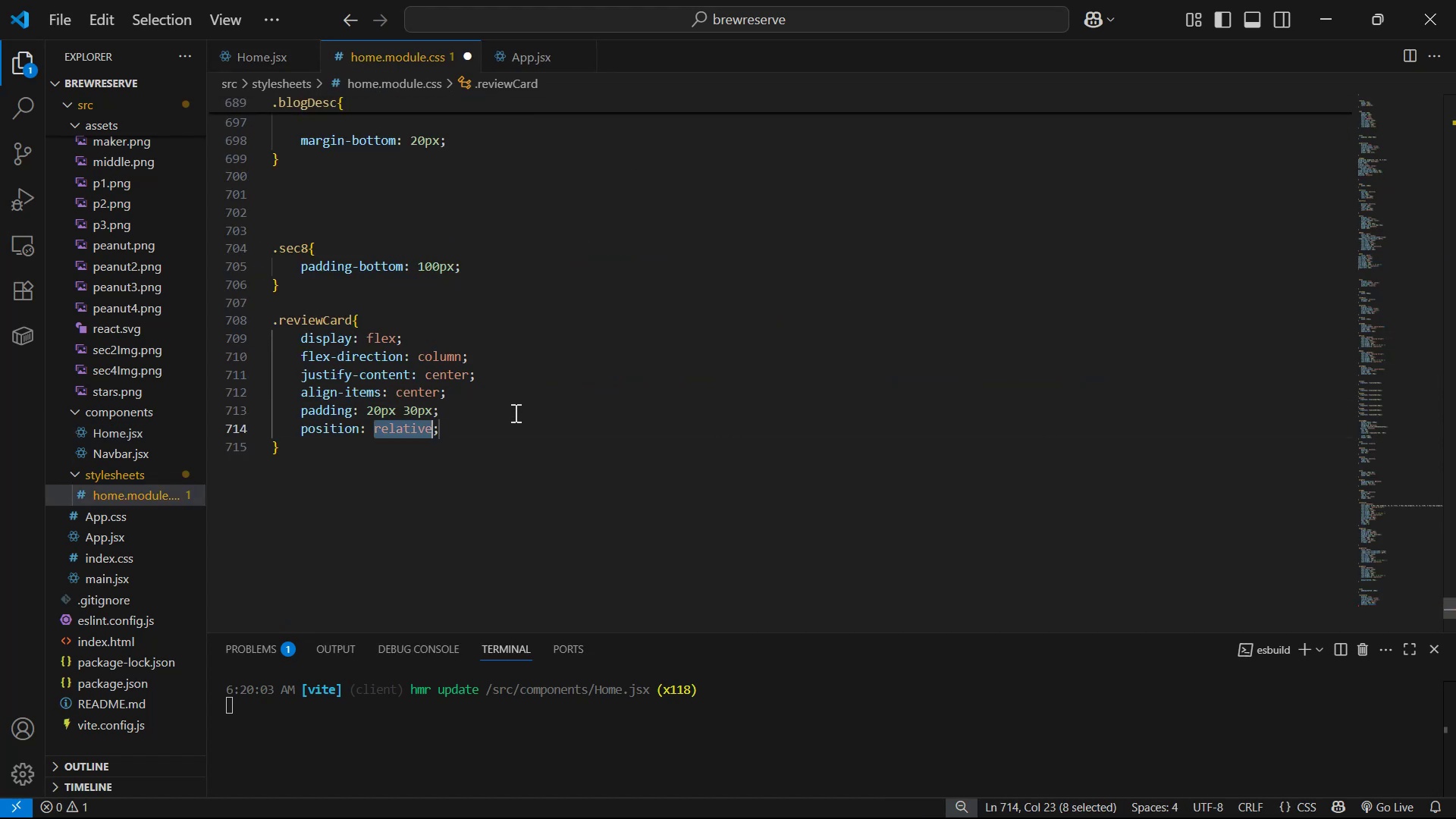 
key(Control+S)
 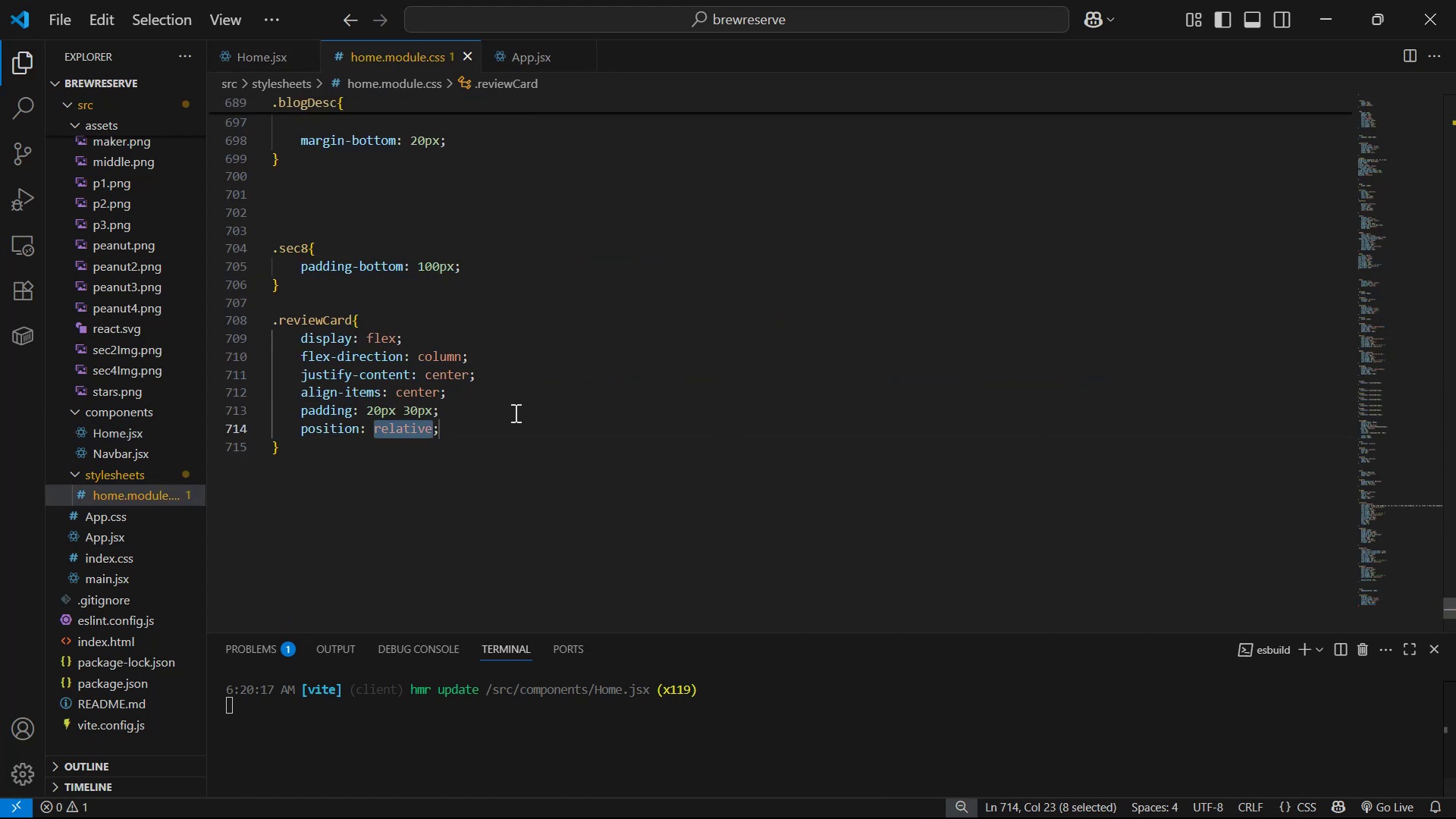 
key(Alt+Tab)
 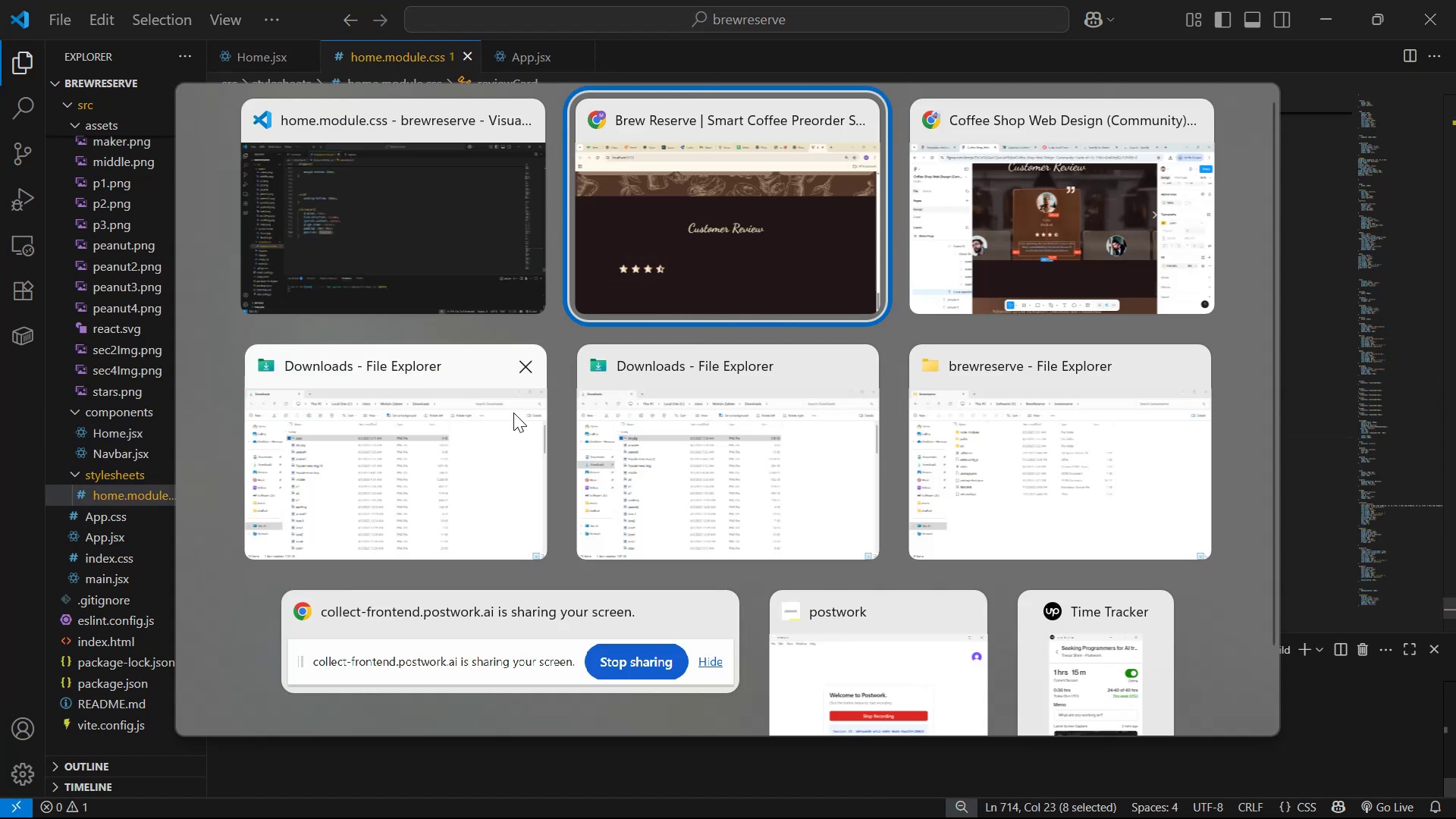 
key(Alt+Tab)
 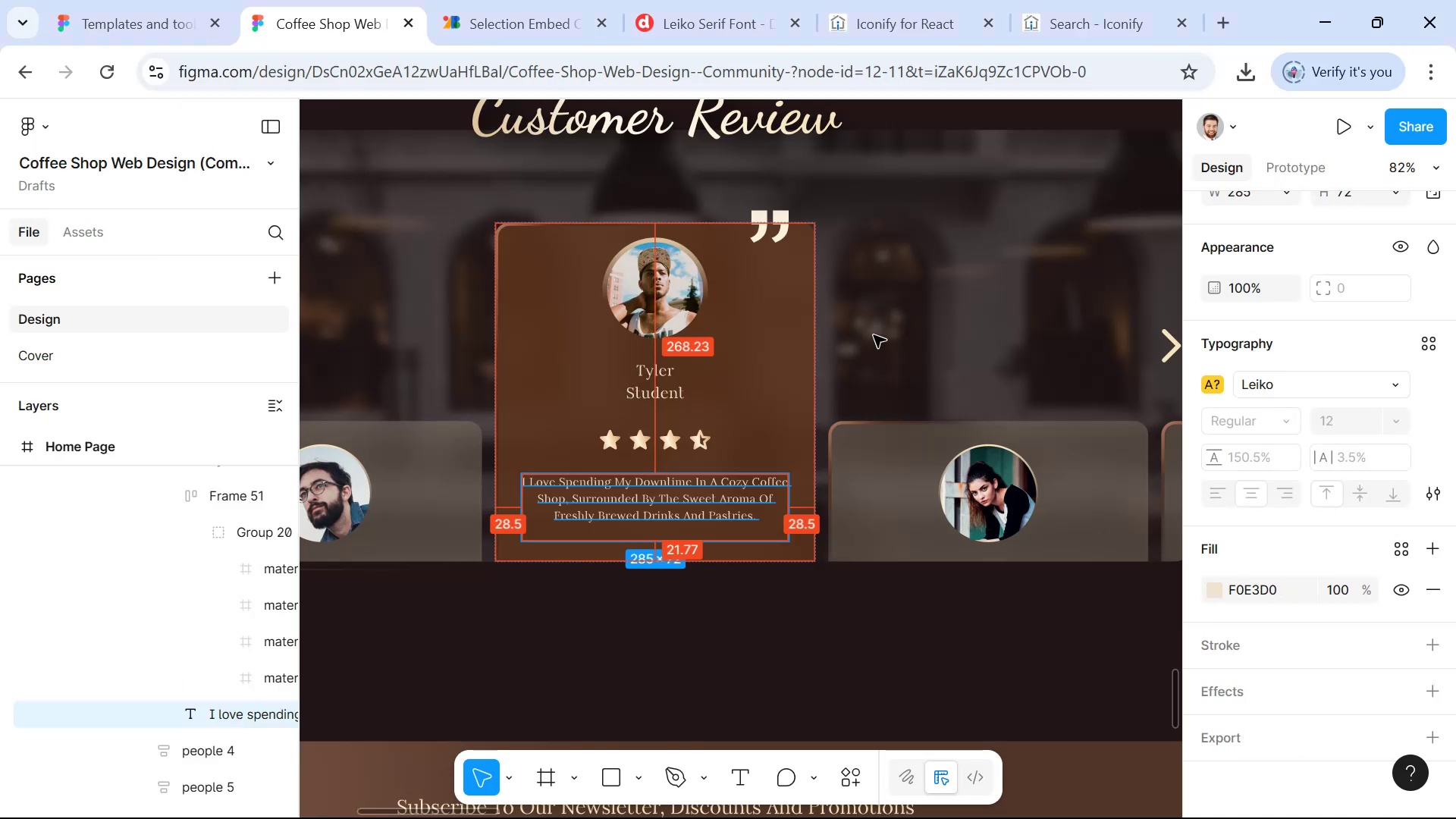 
hold_key(key=ControlLeft, duration=0.96)
left_click([792, 286])
 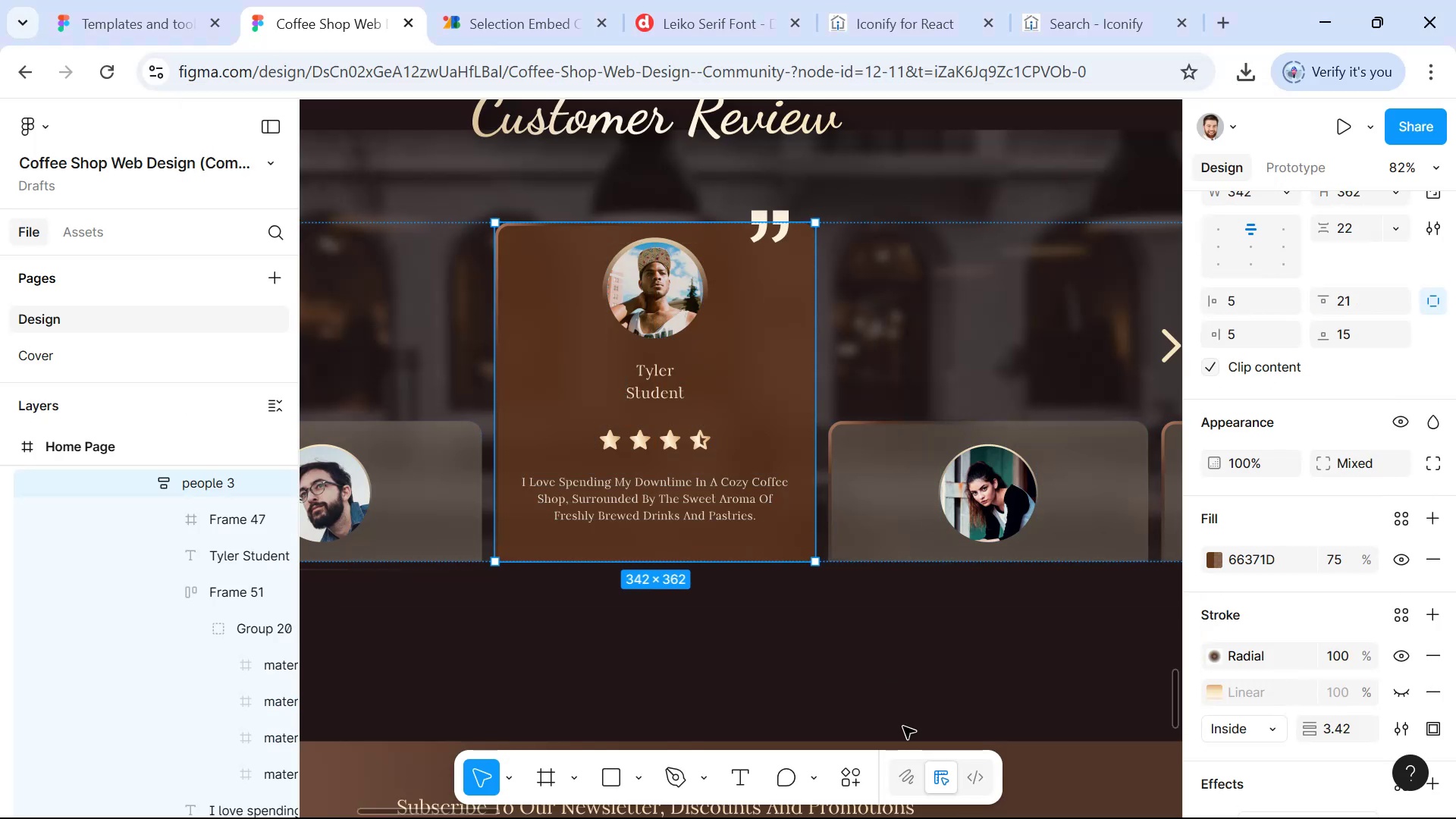 
left_click([977, 768])
 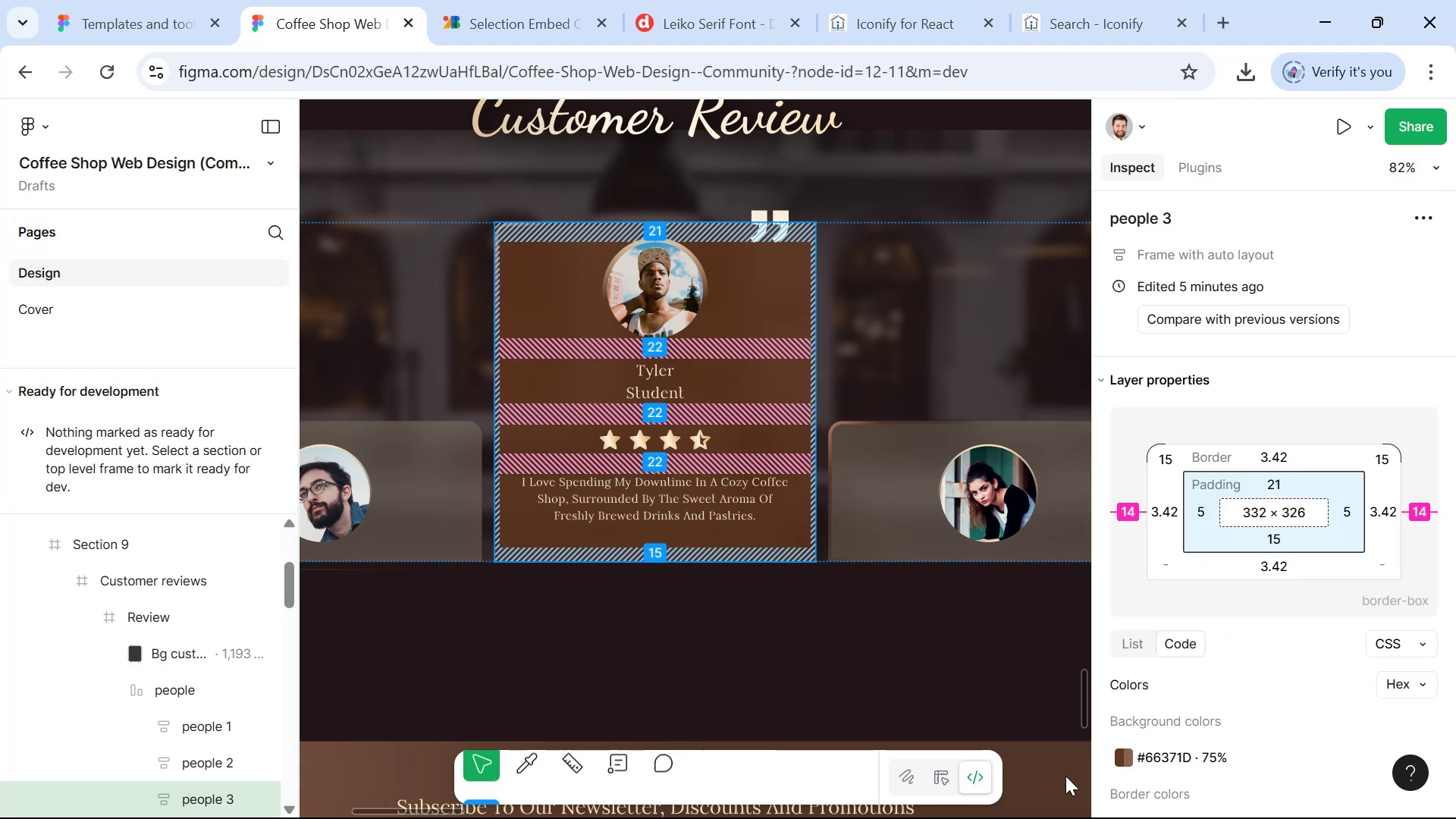 
scroll: coordinate [1301, 654], scroll_direction: down, amount: 10.0
 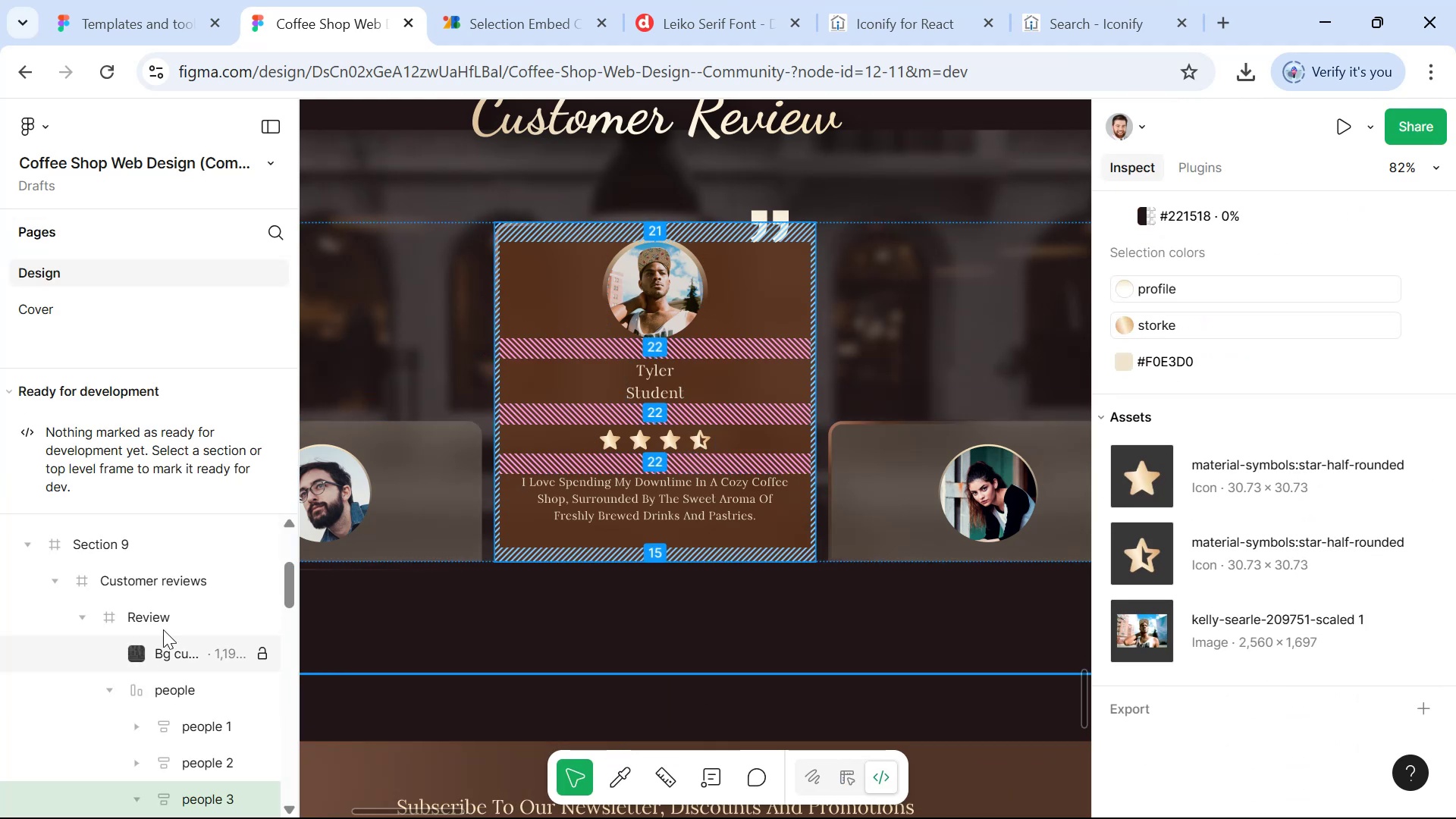 
hold_key(key=ControlLeft, duration=0.55)
 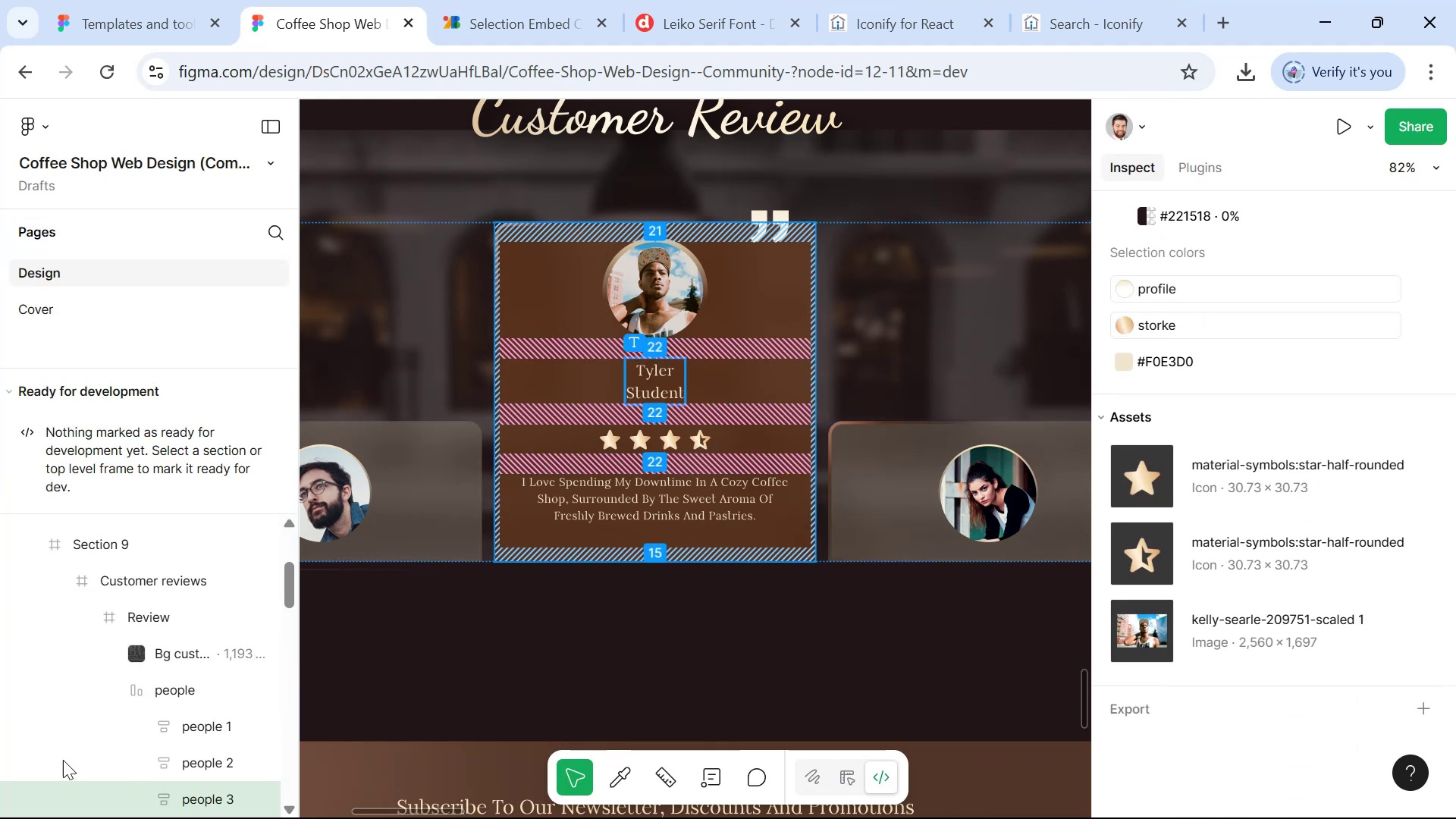 
scroll: coordinate [118, 717], scroll_direction: down, amount: 1.0
 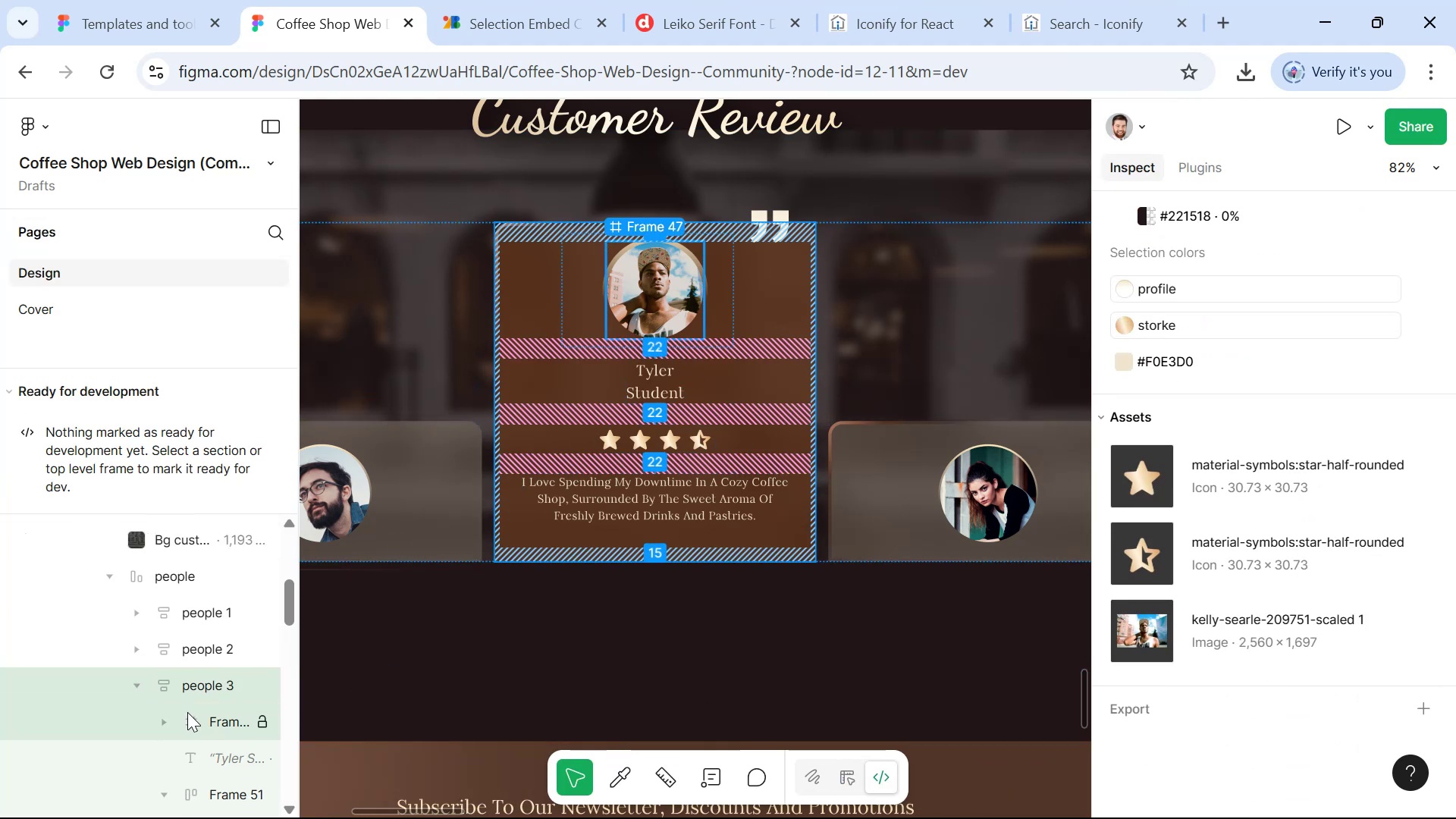 
left_click([197, 708])
 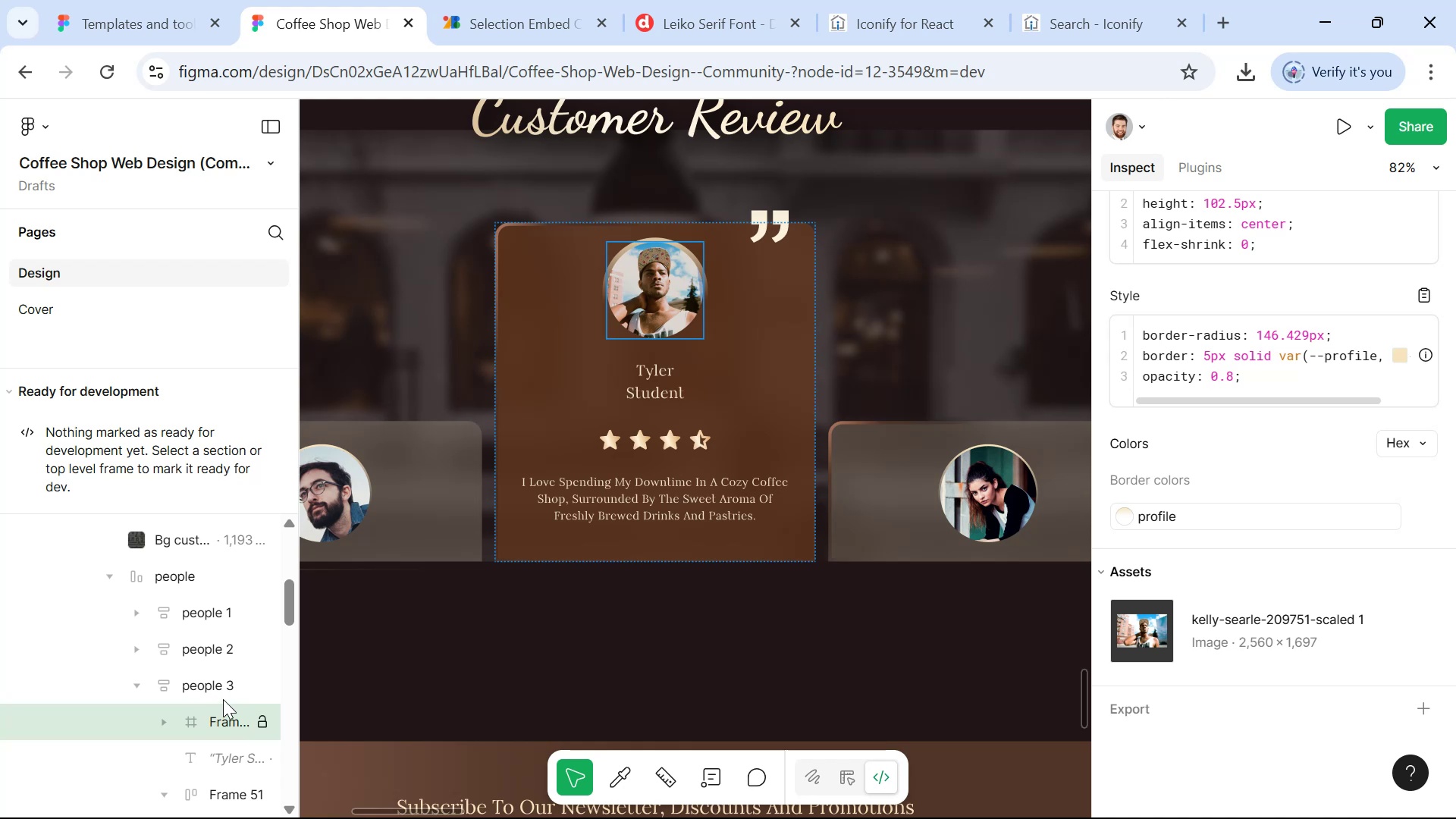 
scroll: coordinate [1298, 579], scroll_direction: up, amount: 3.0
 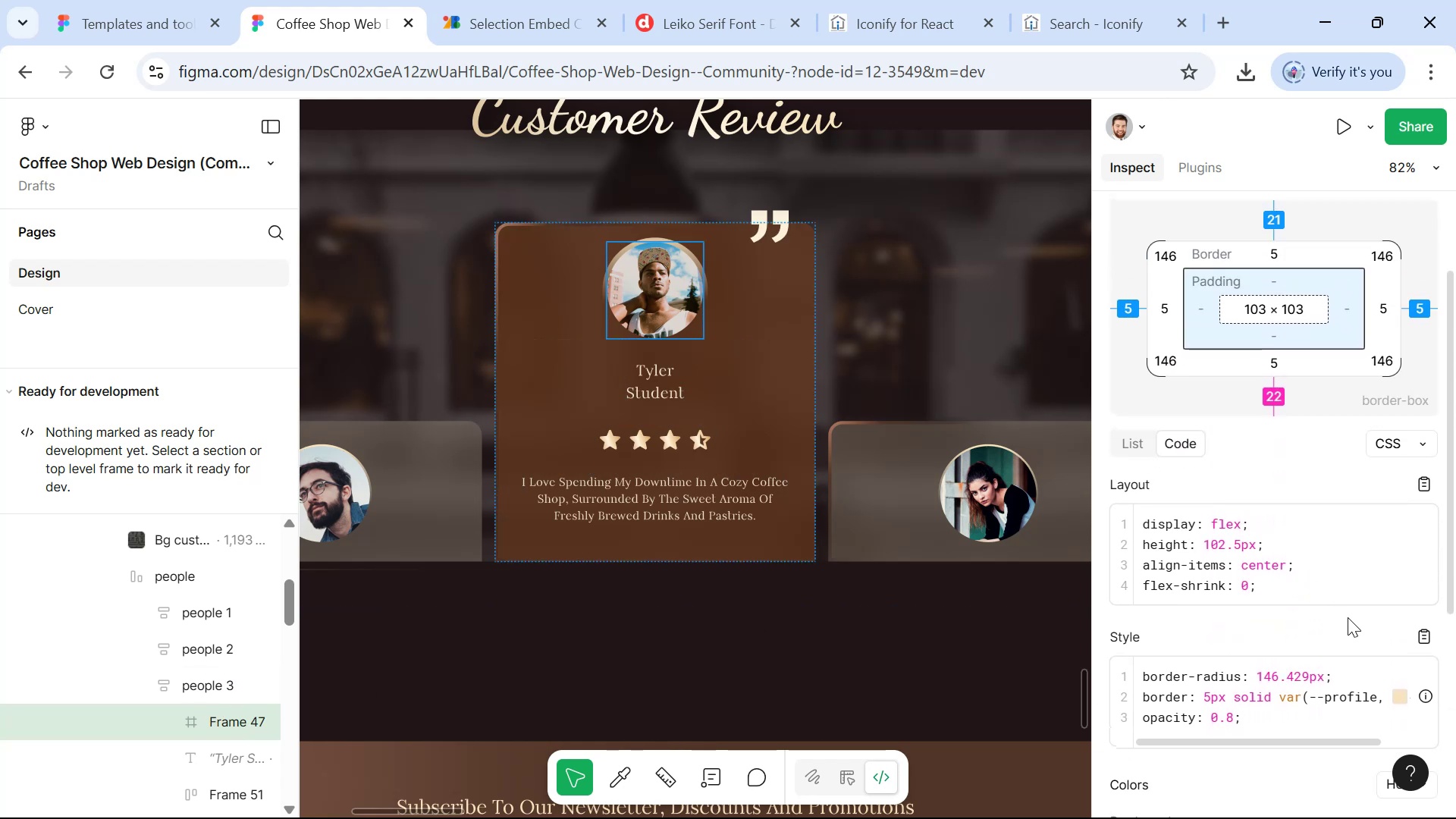 
scroll: coordinate [1329, 695], scroll_direction: down, amount: 1.0
 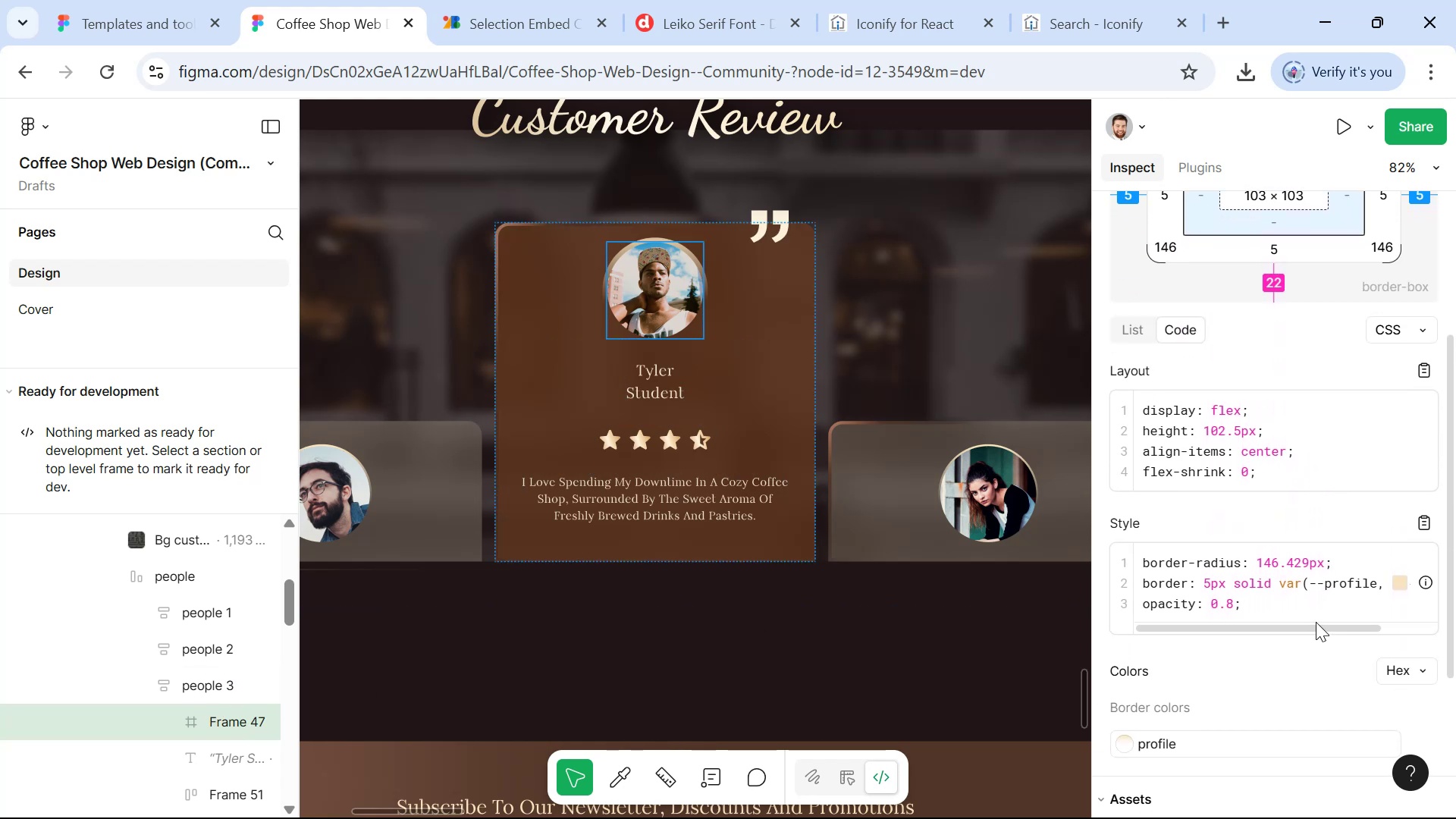 
left_click_drag(start_coordinate=[1314, 620], to_coordinate=[1415, 623])
 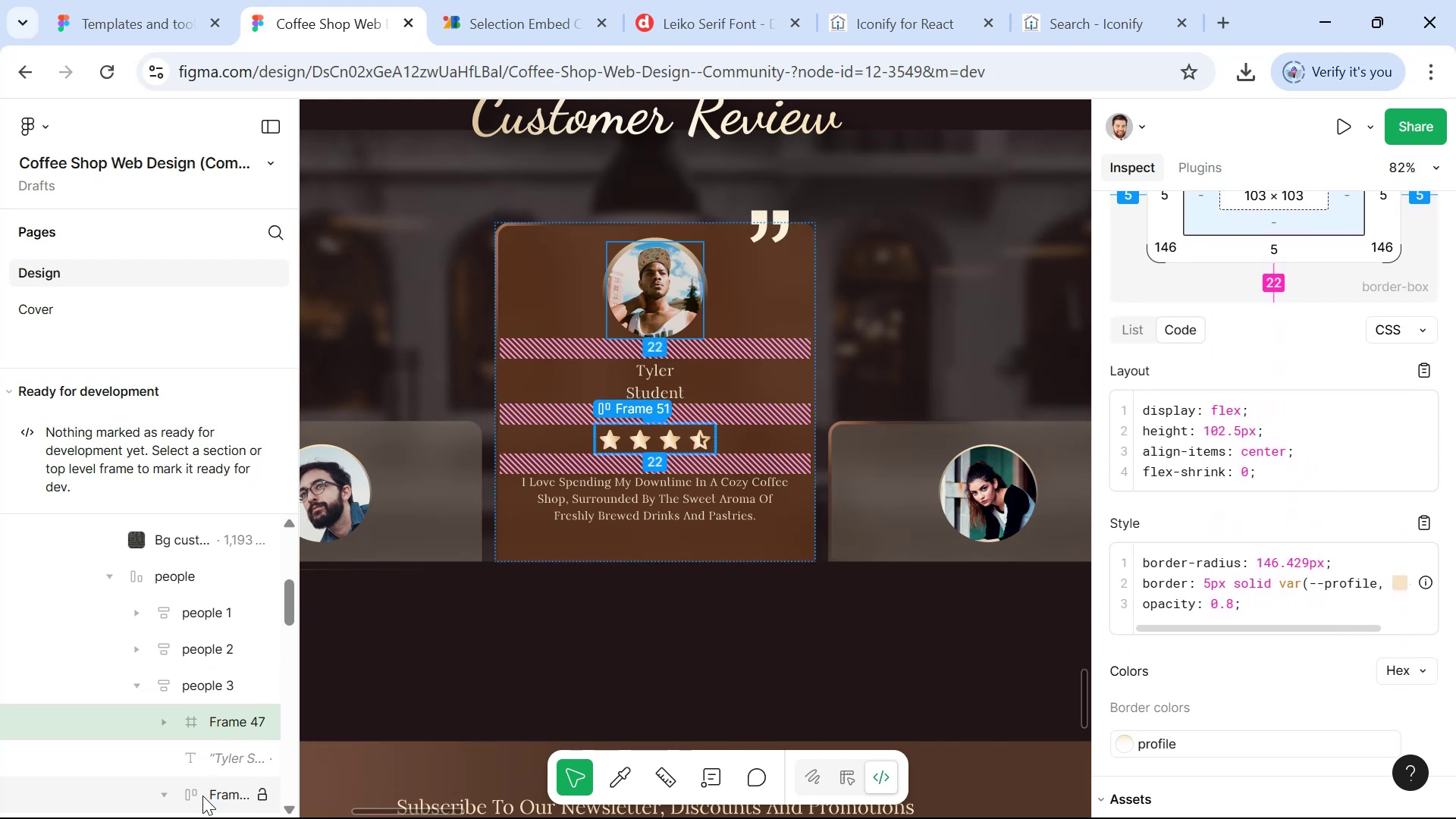 
scroll: coordinate [190, 684], scroll_direction: down, amount: 2.0
 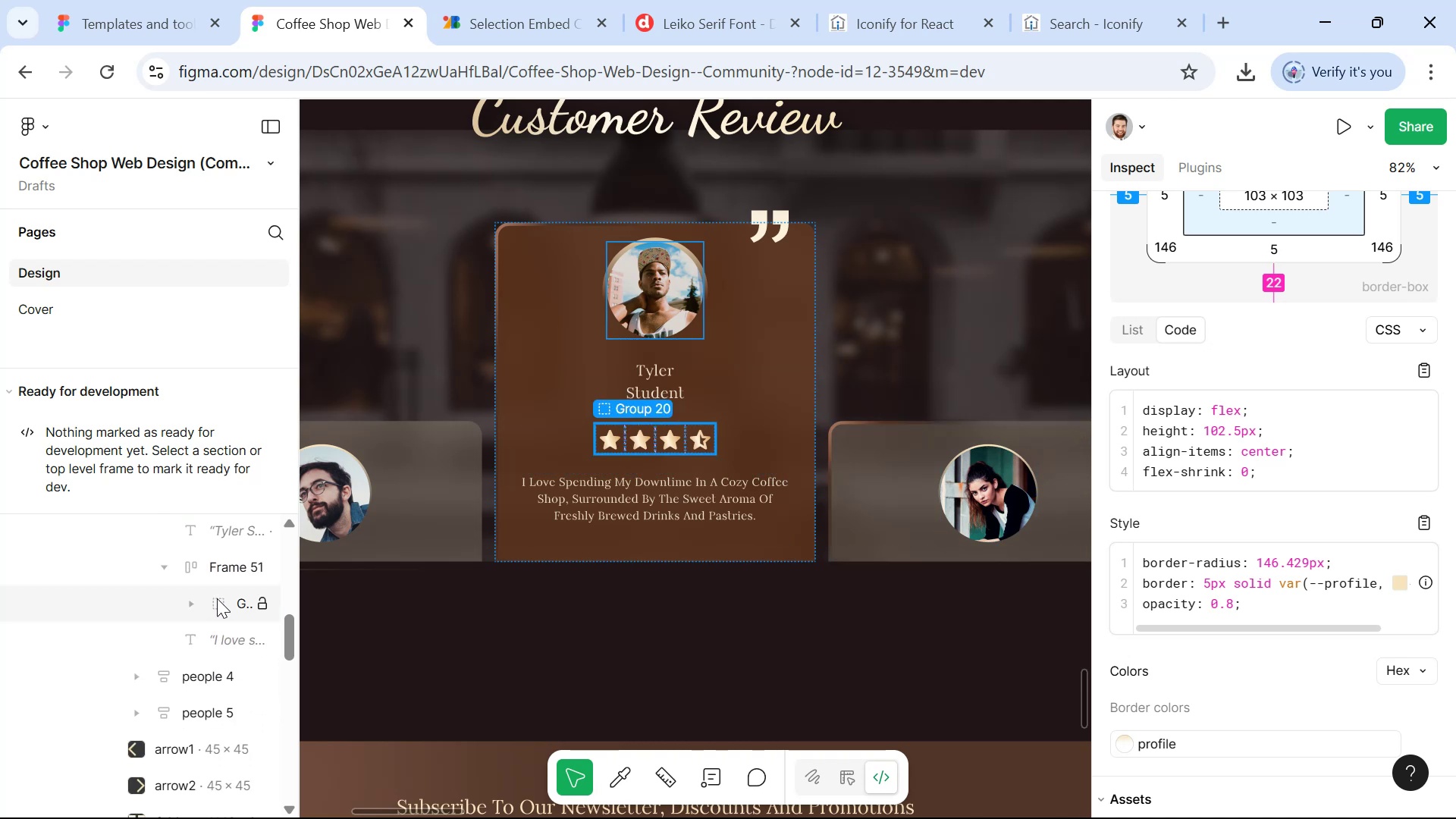 
scroll: coordinate [218, 563], scroll_direction: up, amount: 1.0
 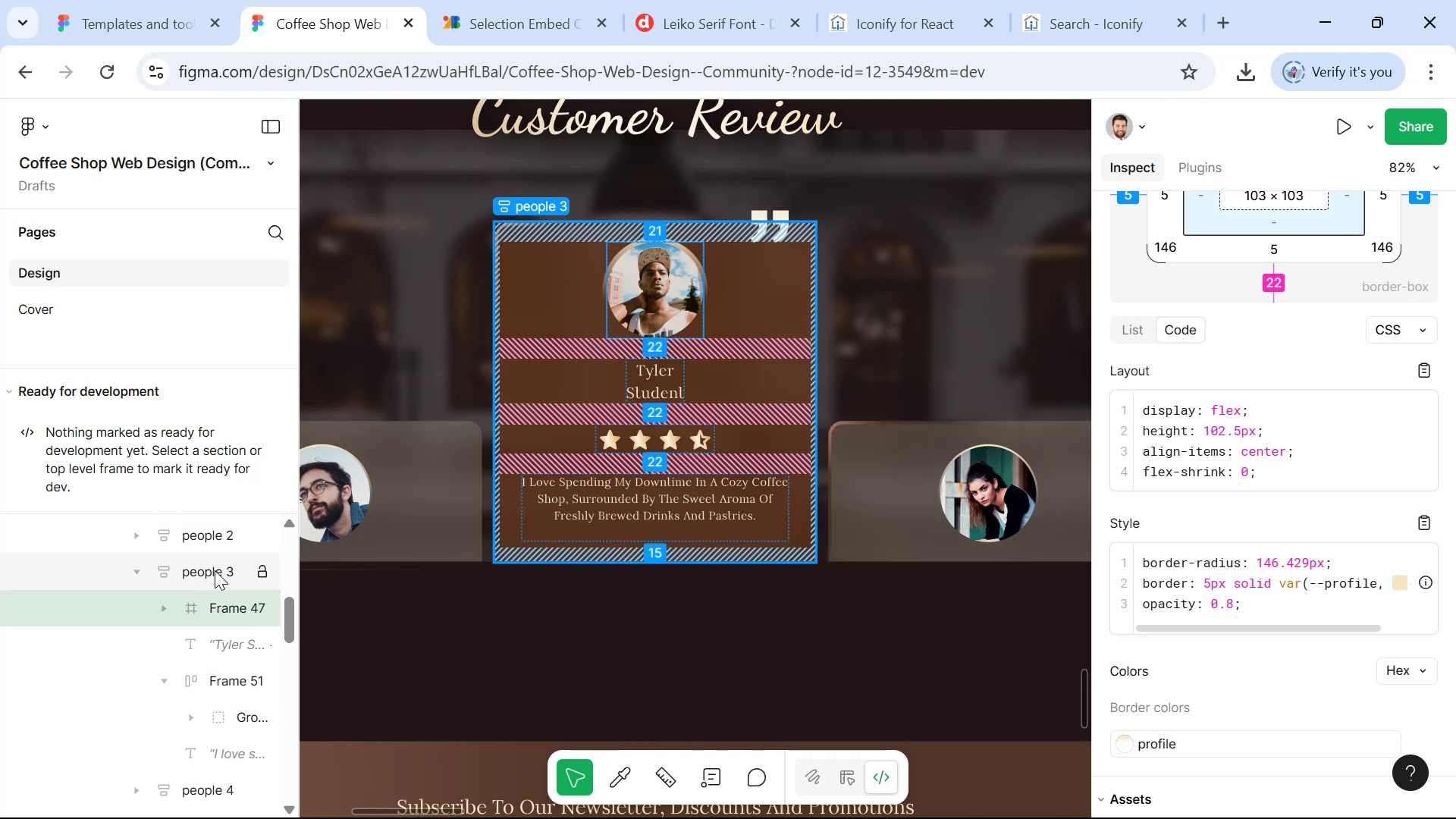 
left_click([214, 570])
 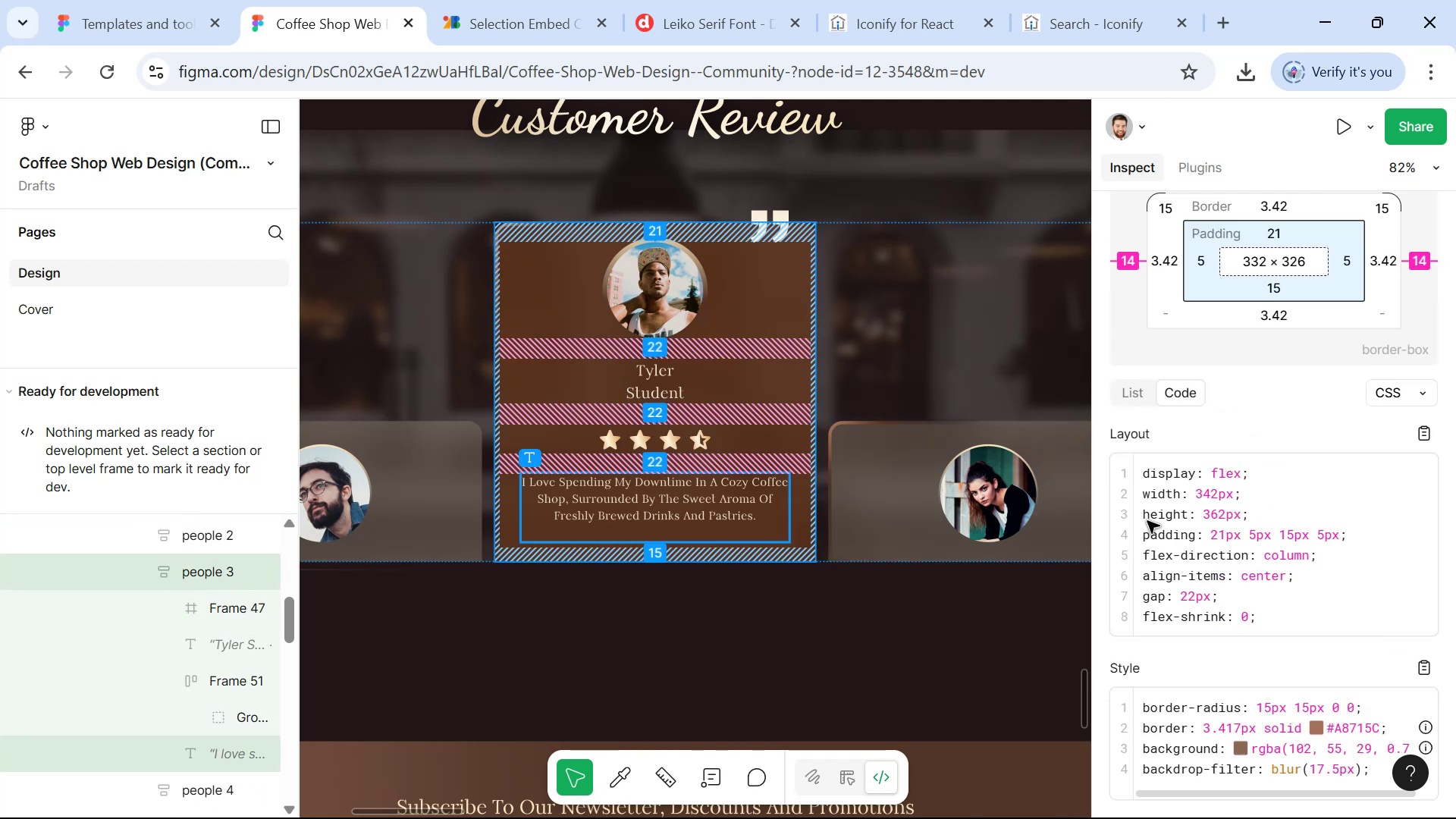 
scroll: coordinate [1240, 522], scroll_direction: down, amount: 1.0
 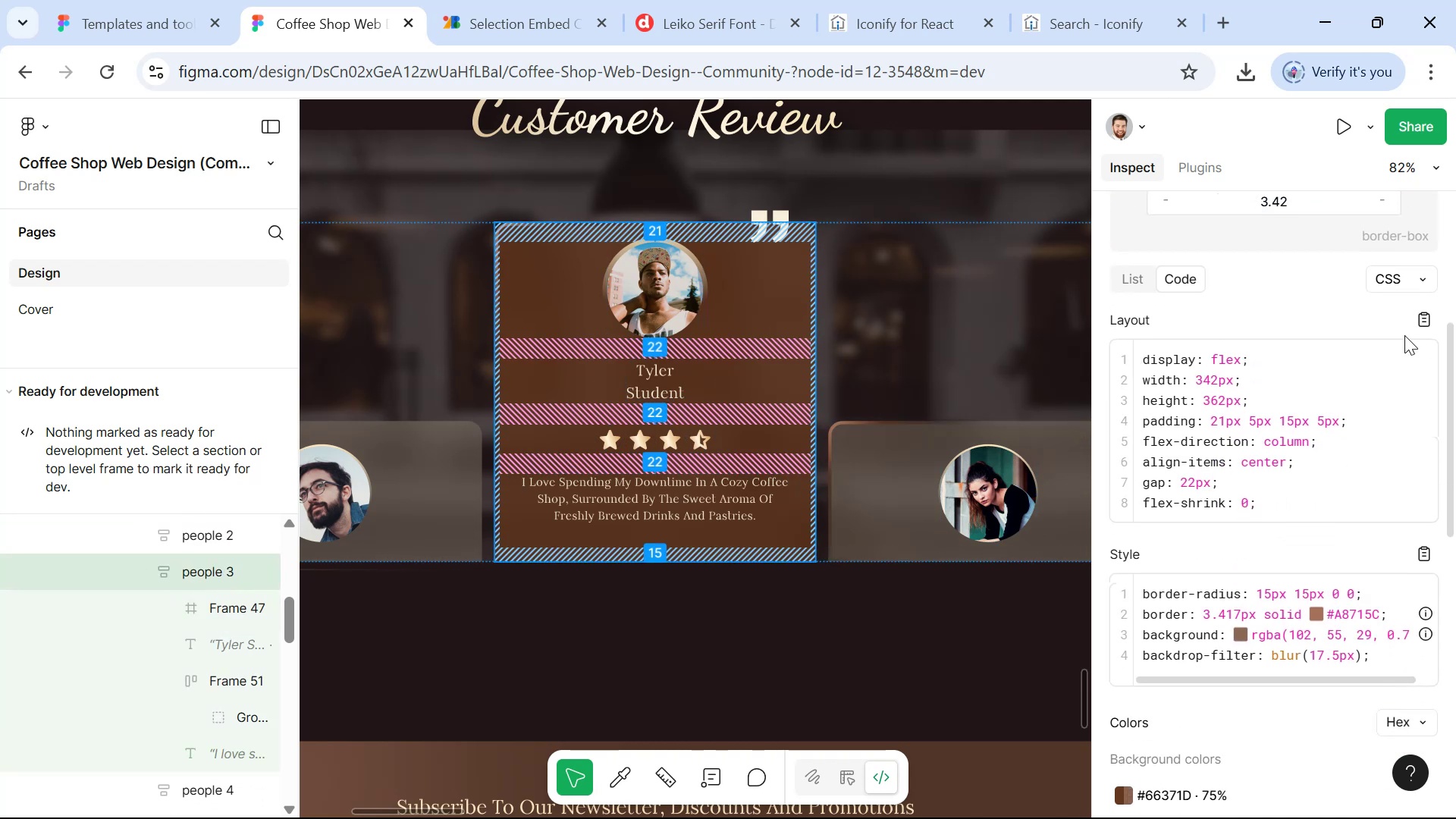 
left_click([1414, 313])
 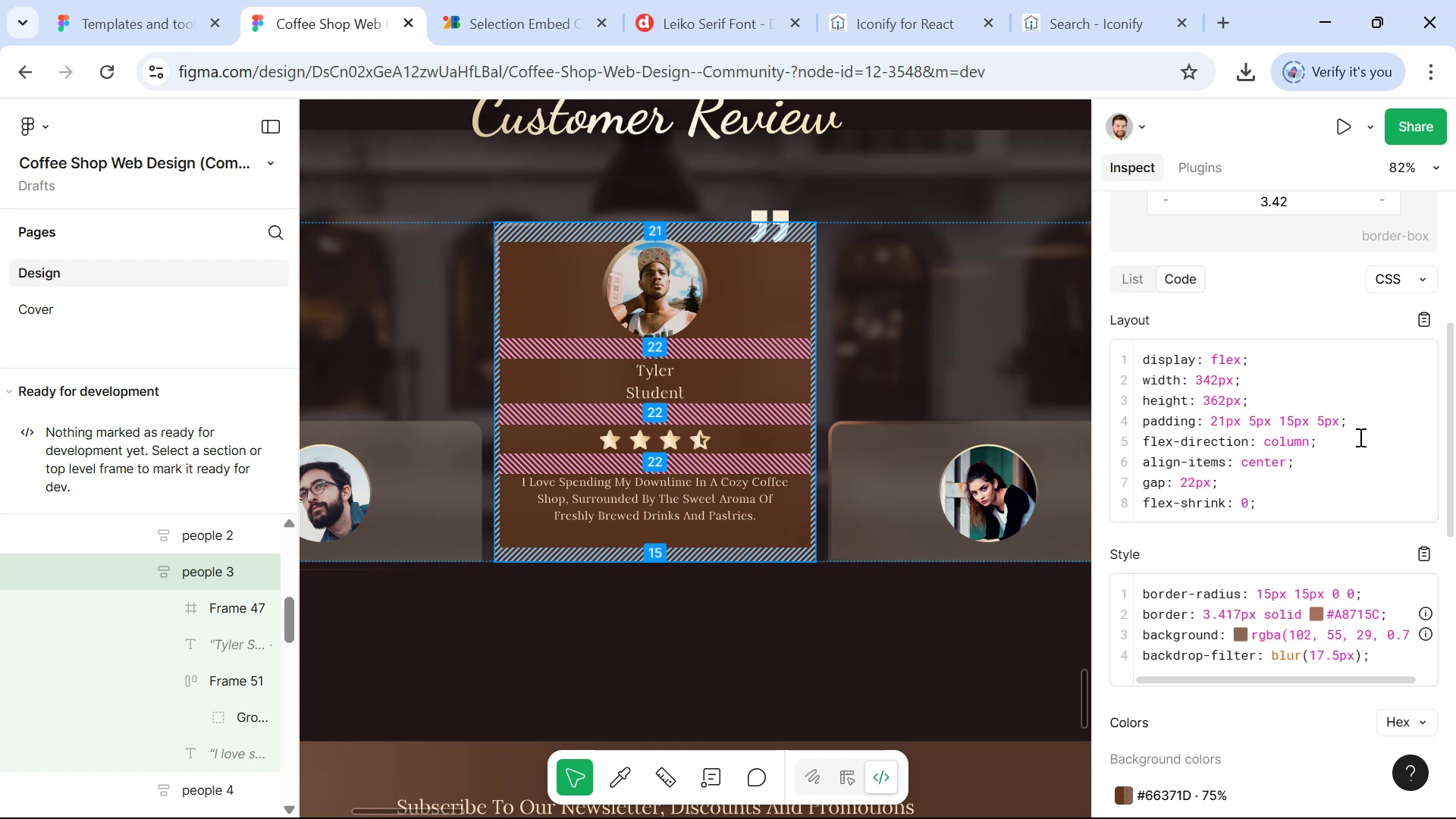 
wait(5.18)
 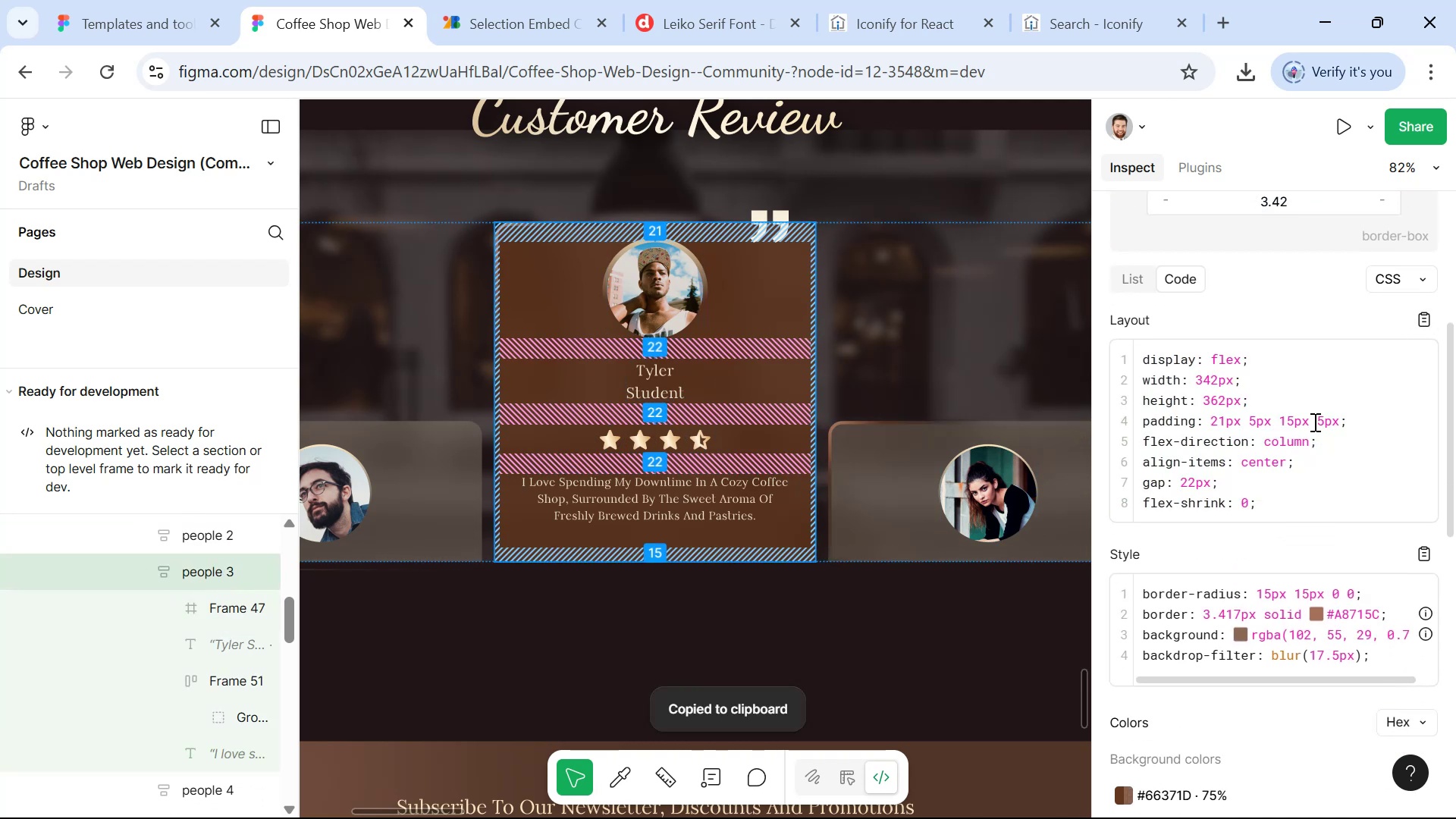 
left_click_drag(start_coordinate=[1356, 419], to_coordinate=[1125, 426])
 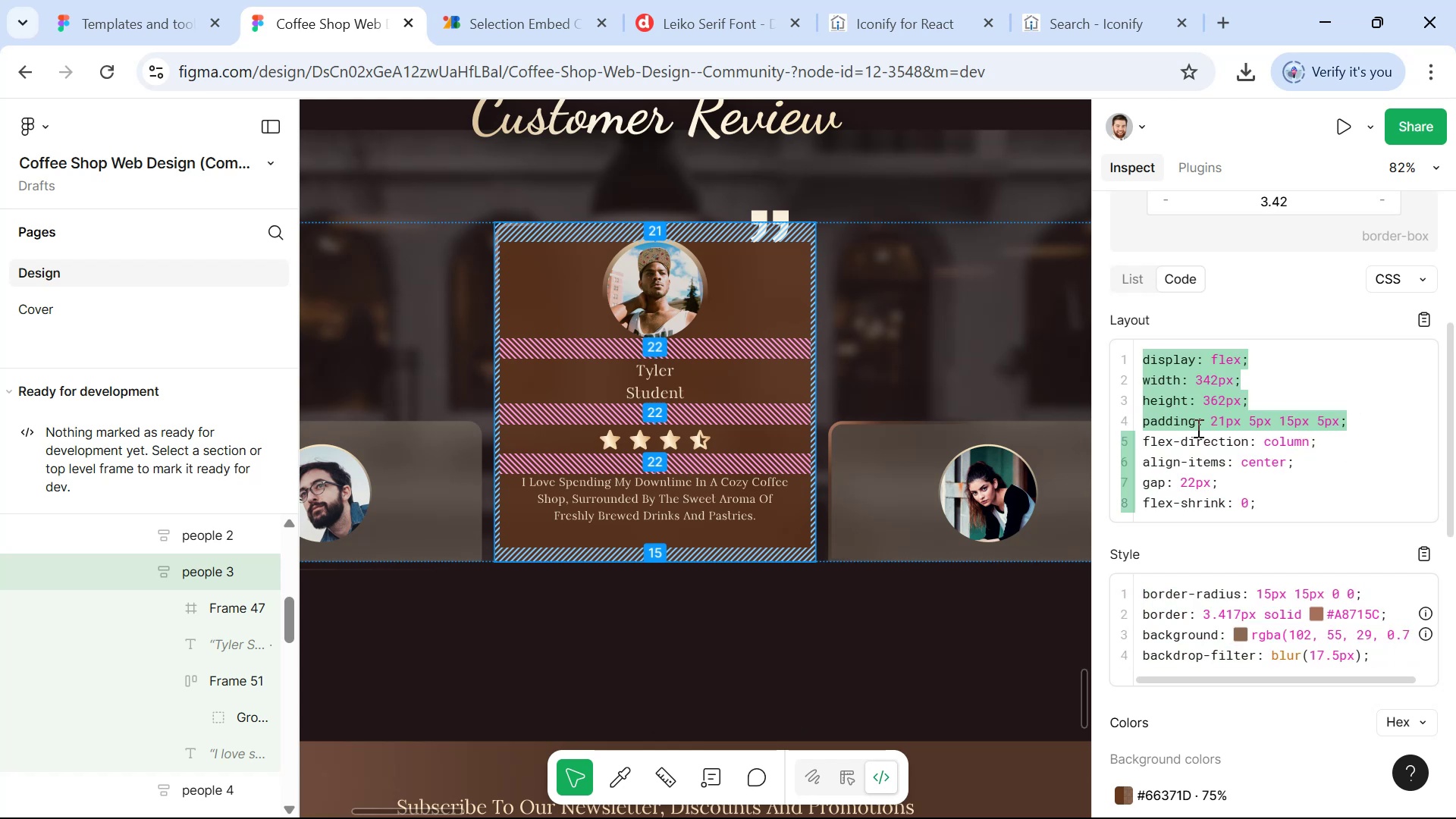 
left_click([1343, 425])
 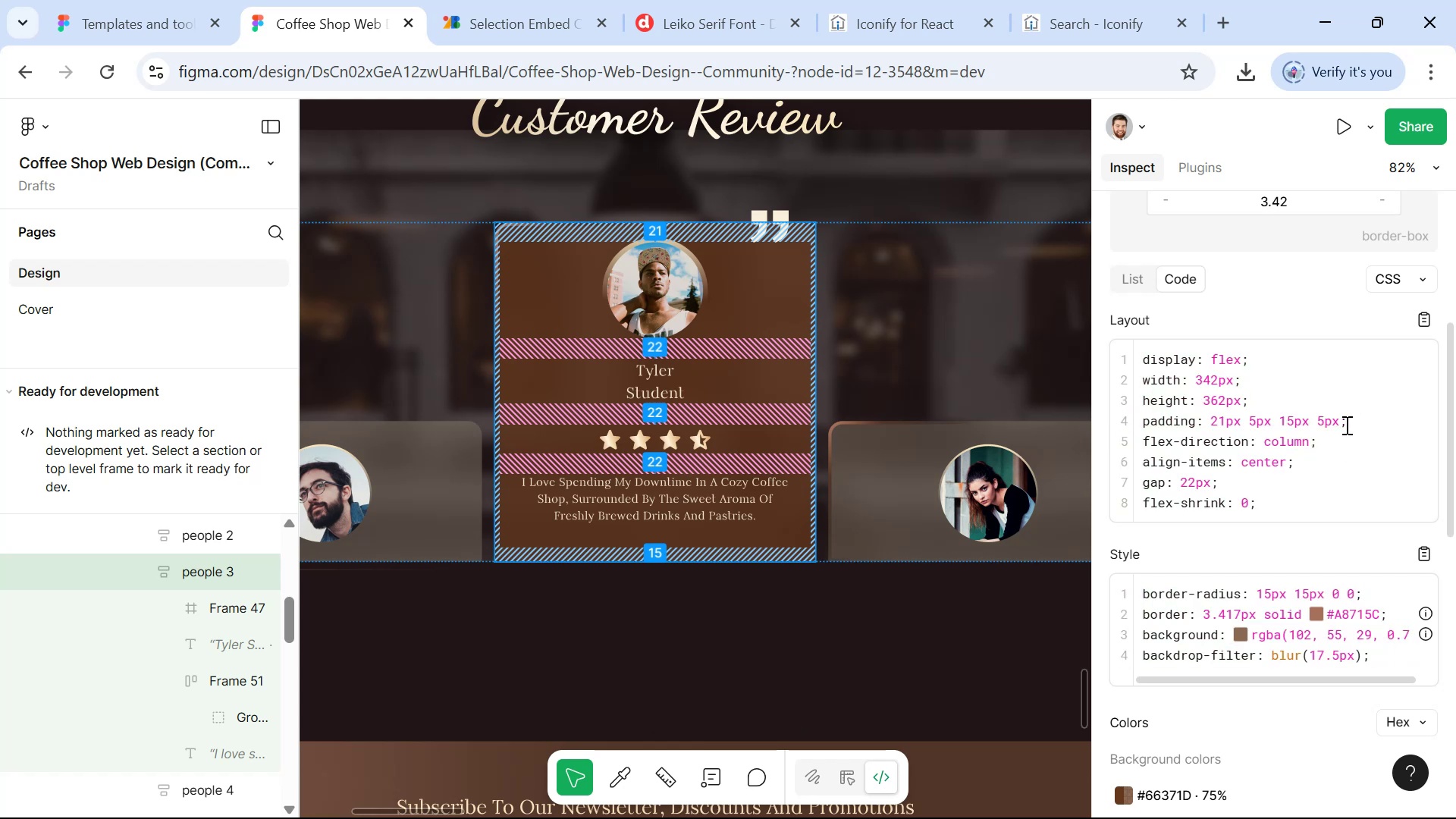 
left_click_drag(start_coordinate=[1347, 423], to_coordinate=[1140, 422])
 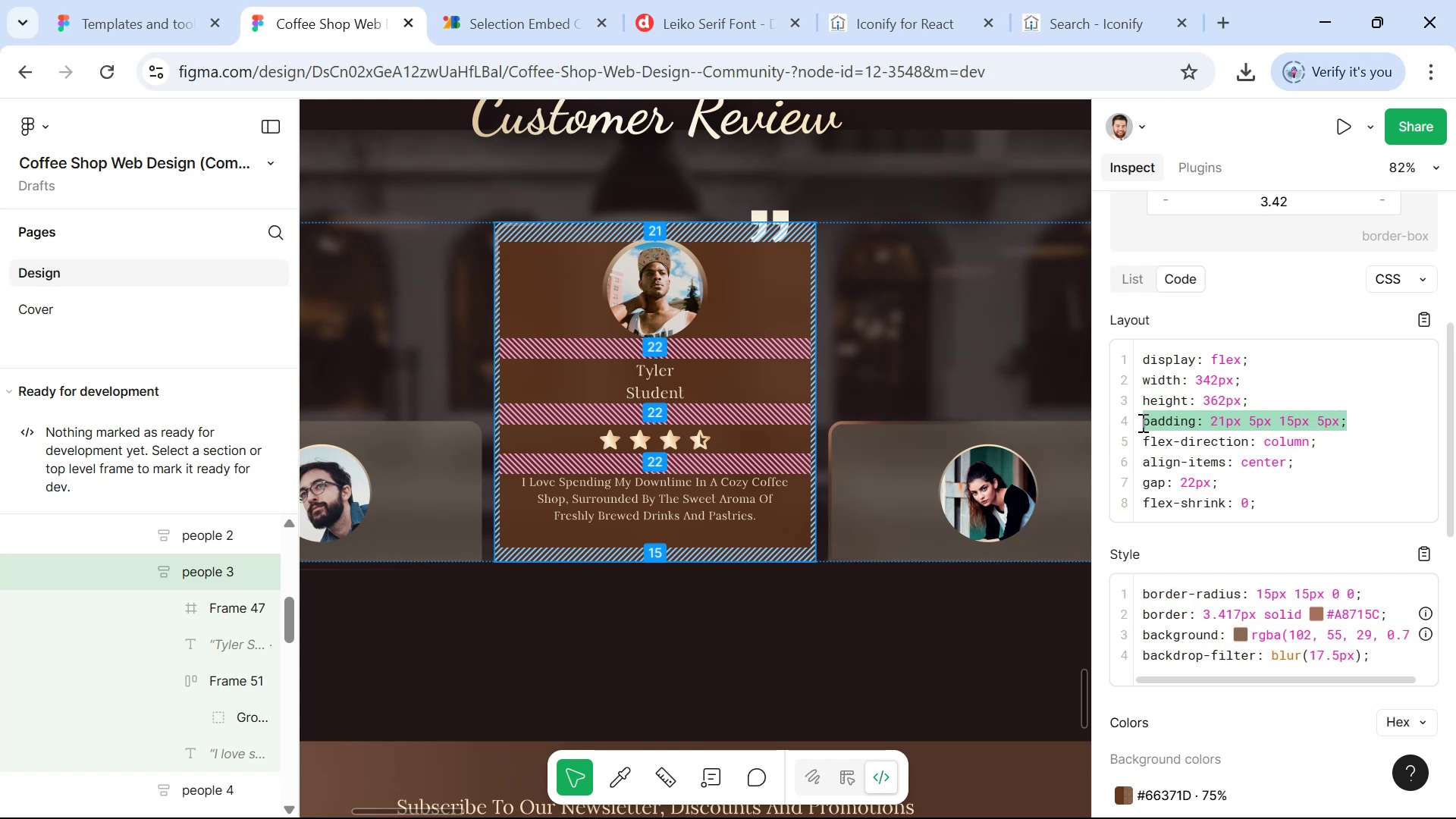 
key(Control+C)
 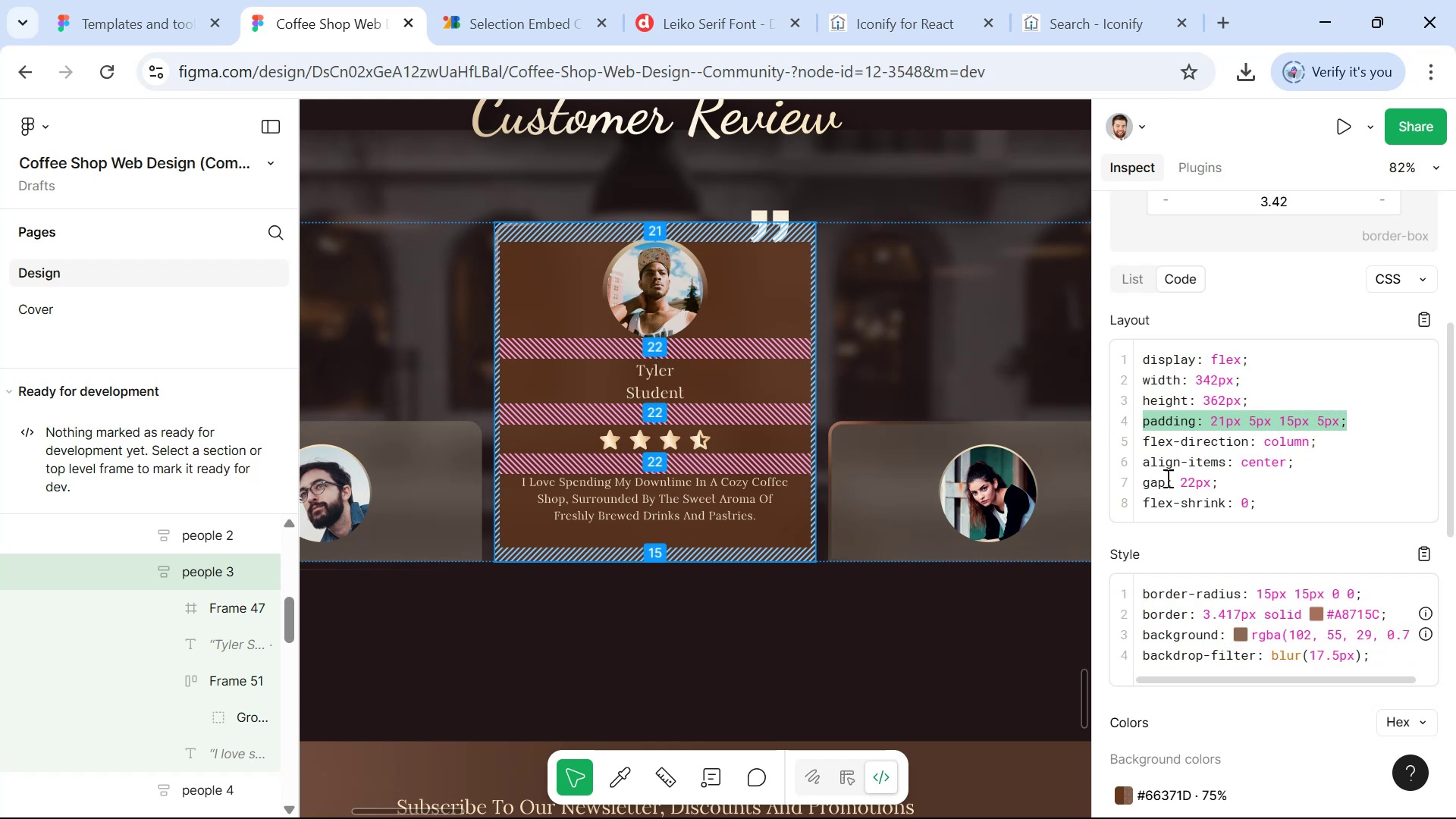 
key(Alt+Tab)
 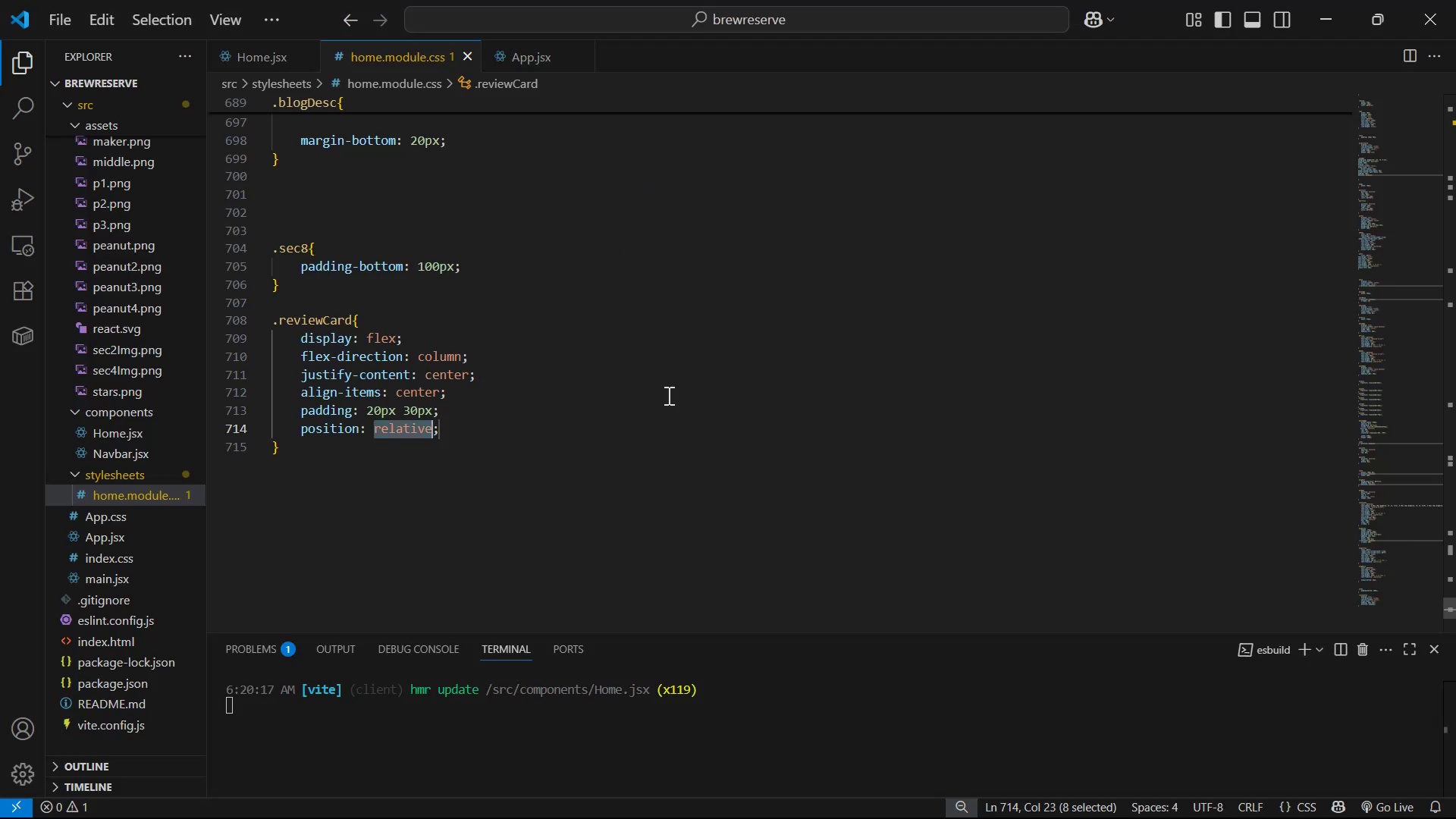 
left_click_drag(start_coordinate=[479, 406], to_coordinate=[303, 409])
 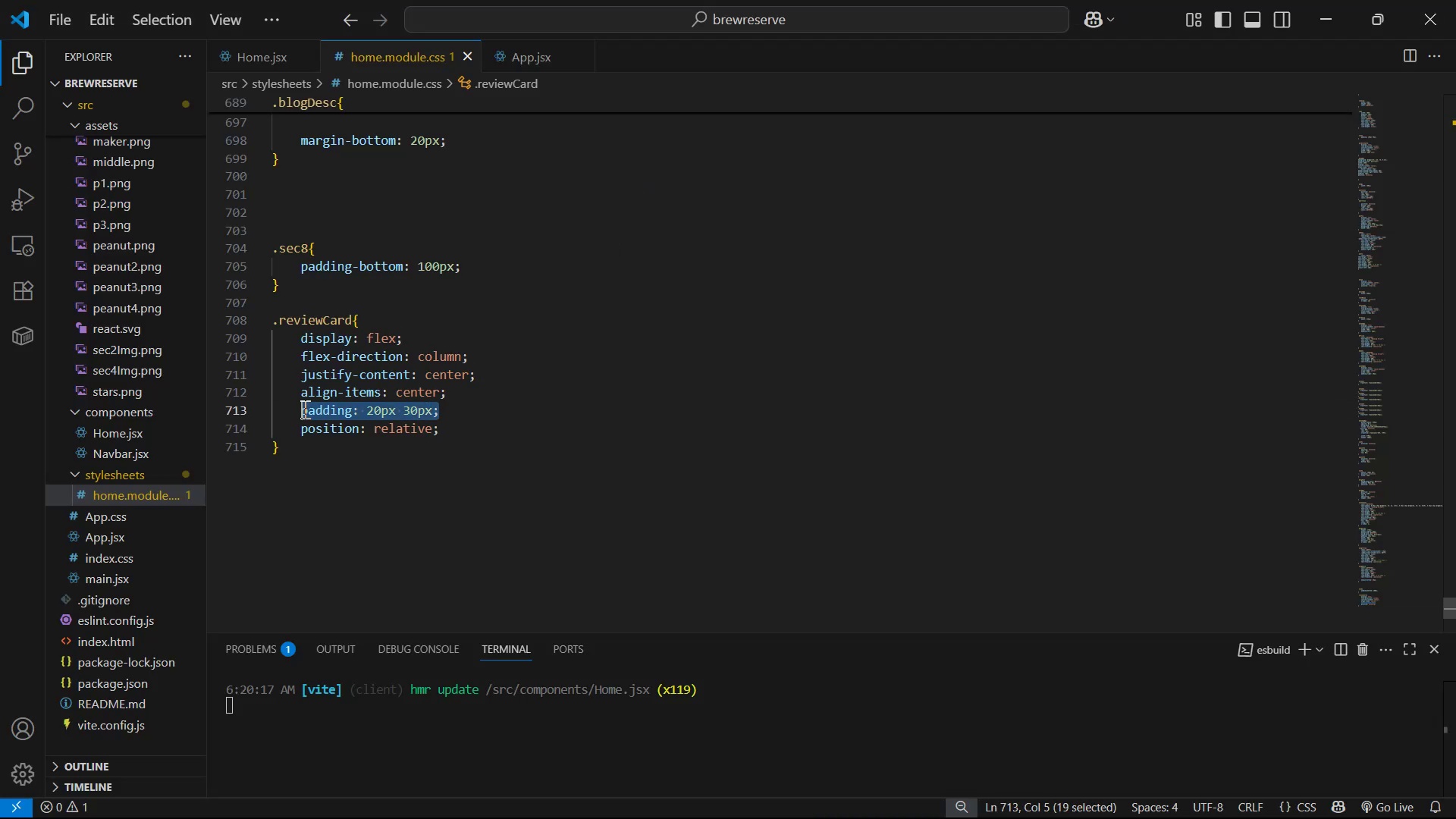 
key(Control+V)
 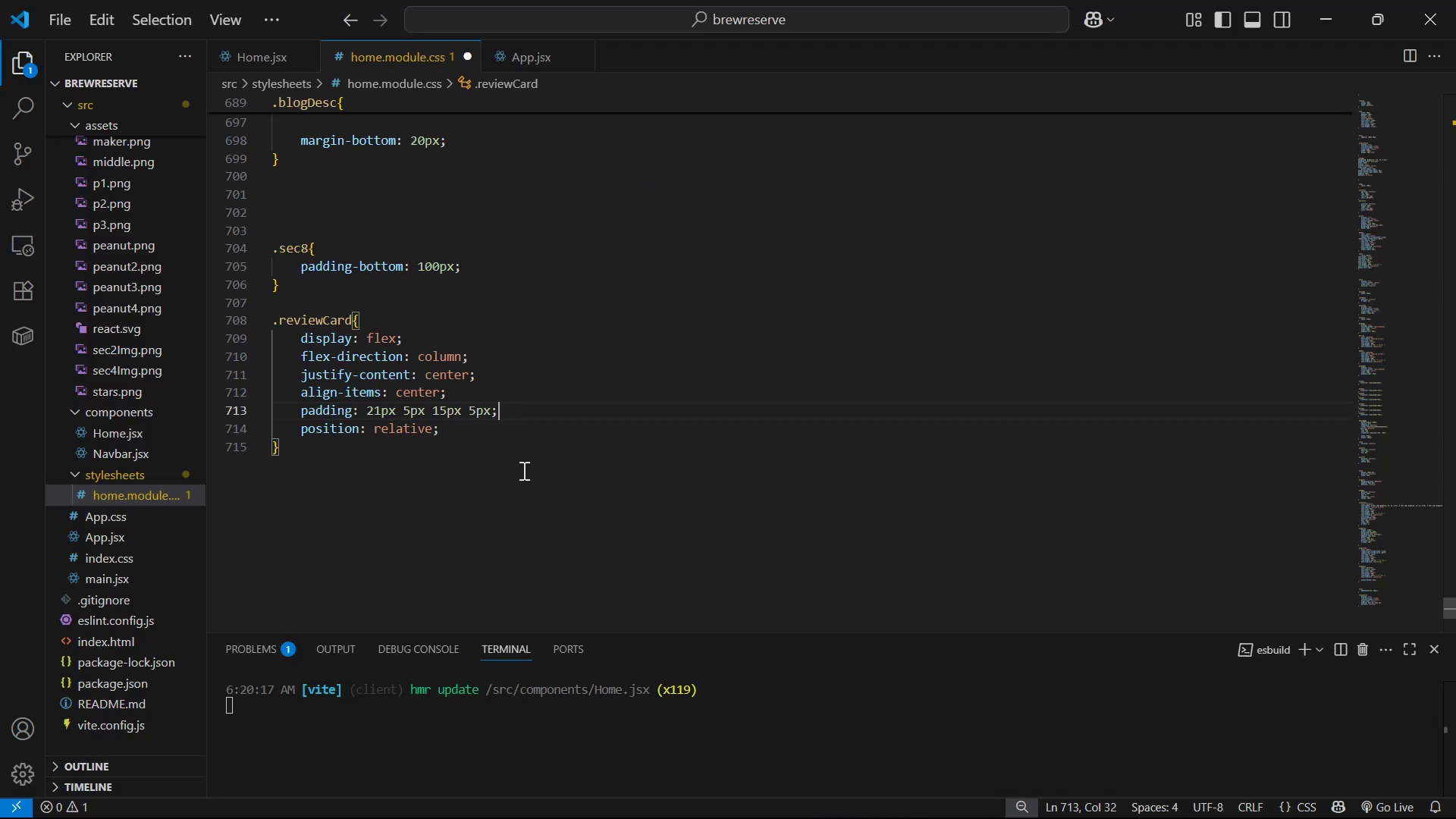 
key(Alt+AltLeft)
 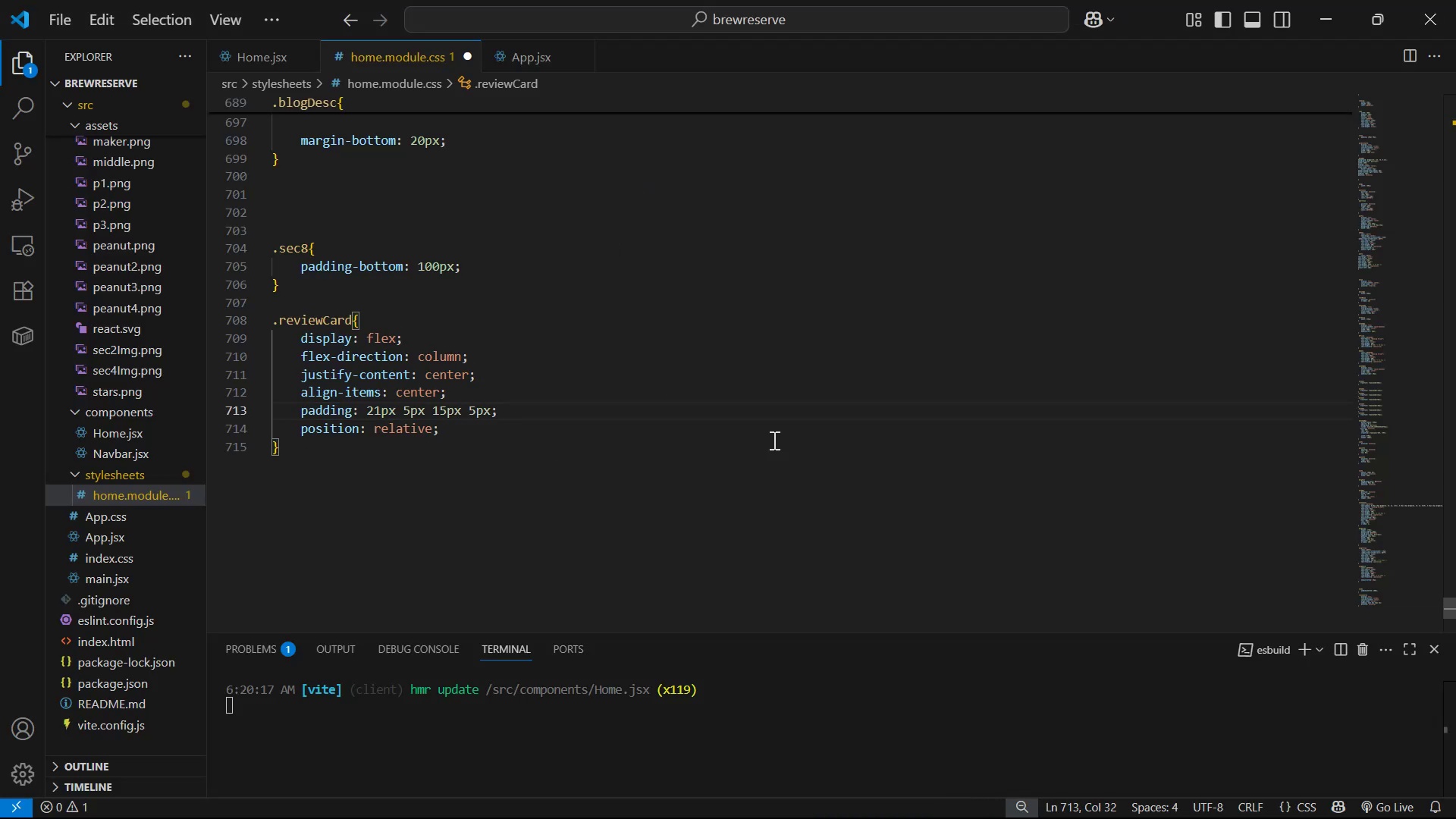 
key(Alt+Tab)
 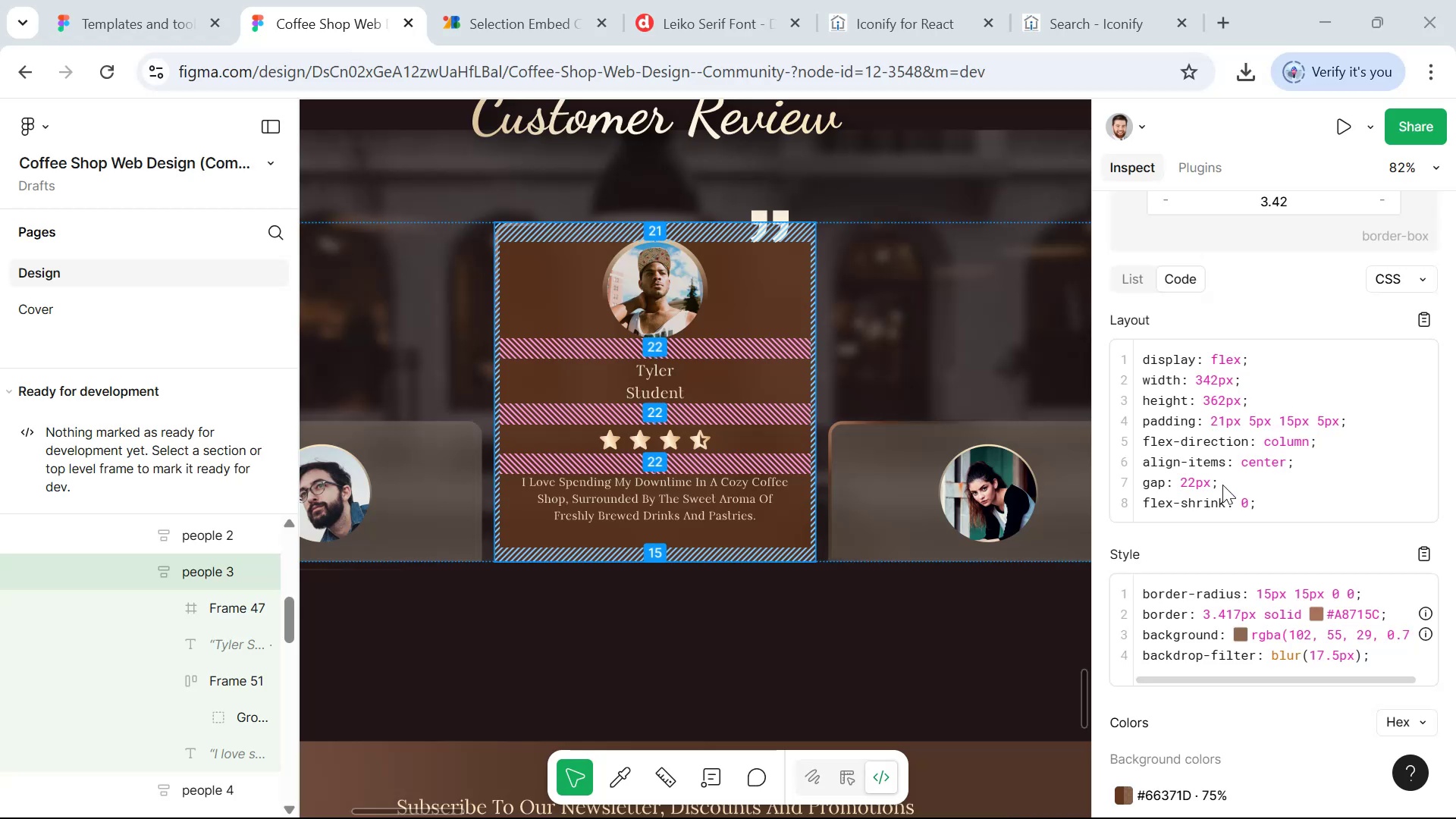 
scroll: coordinate [1300, 544], scroll_direction: down, amount: 1.0
 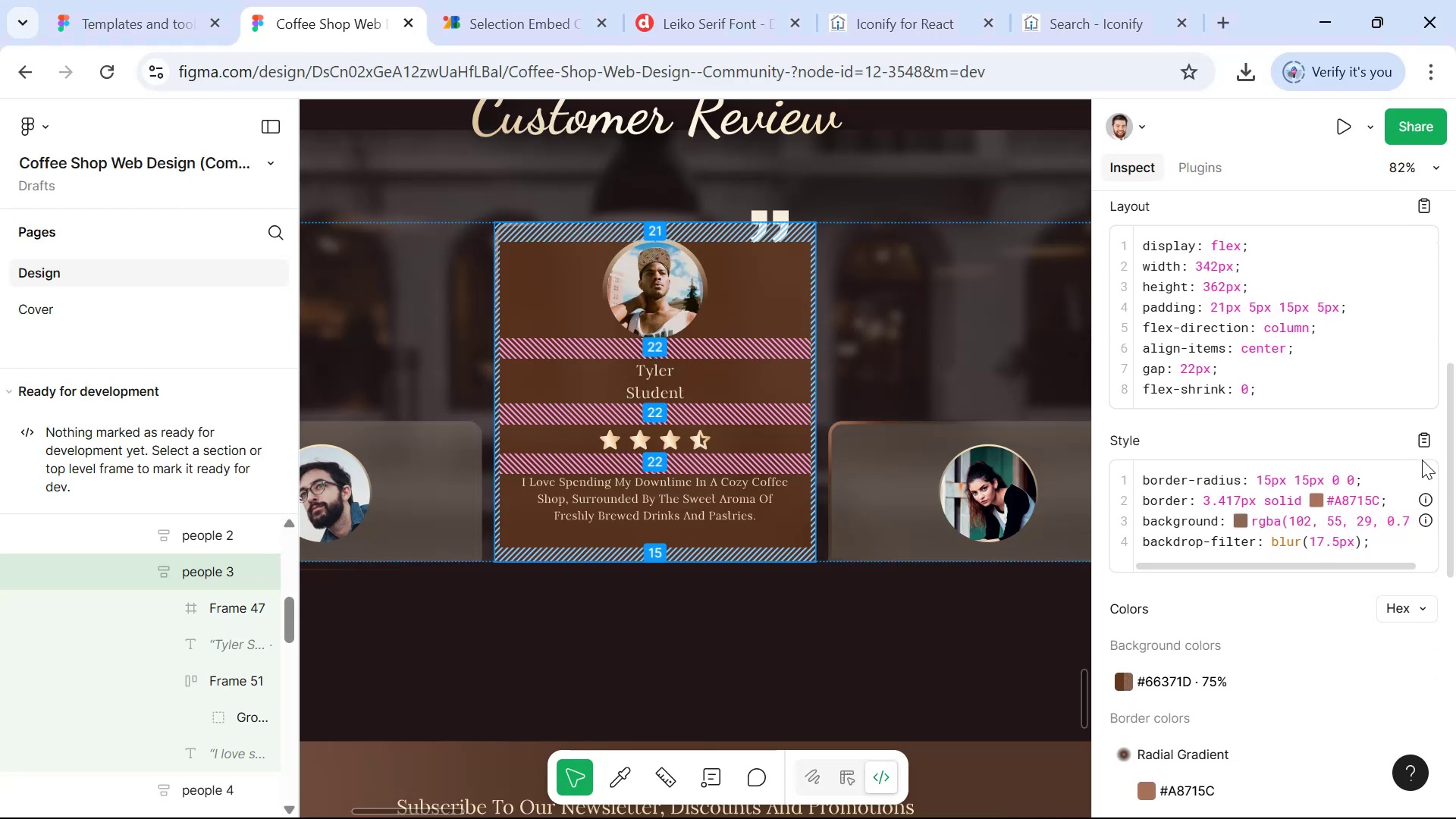 
left_click([1422, 452])
 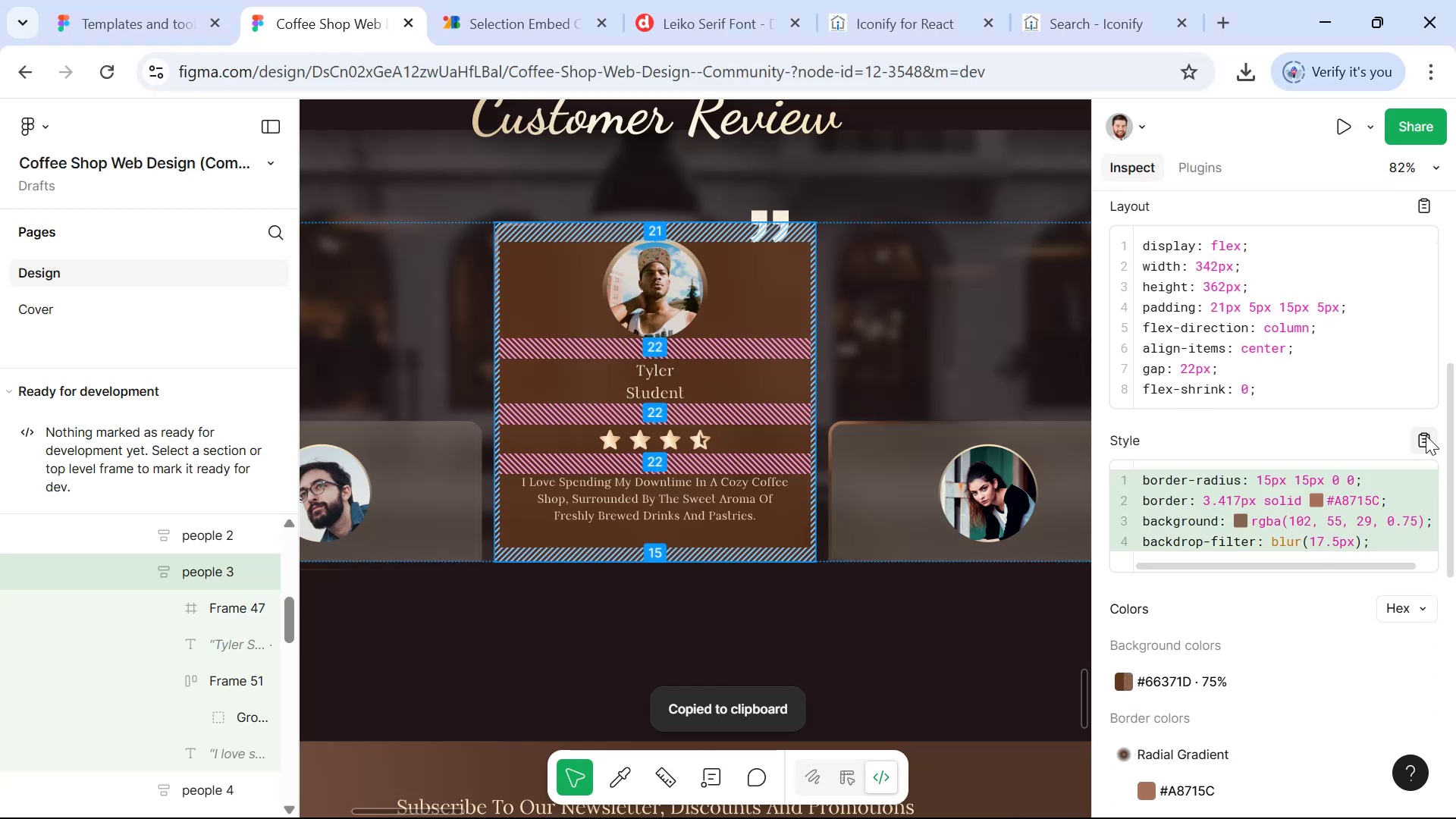 
key(Alt+AltLeft)
 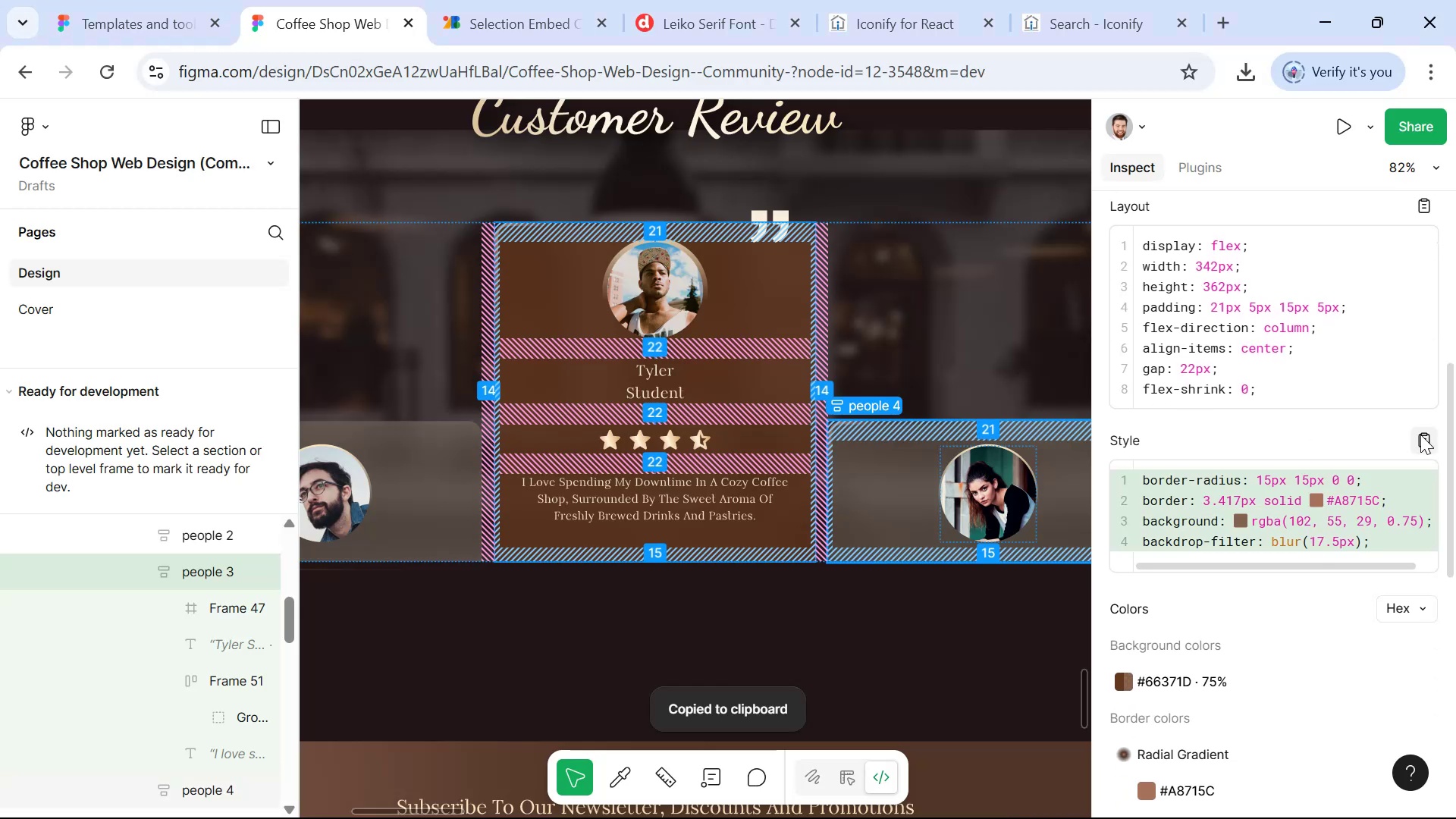 
left_click([1422, 438])
 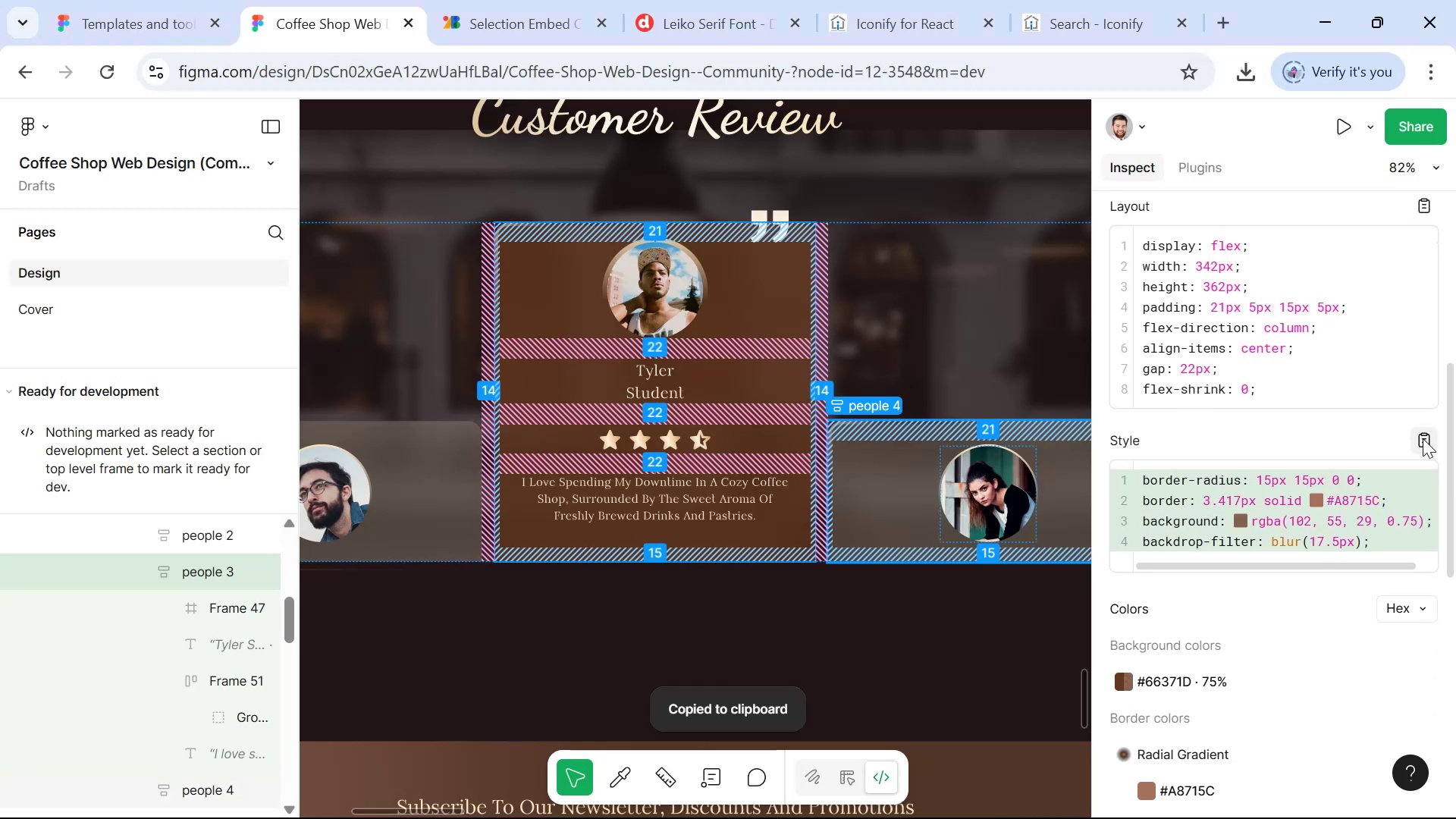 
key(Alt+AltLeft)
 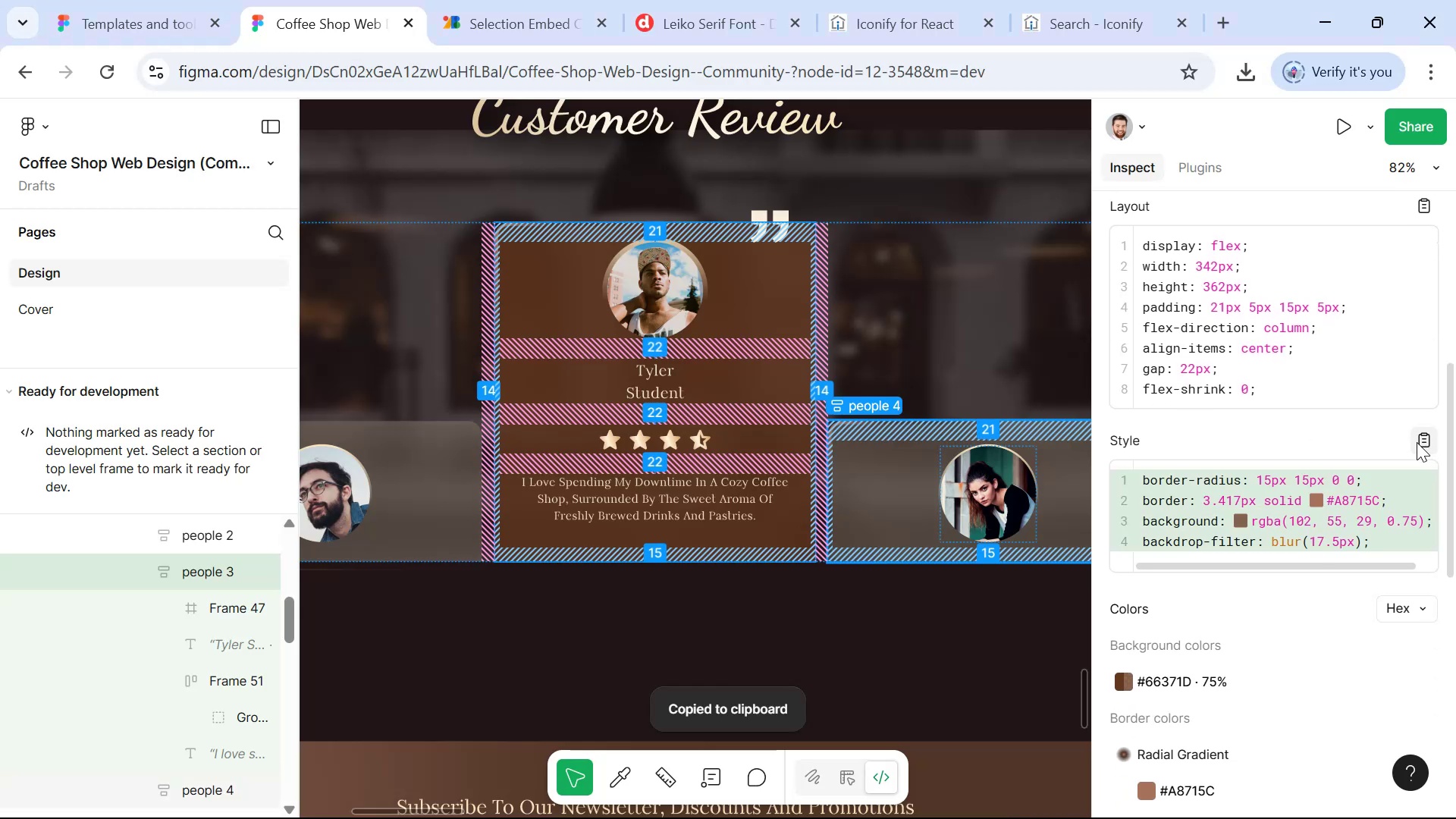 
key(Alt+Tab)
 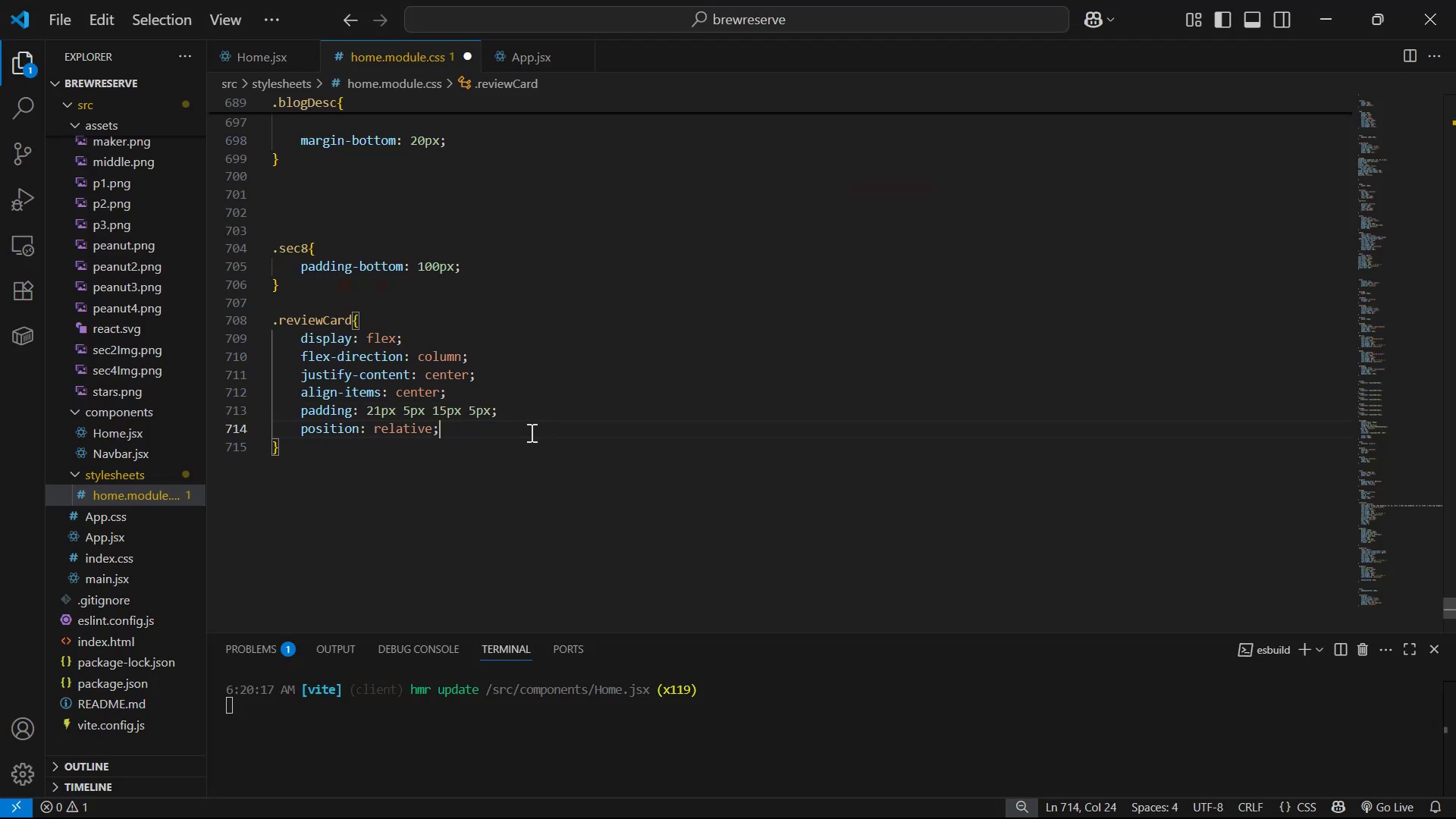 
key(Enter)
 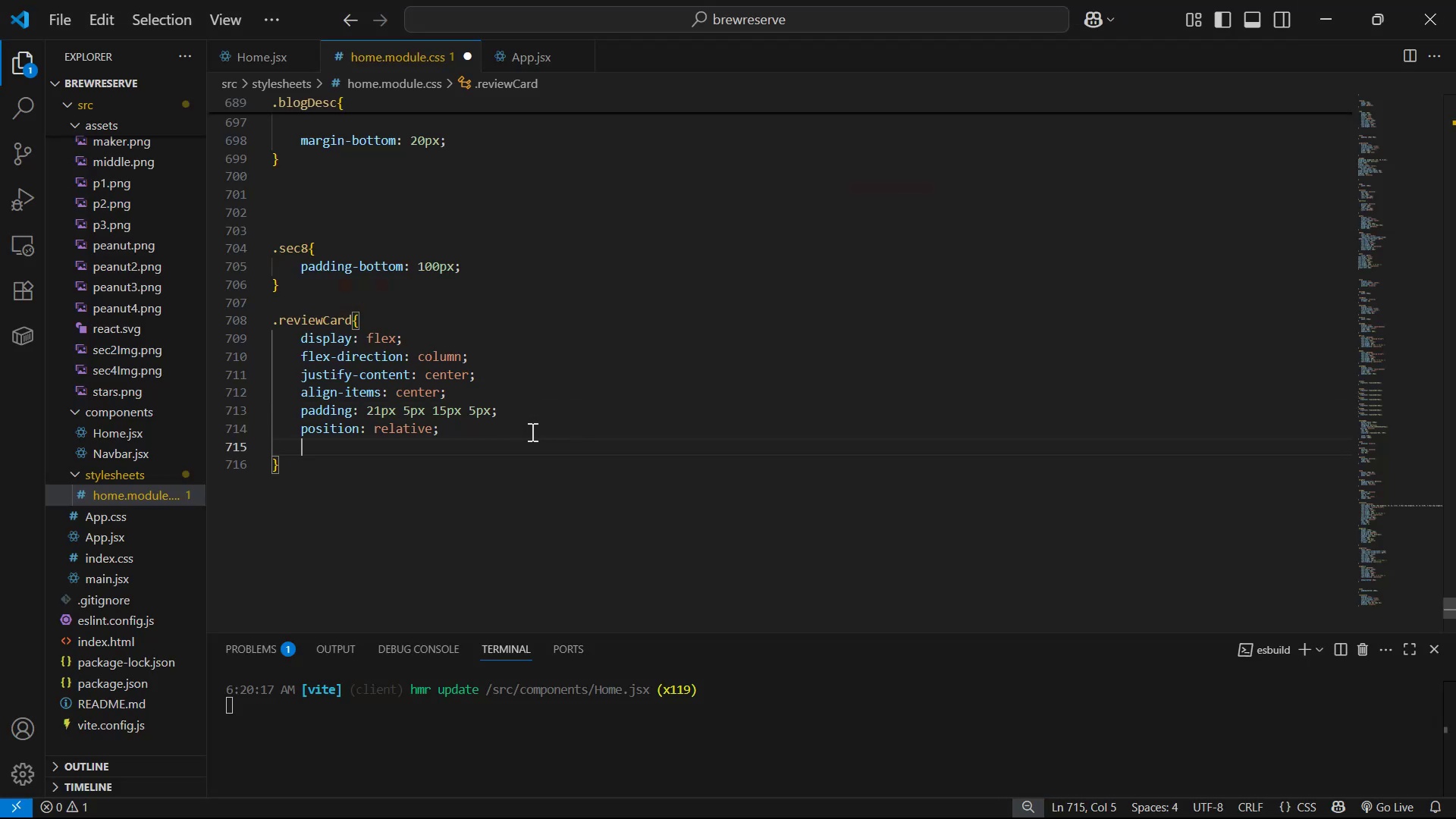 
key(Control+V)
 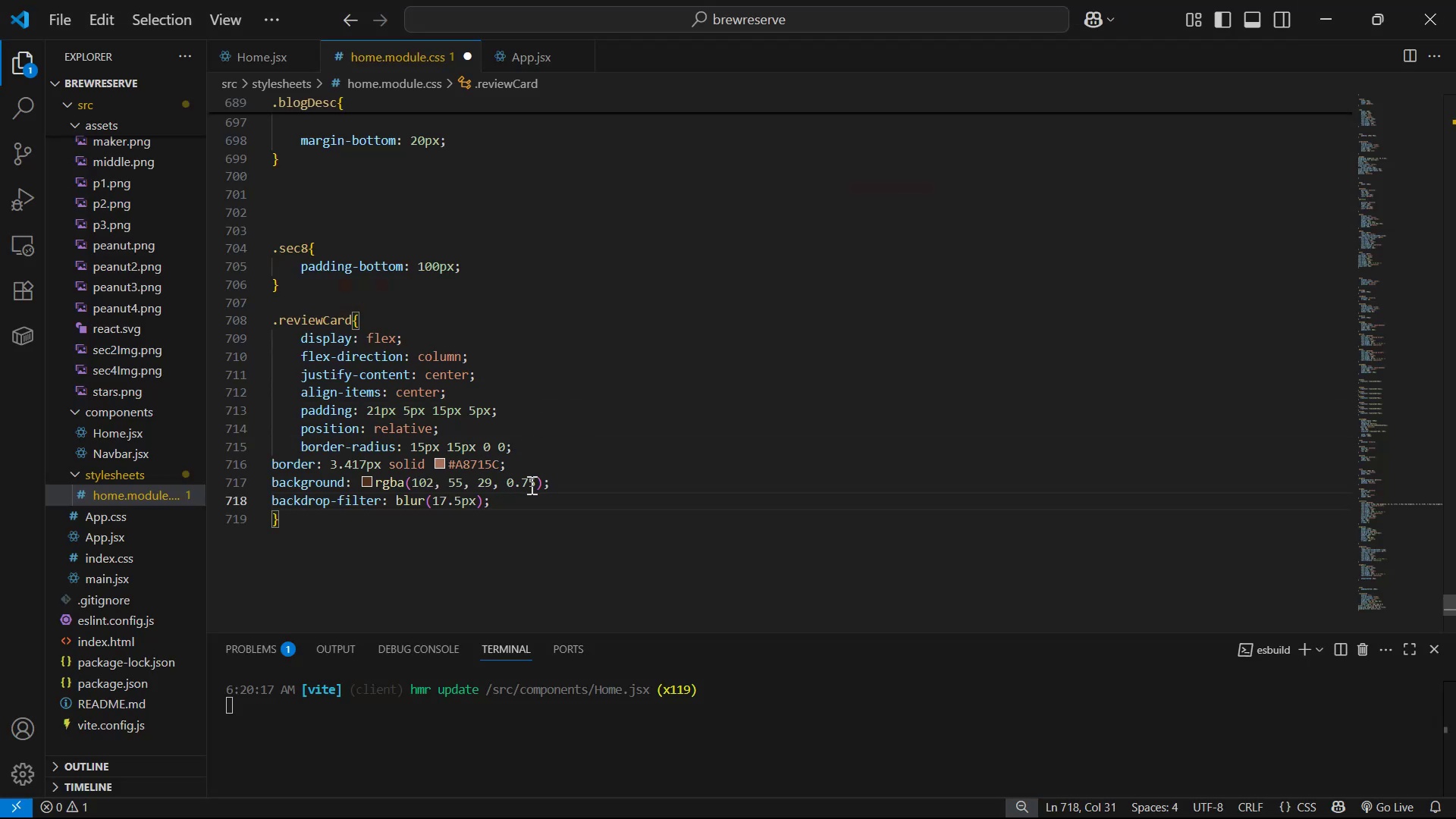 
left_click_drag(start_coordinate=[519, 506], to_coordinate=[223, 450])
 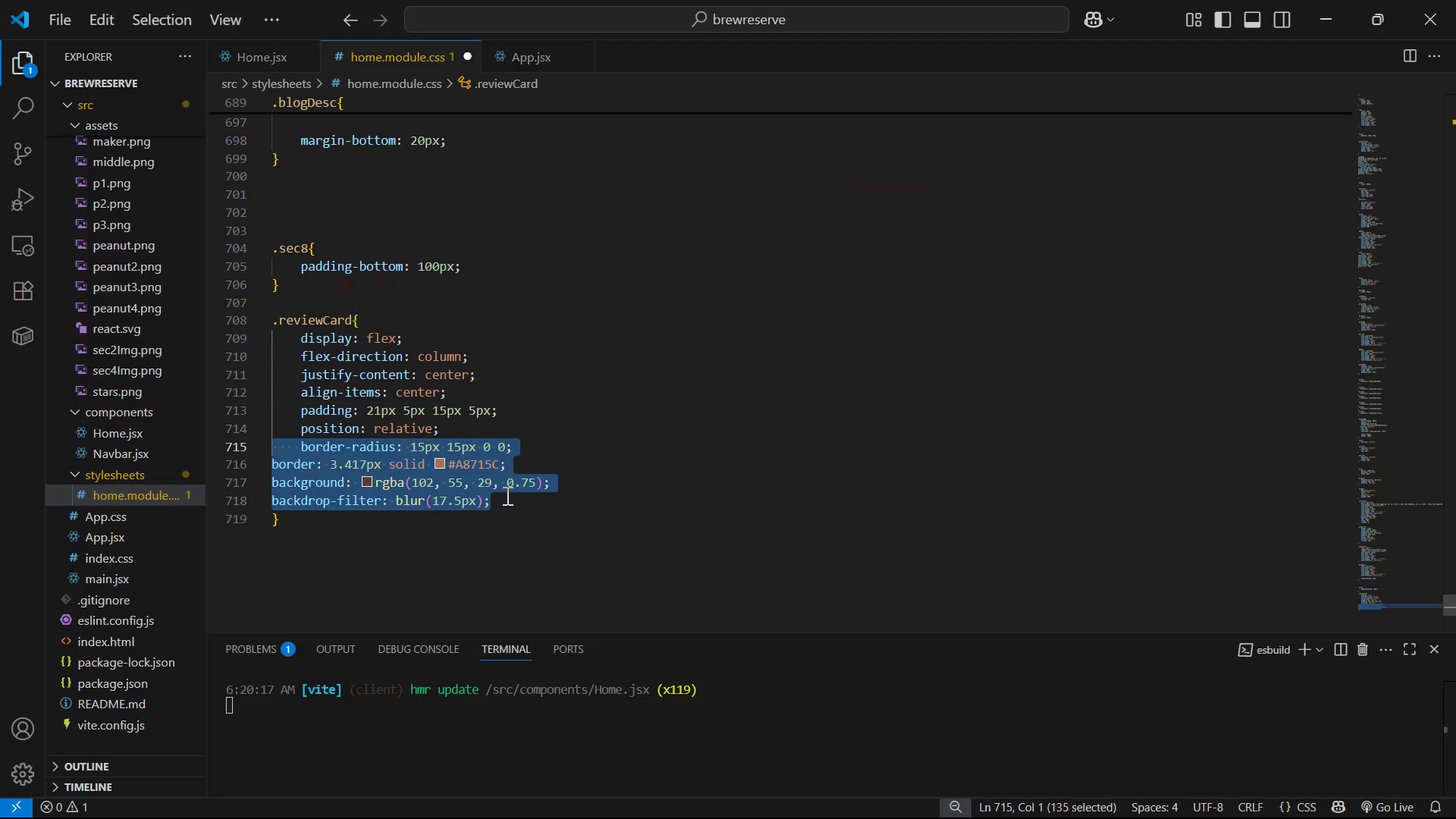 
left_click_drag(start_coordinate=[502, 499], to_coordinate=[233, 463])
 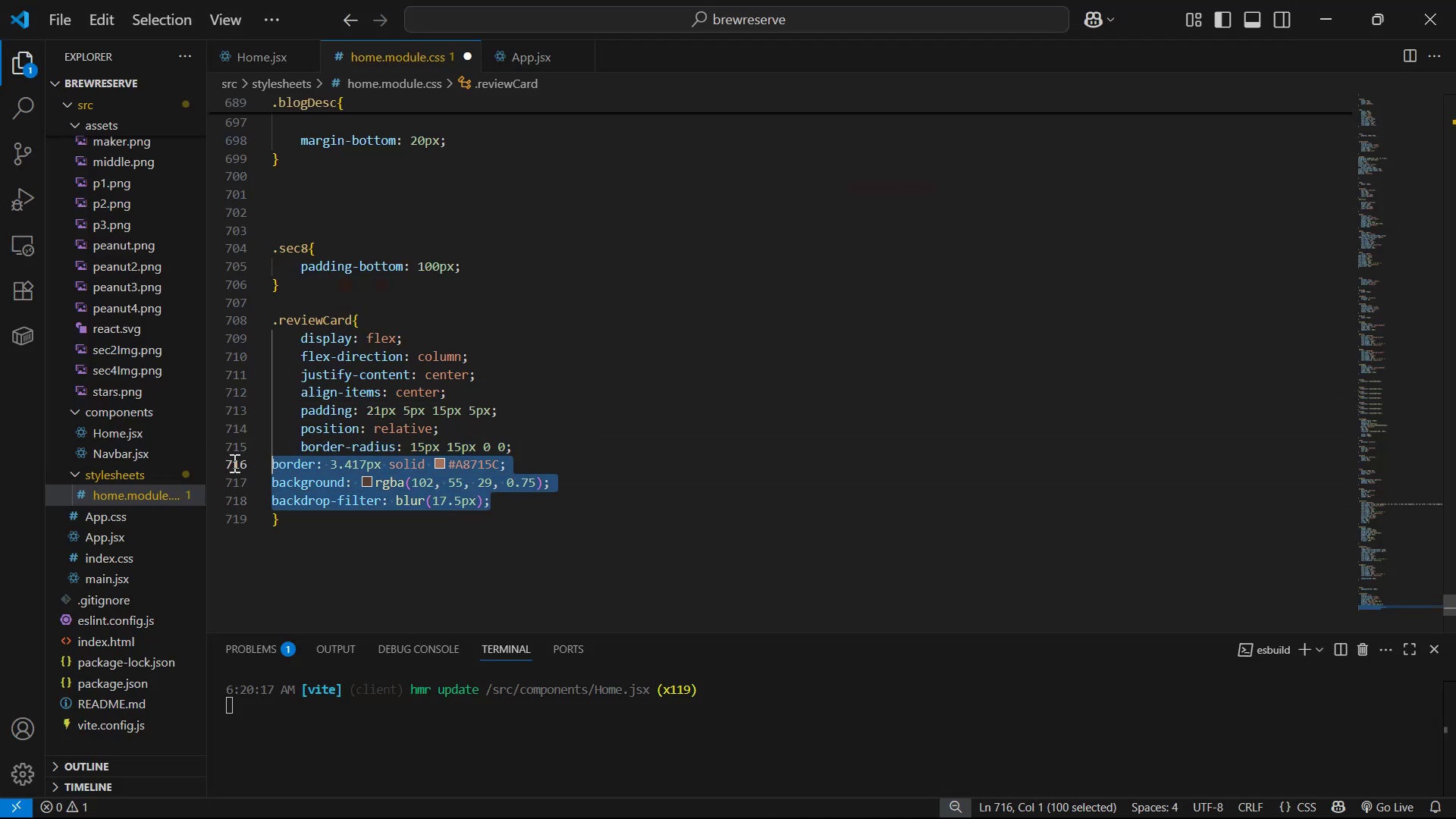 
key(Tab)
 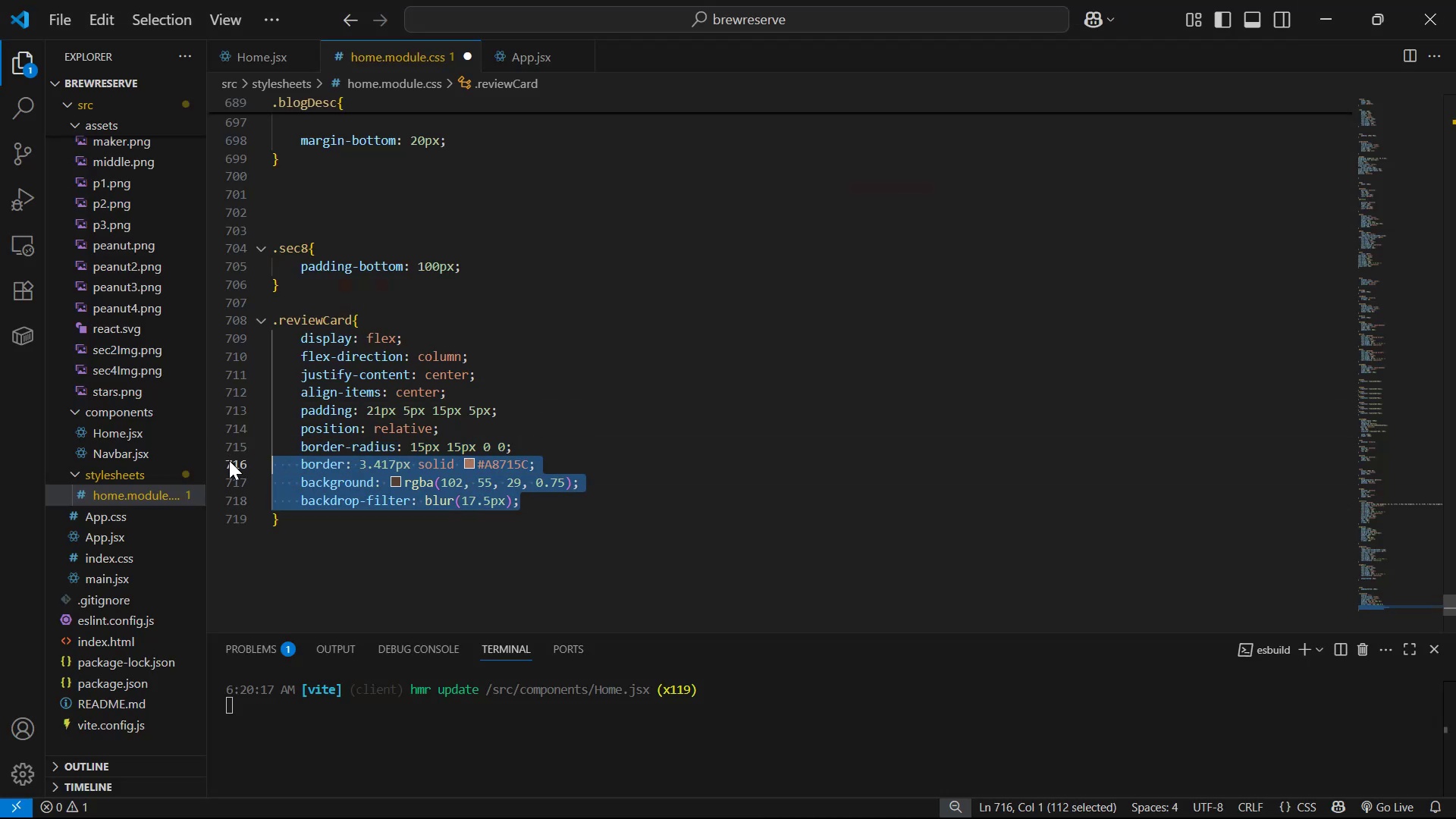 
key(Control+S)
 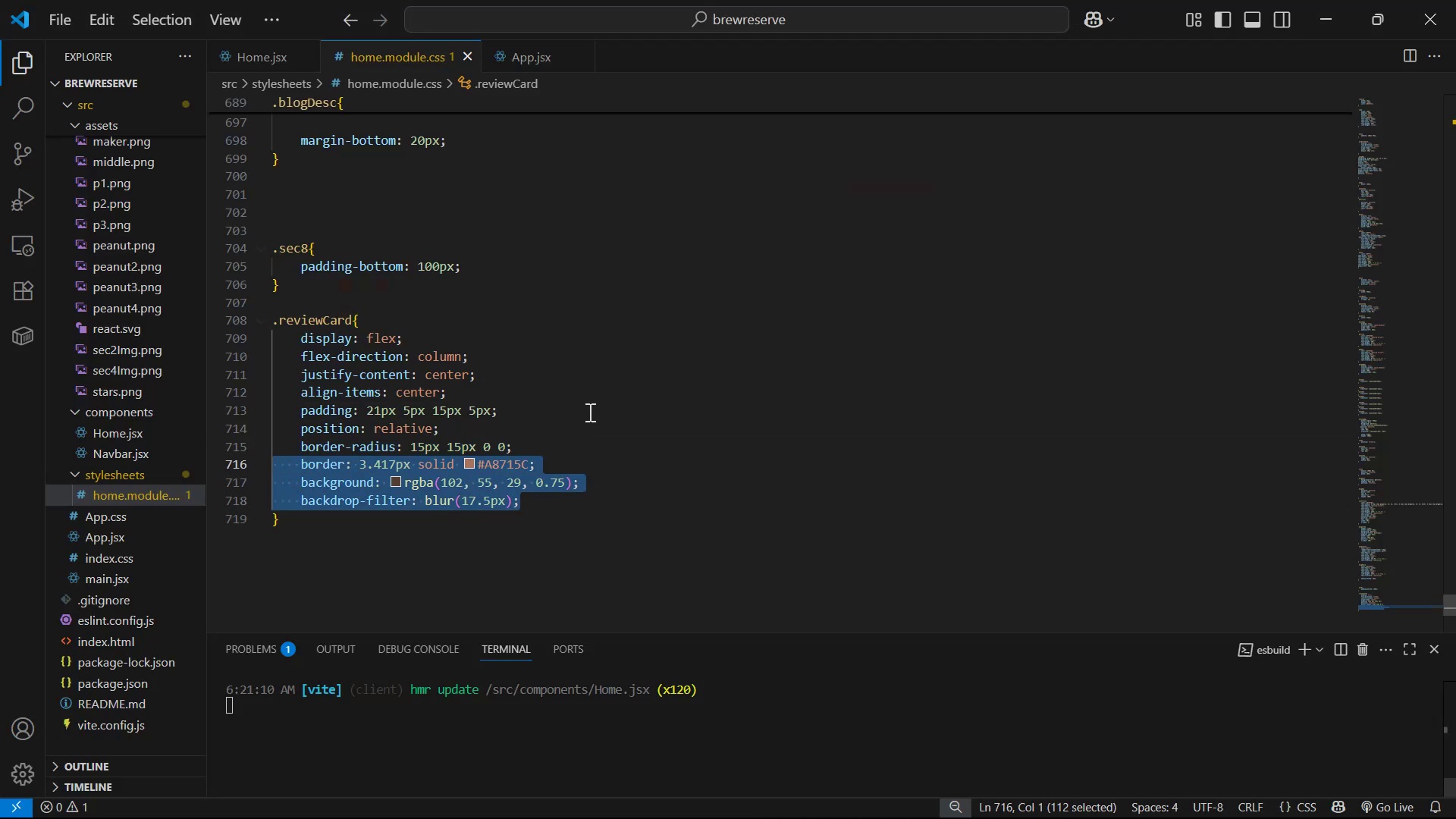 
key(Alt+Tab)
 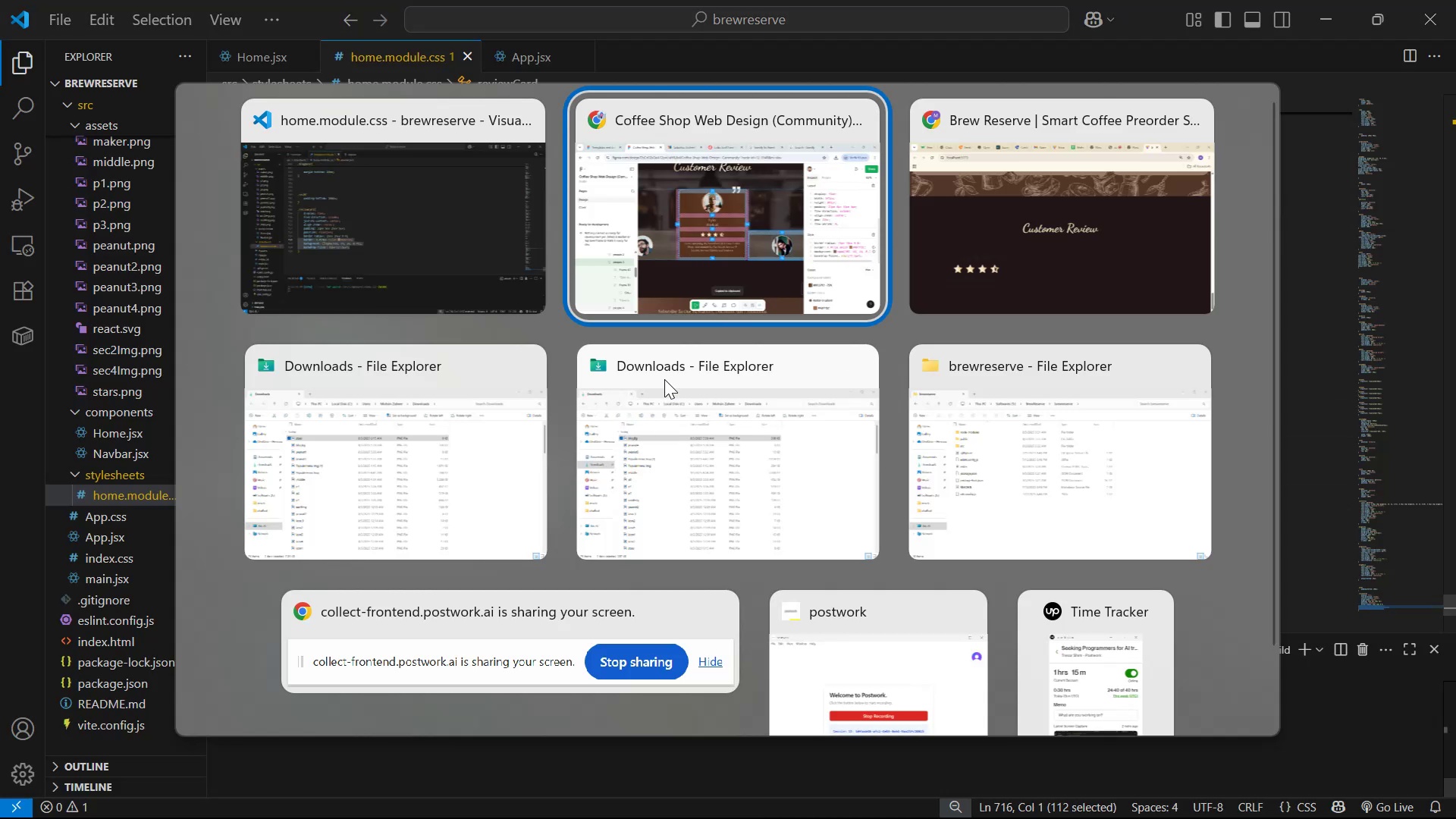 
key(Alt+Tab)
 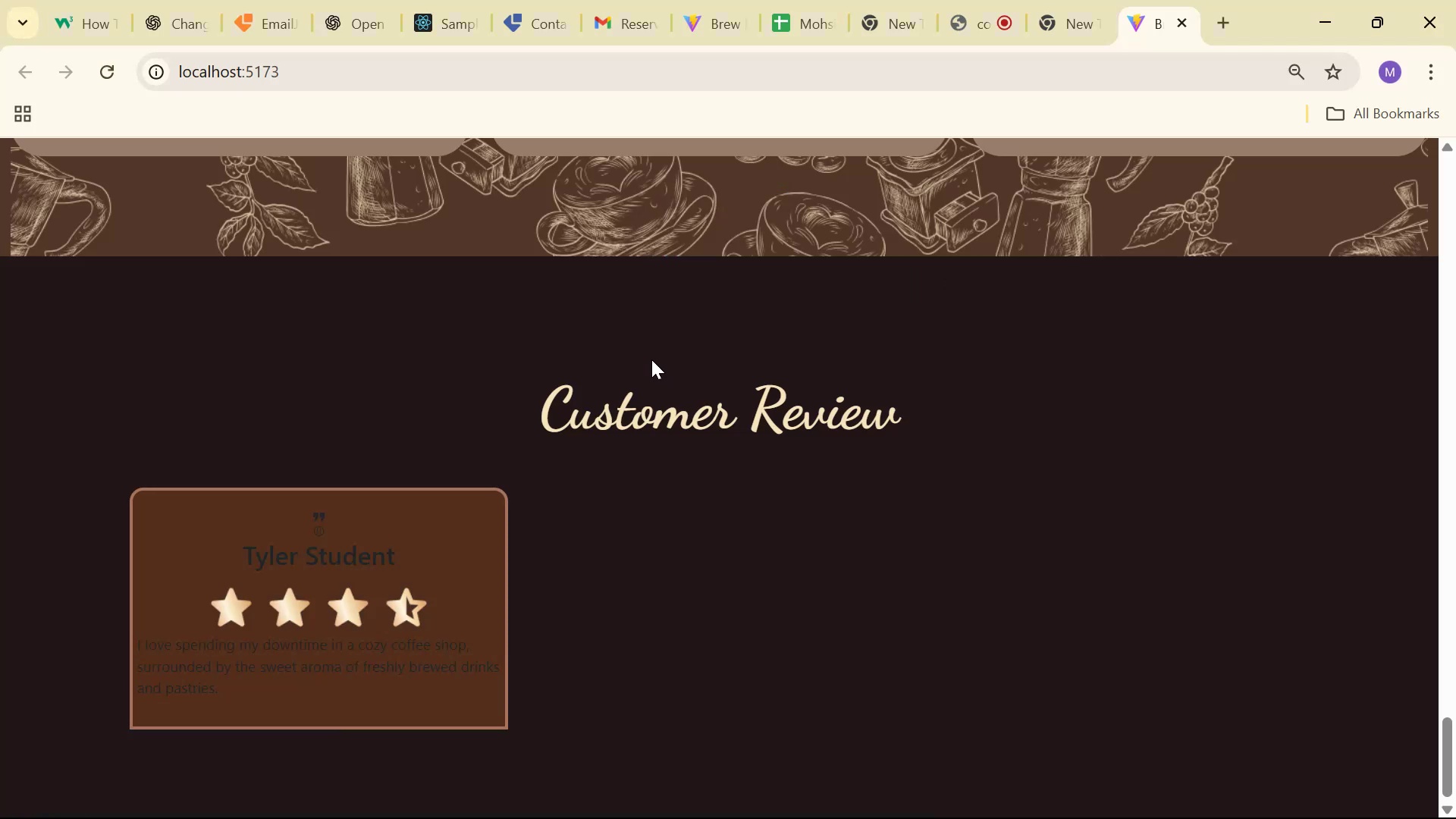 
key(Alt+Tab)
 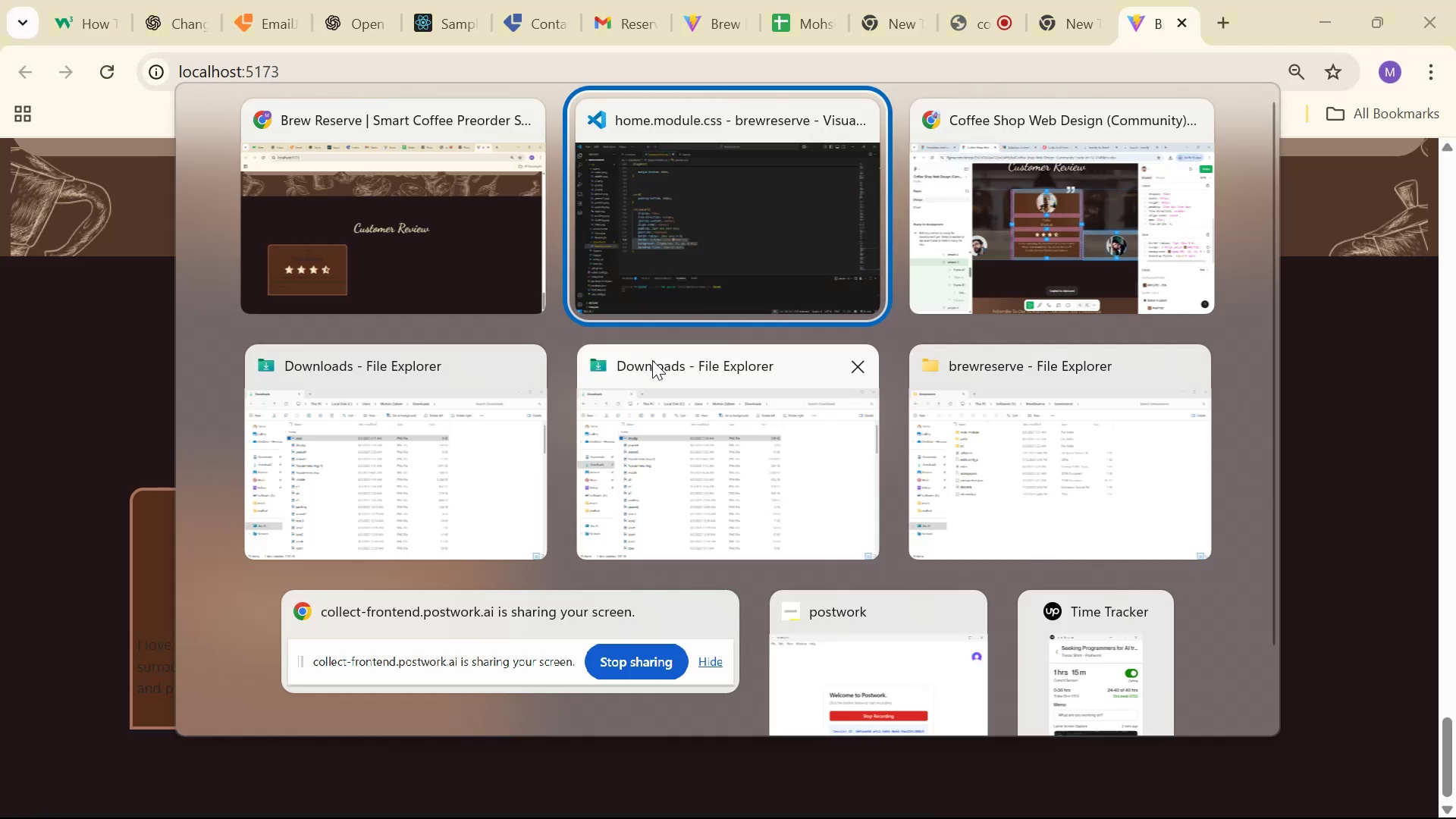 
key(Alt+Tab)
 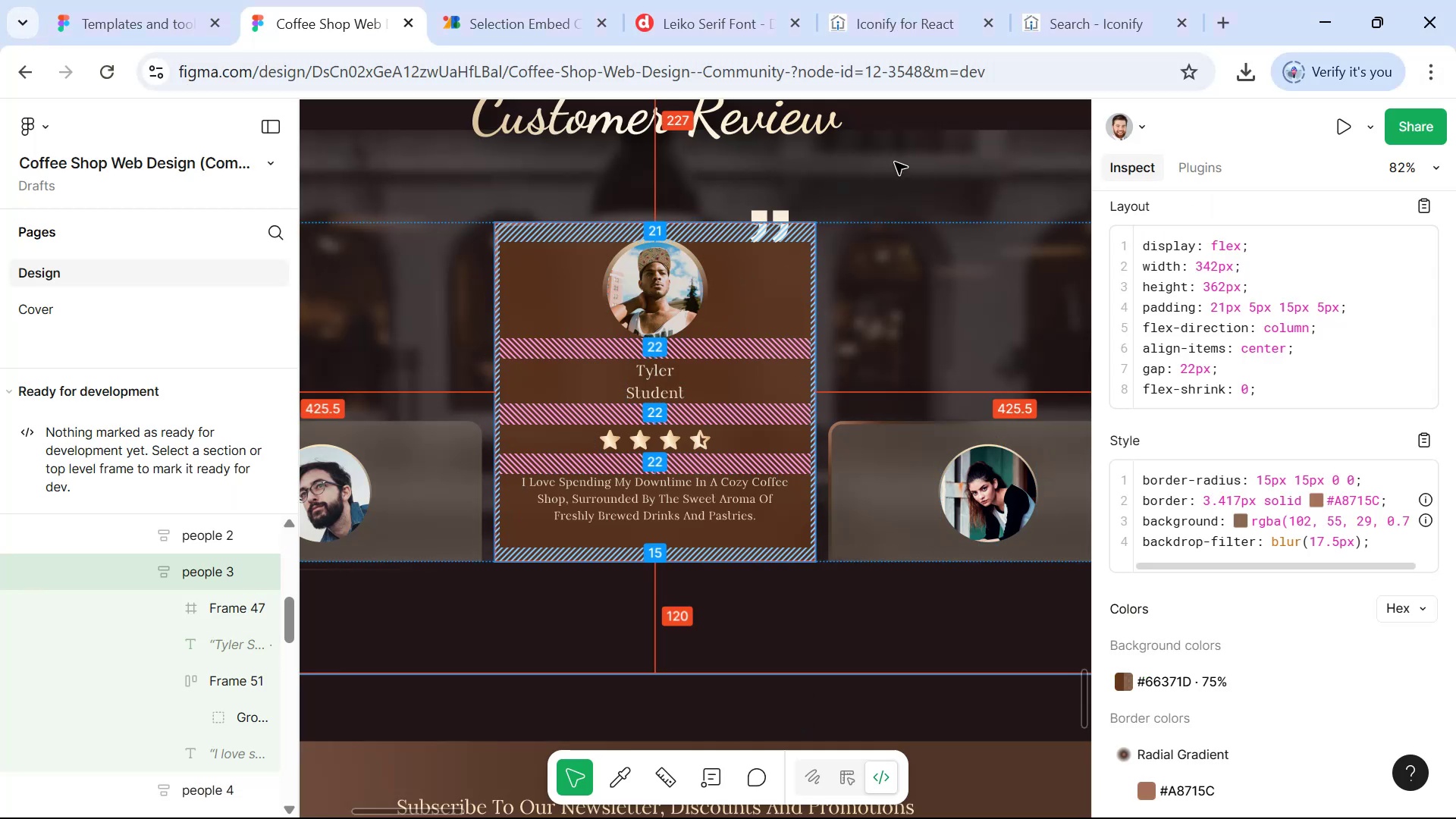 
left_click([766, 646])
 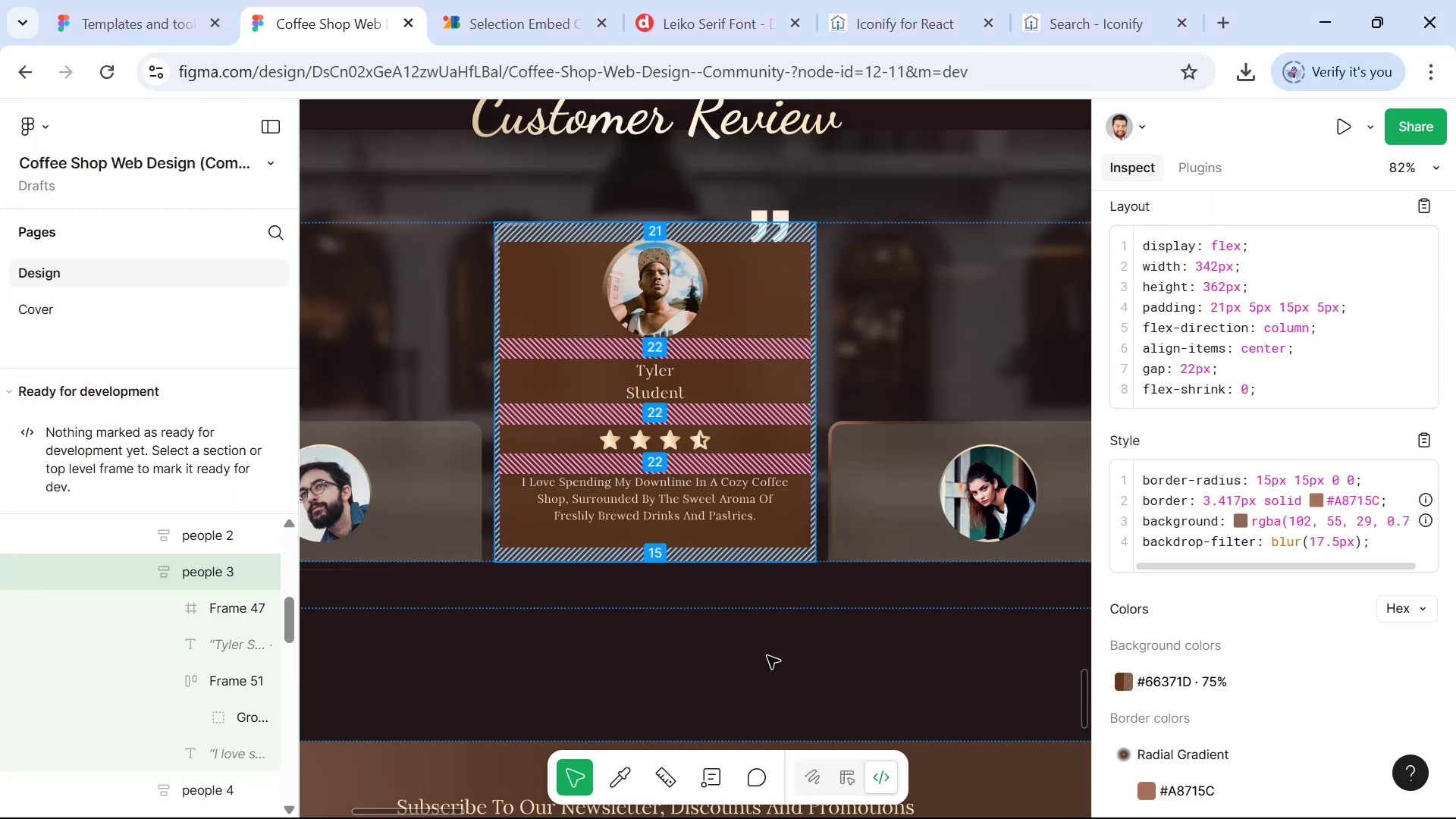 
left_click([770, 682])
 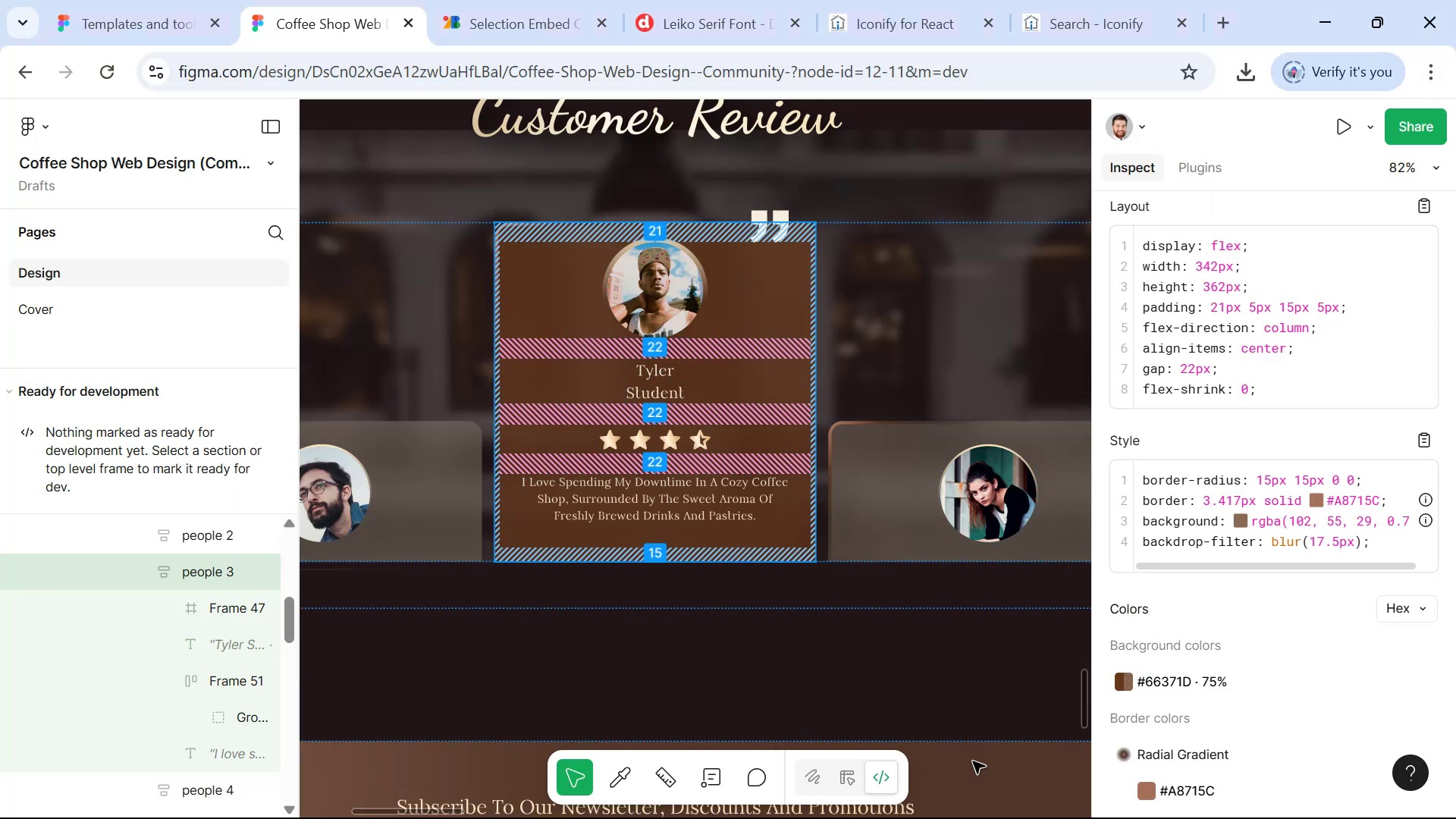 
scroll: coordinate [929, 631], scroll_direction: down, amount: 7.0
 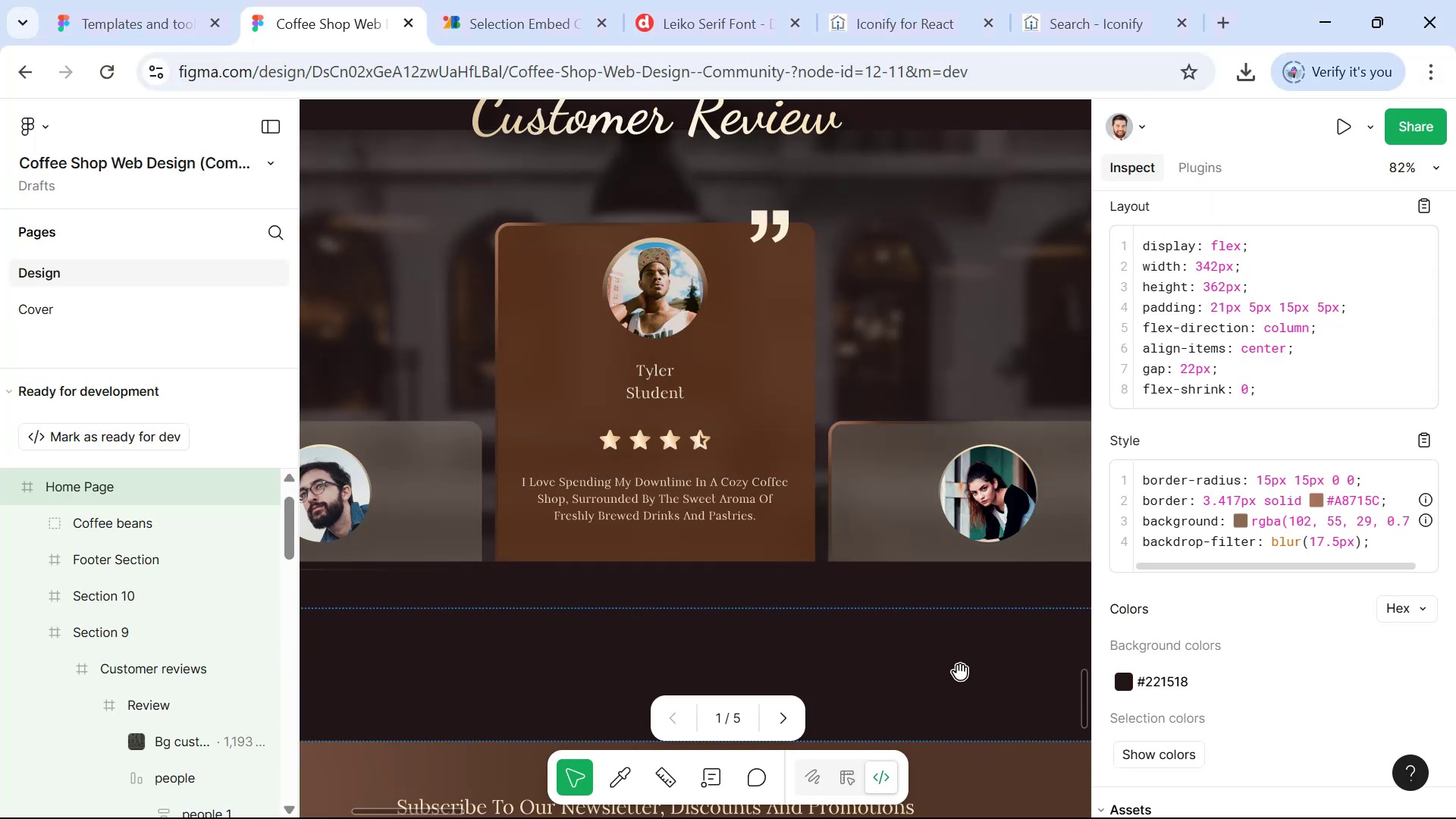 
hold_key(key=ControlLeft, duration=0.9)
 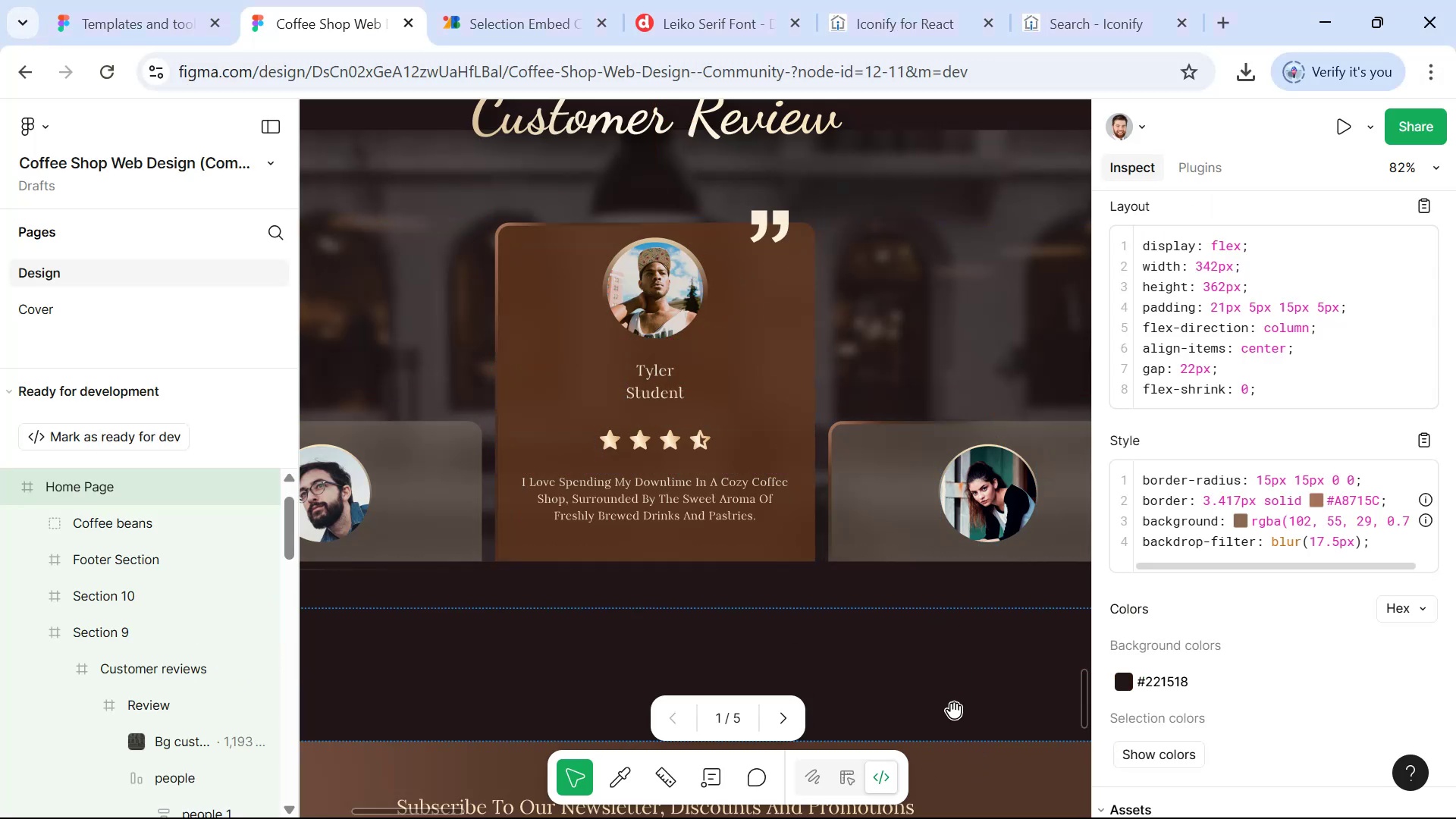 
hold_key(key=ControlLeft, duration=0.55)
scroll: coordinate [948, 675], scroll_direction: down, amount: 1.0
 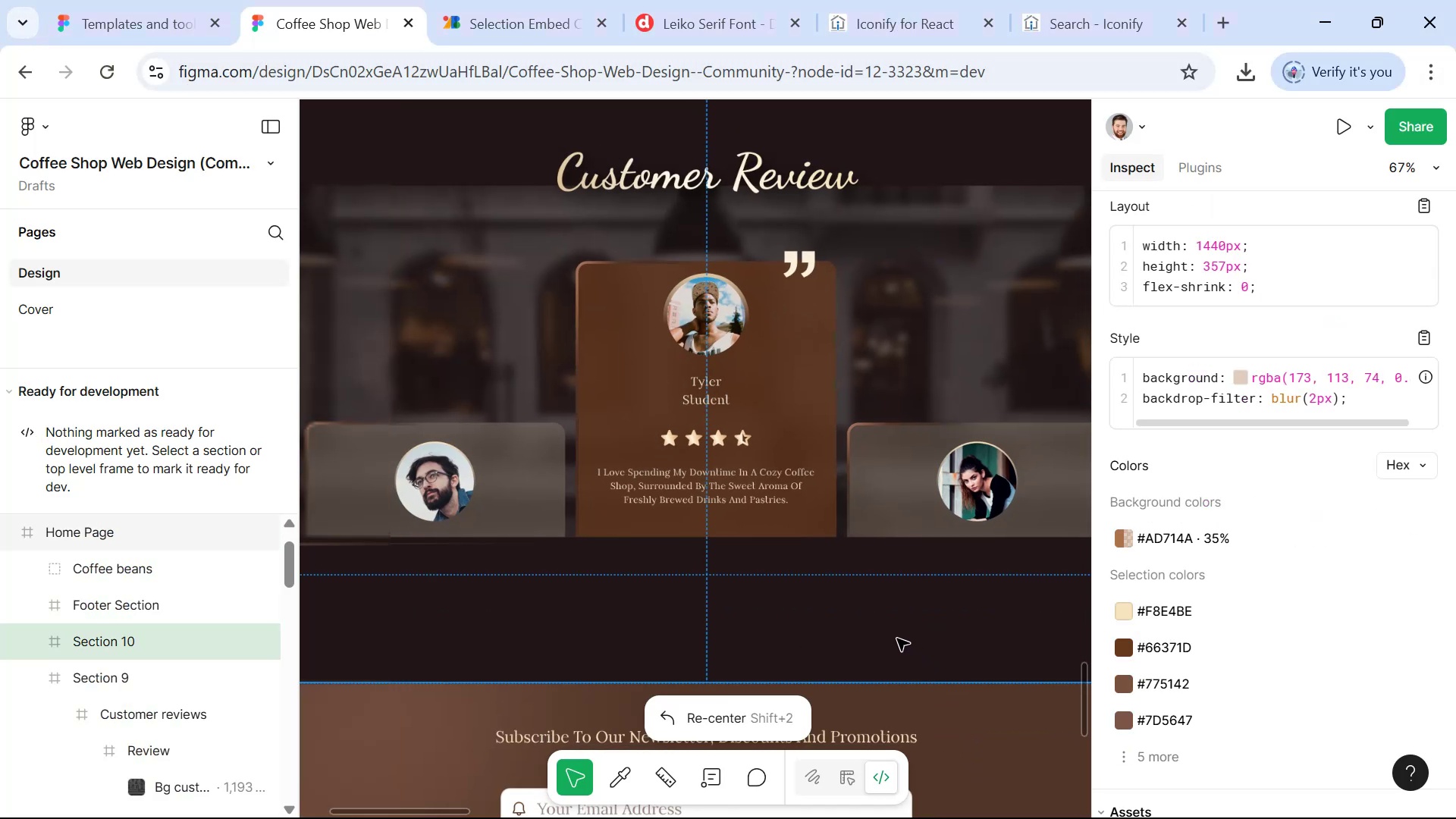 
key(Alt+Tab)
 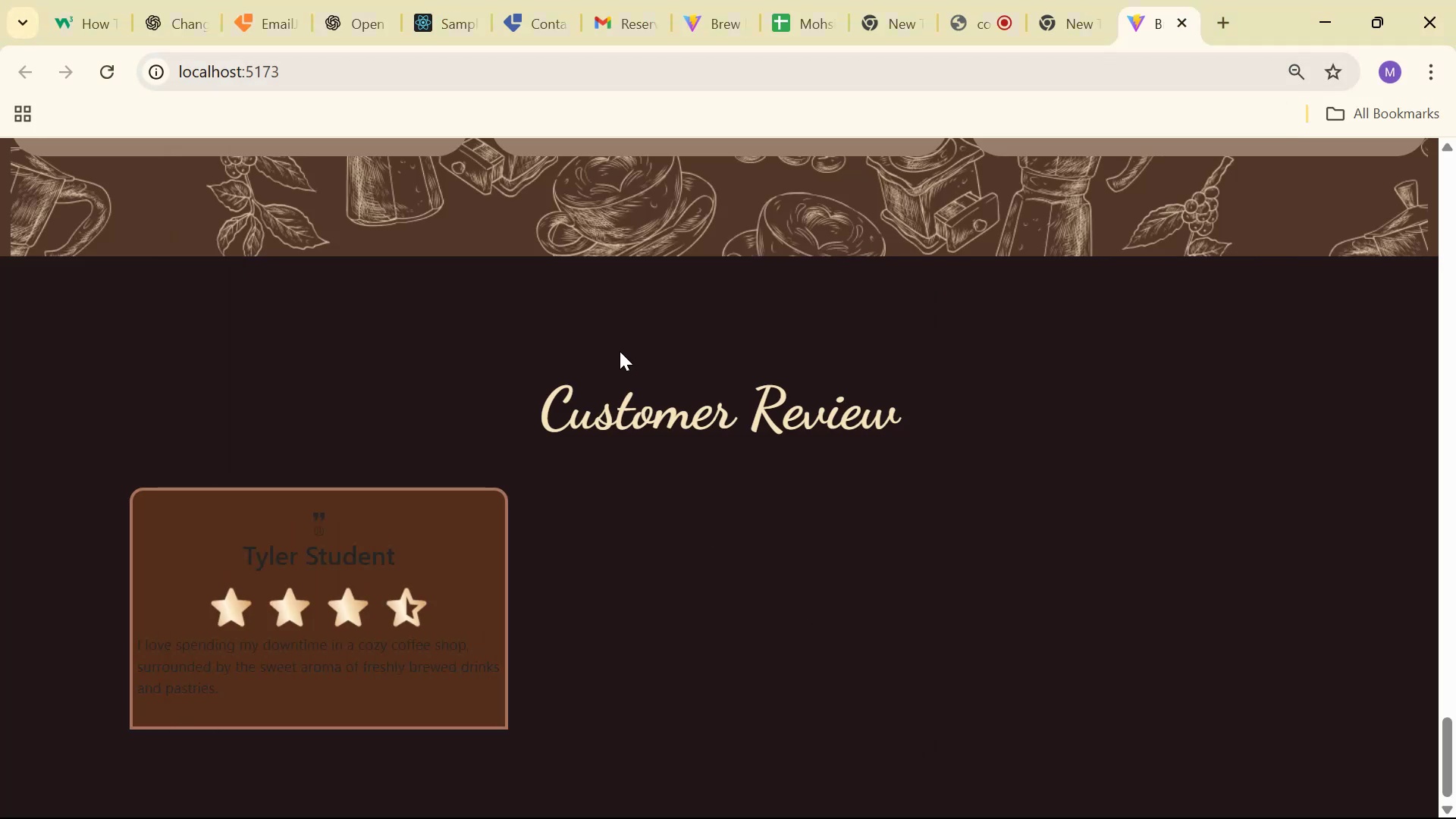 
key(Alt+AltLeft)
 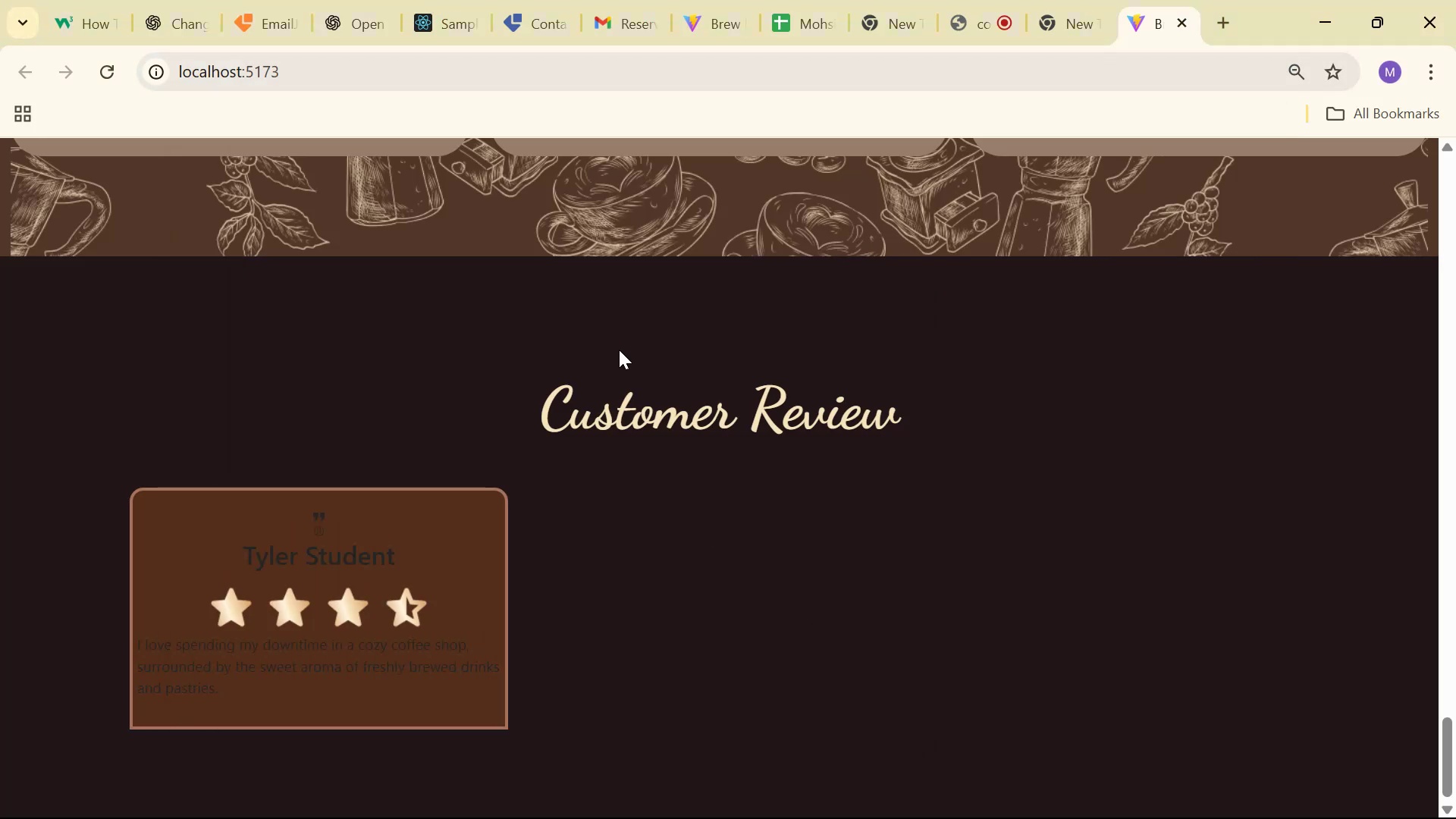 
key(Alt+Tab)
 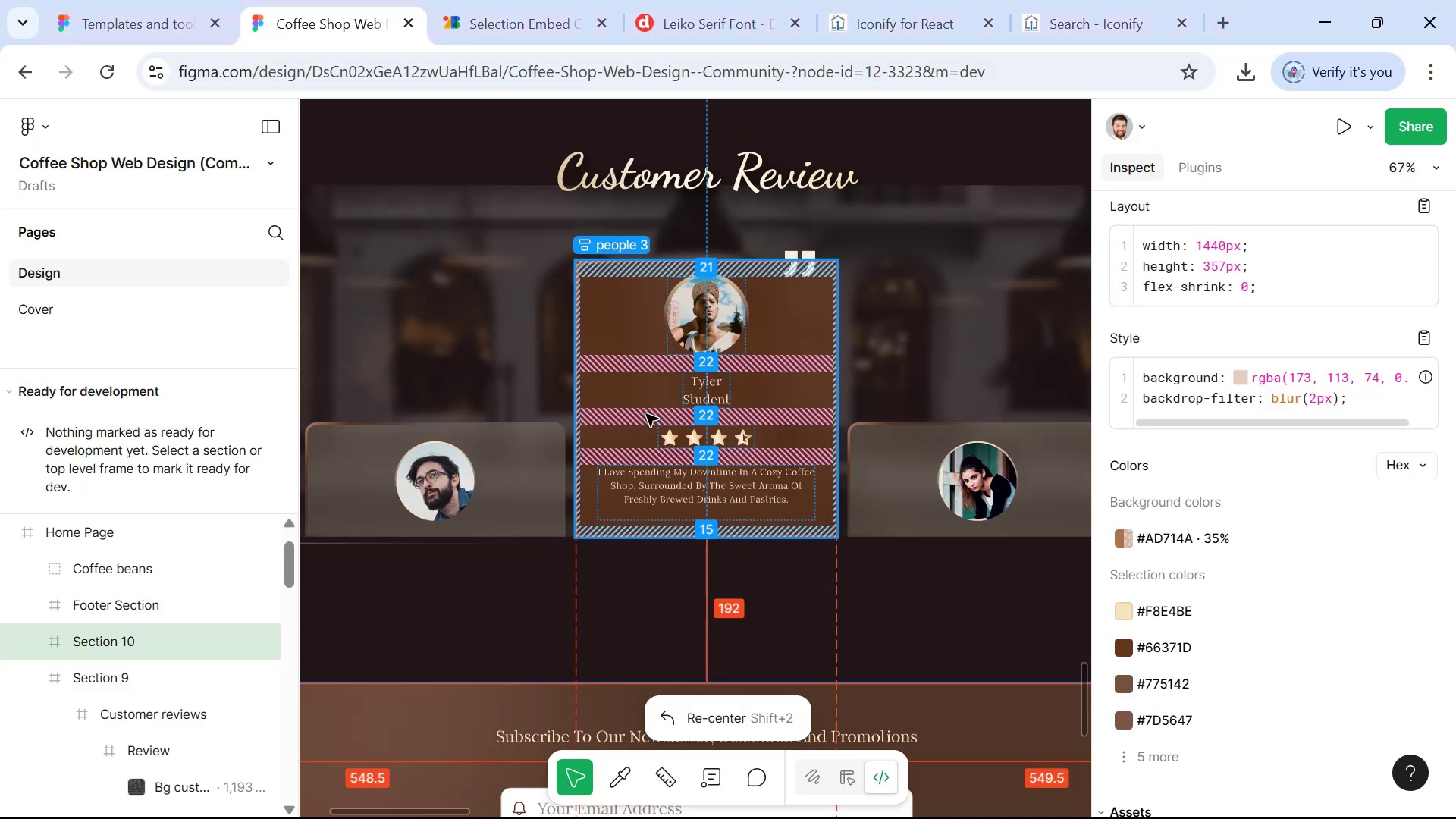 
hold_key(key=ControlLeft, duration=1.44)
left_click([833, 296])
 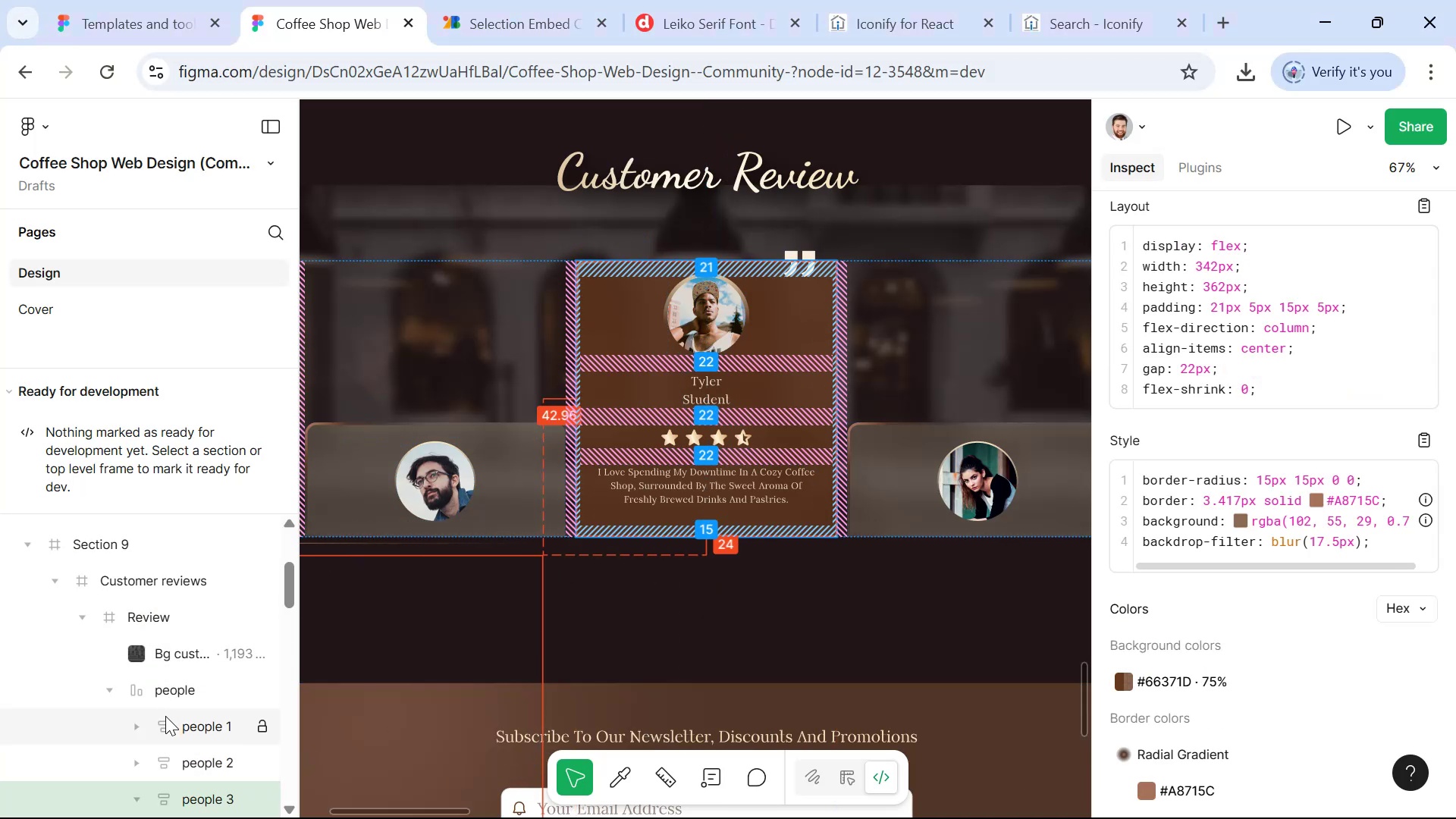 
mouse_move([168, 706])
 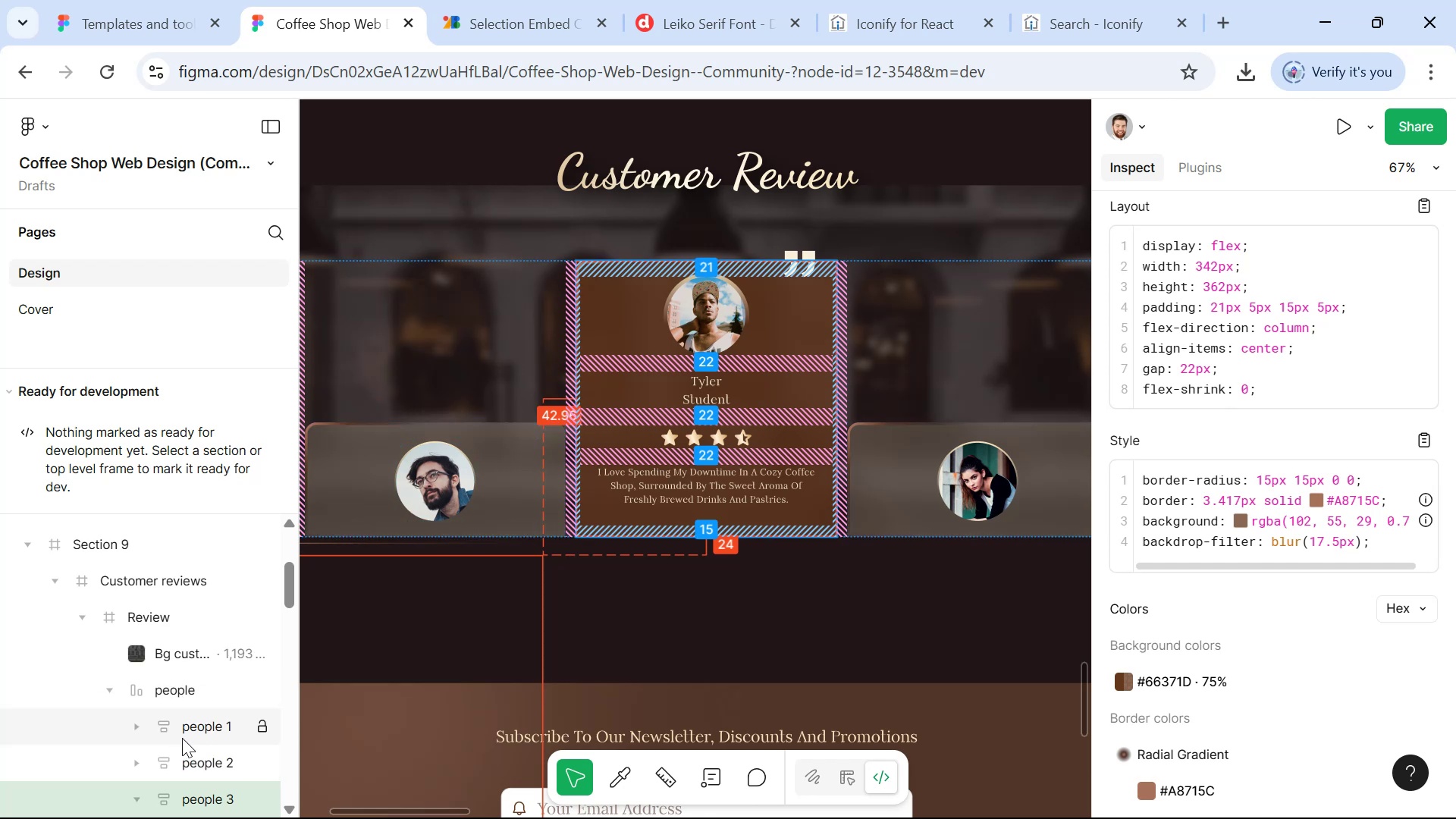 
scroll: coordinate [199, 801], scroll_direction: down, amount: 1.0
 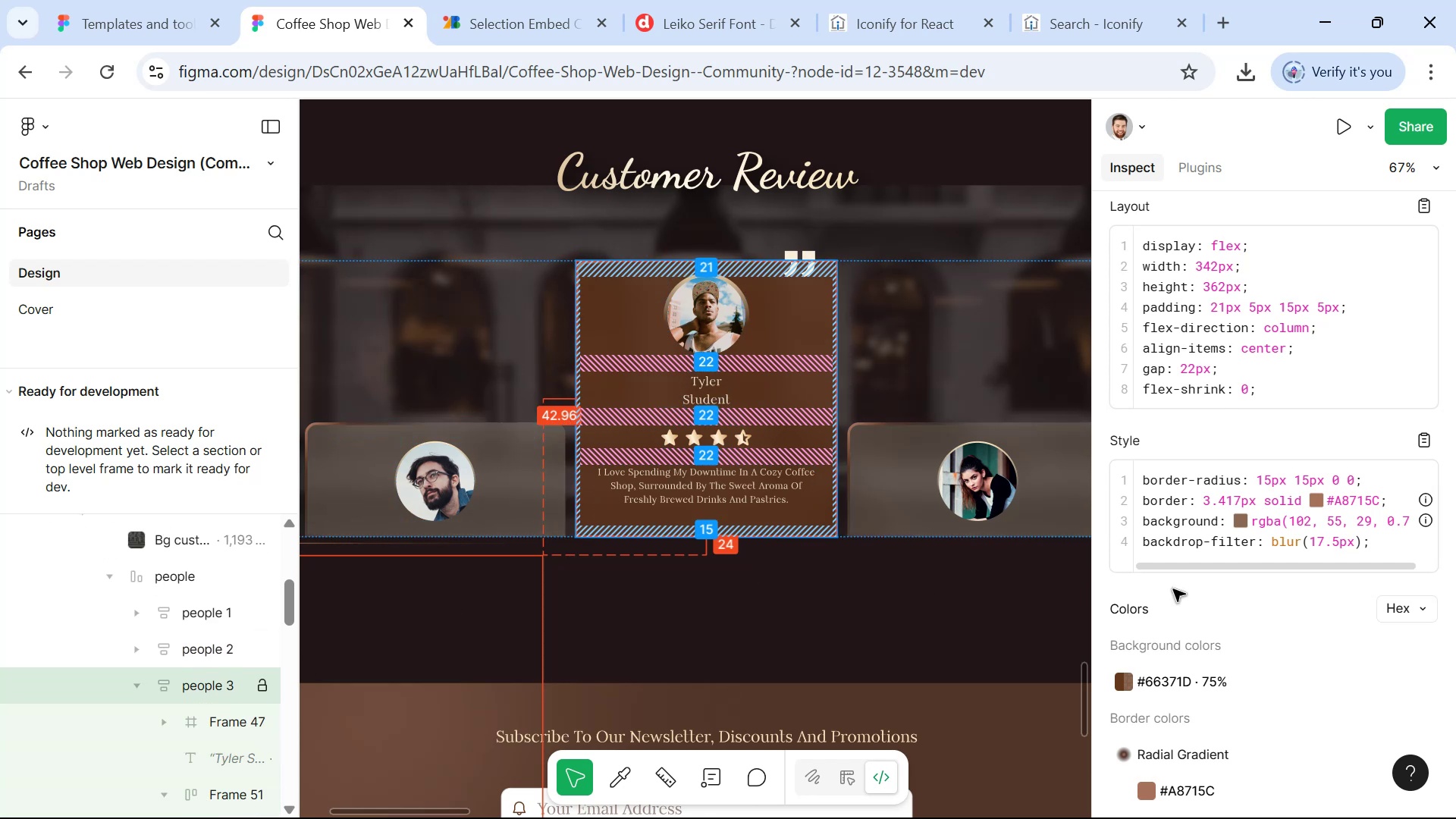 
left_click_drag(start_coordinate=[1358, 570], to_coordinate=[1455, 576])
 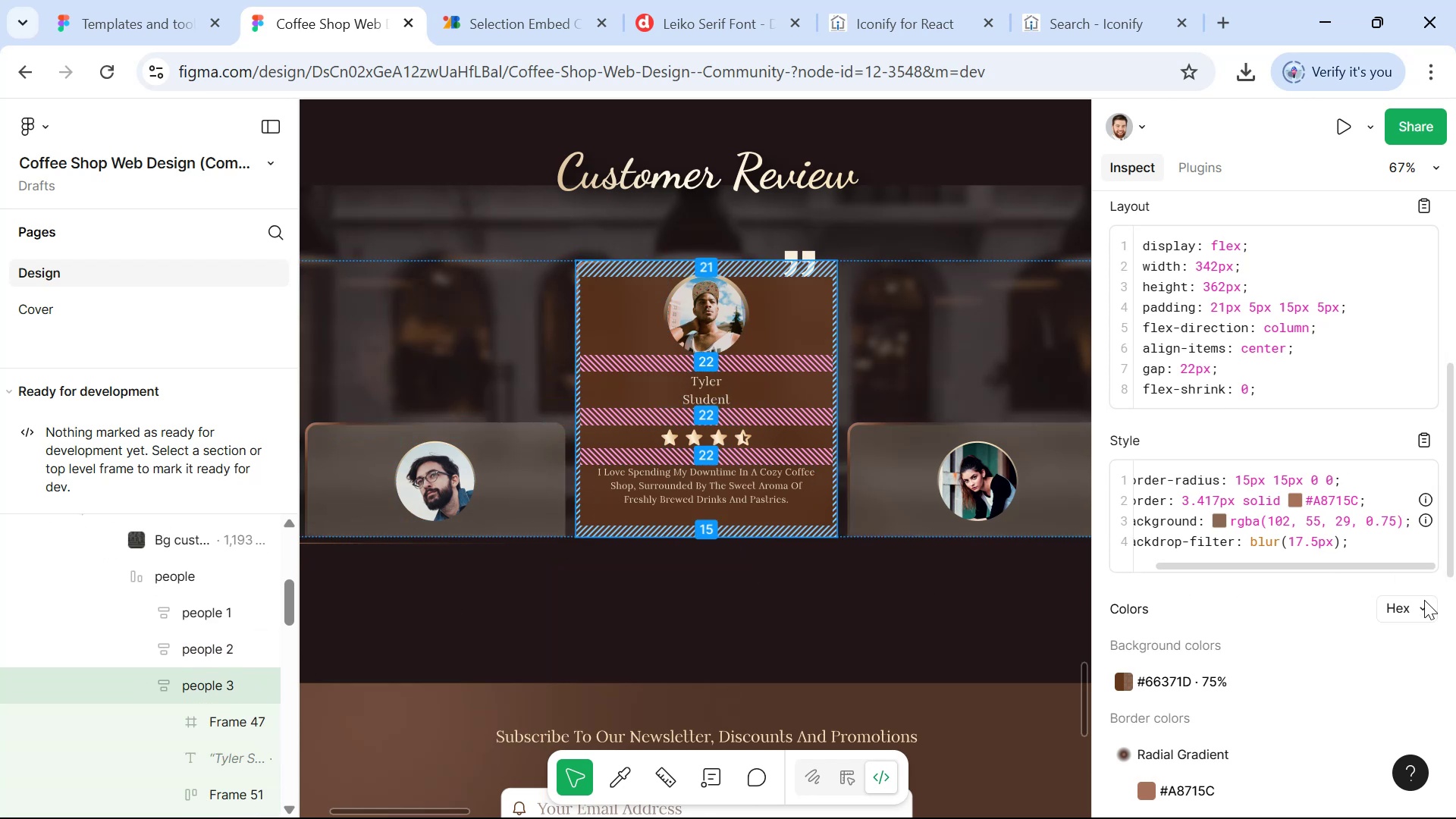 
scroll: coordinate [1289, 661], scroll_direction: down, amount: 4.0
 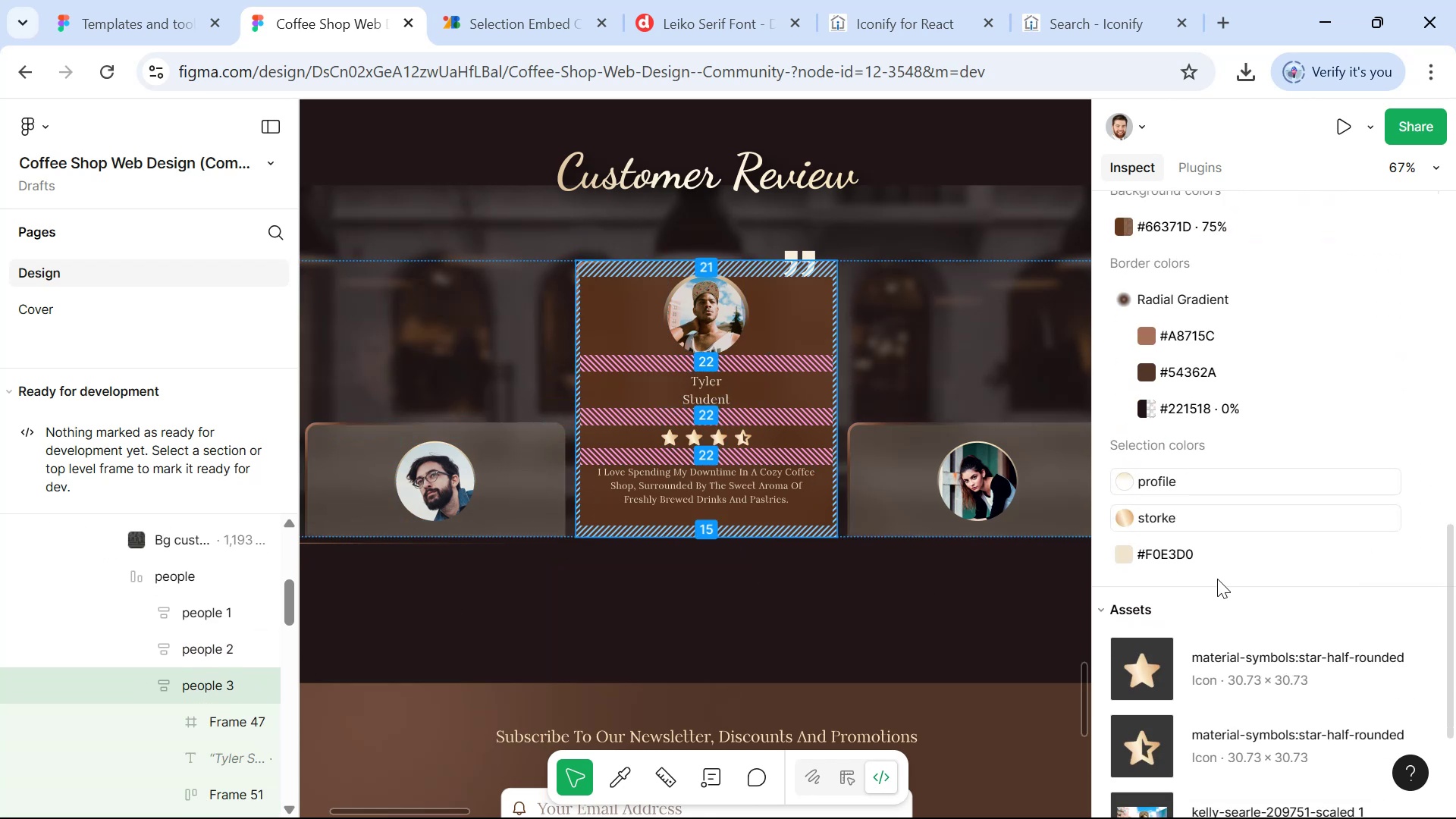 
scroll: coordinate [1173, 531], scroll_direction: up, amount: 4.0
 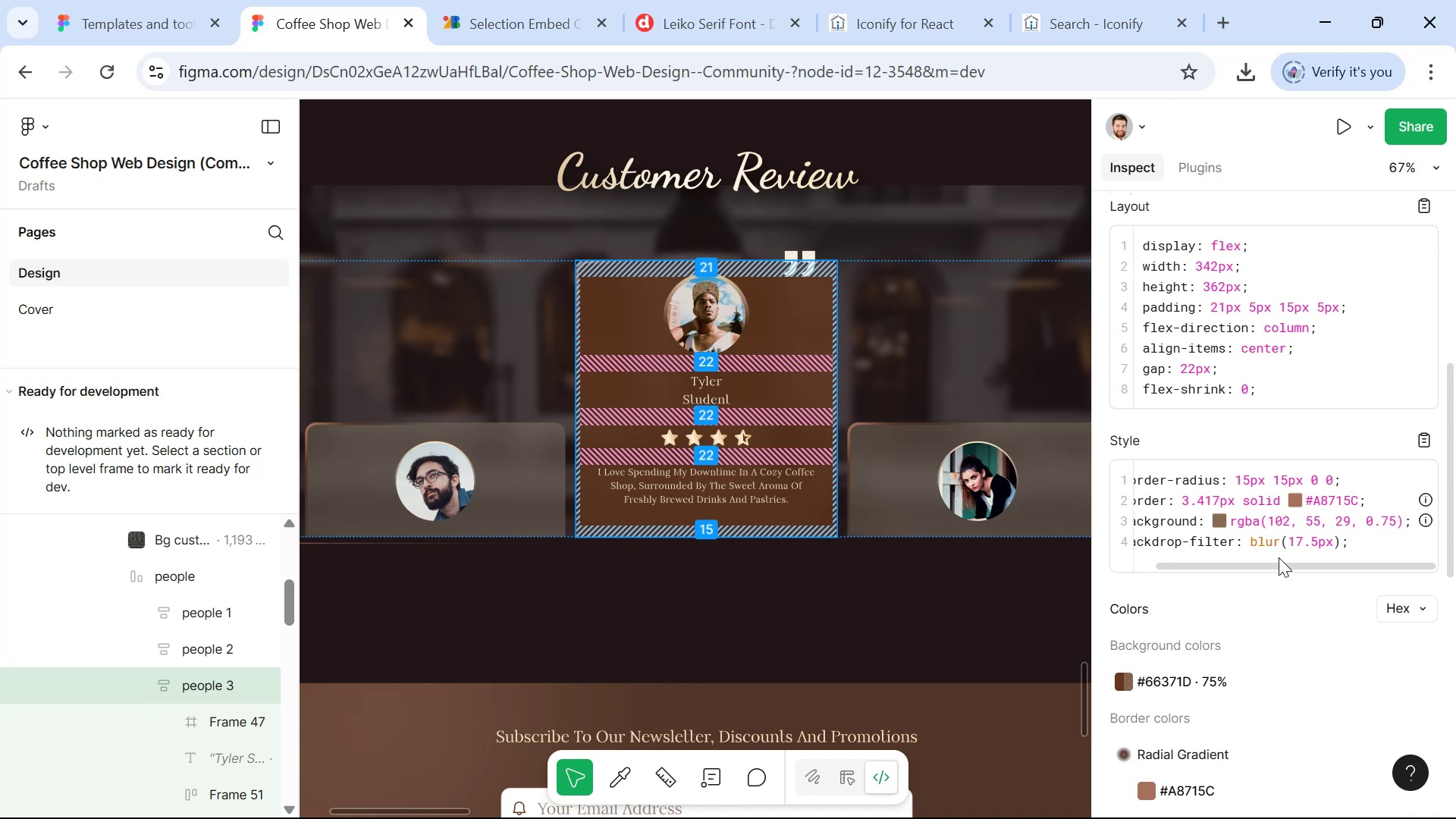 
left_click_drag(start_coordinate=[1282, 561], to_coordinate=[1329, 559])
 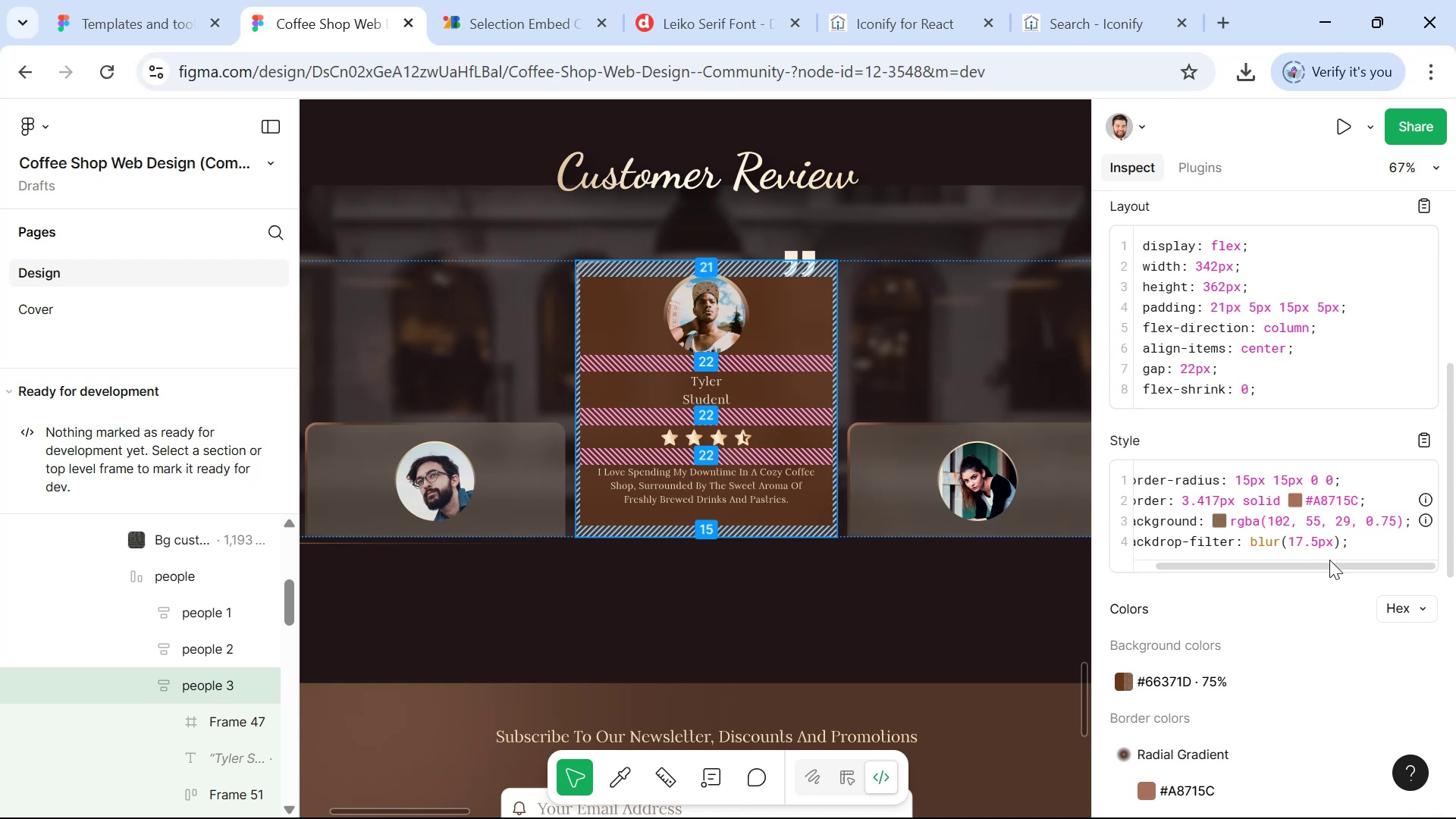 
left_click_drag(start_coordinate=[1323, 559], to_coordinate=[1237, 551])
 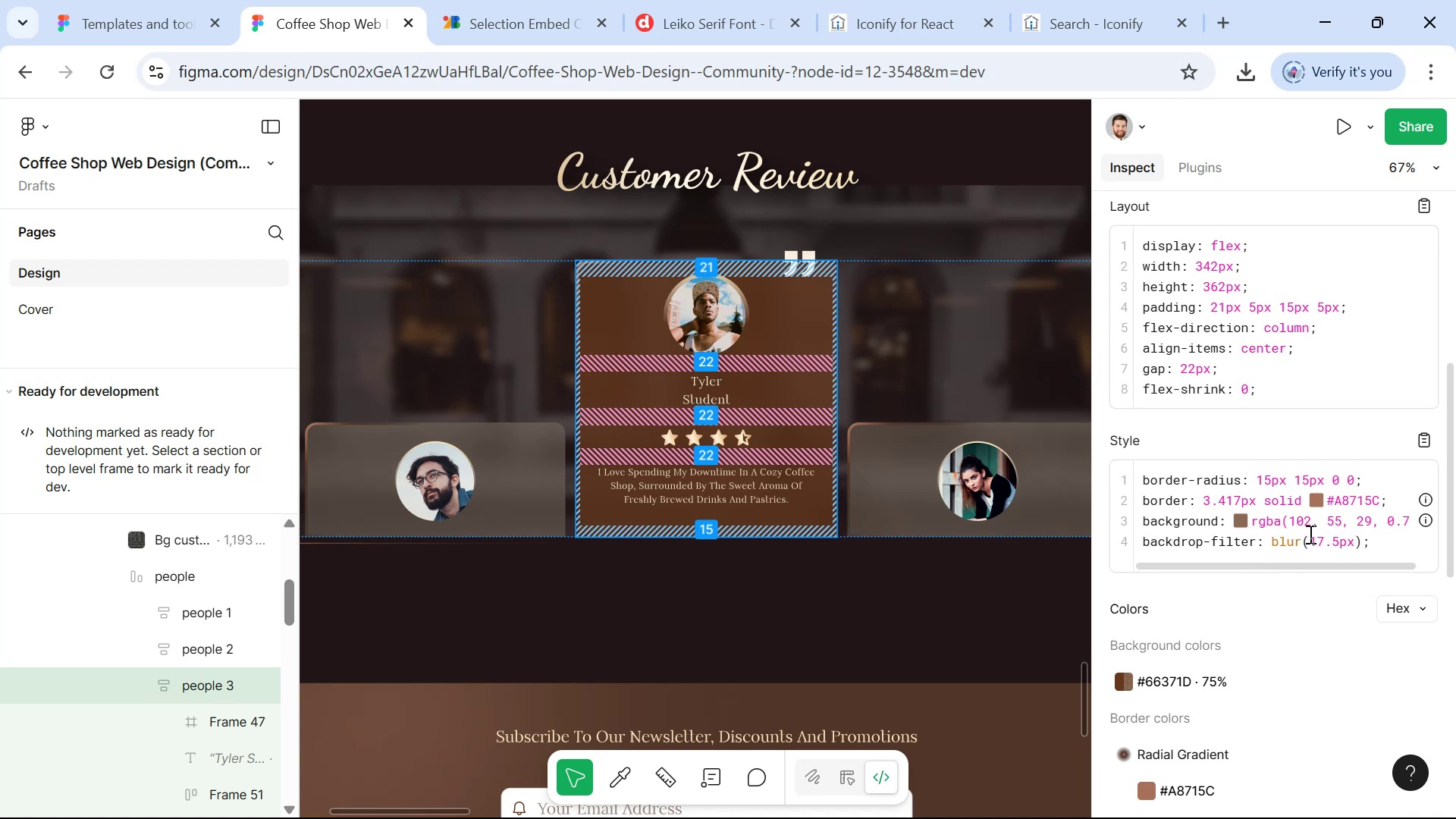 
scroll: coordinate [1315, 531], scroll_direction: up, amount: 1.0
 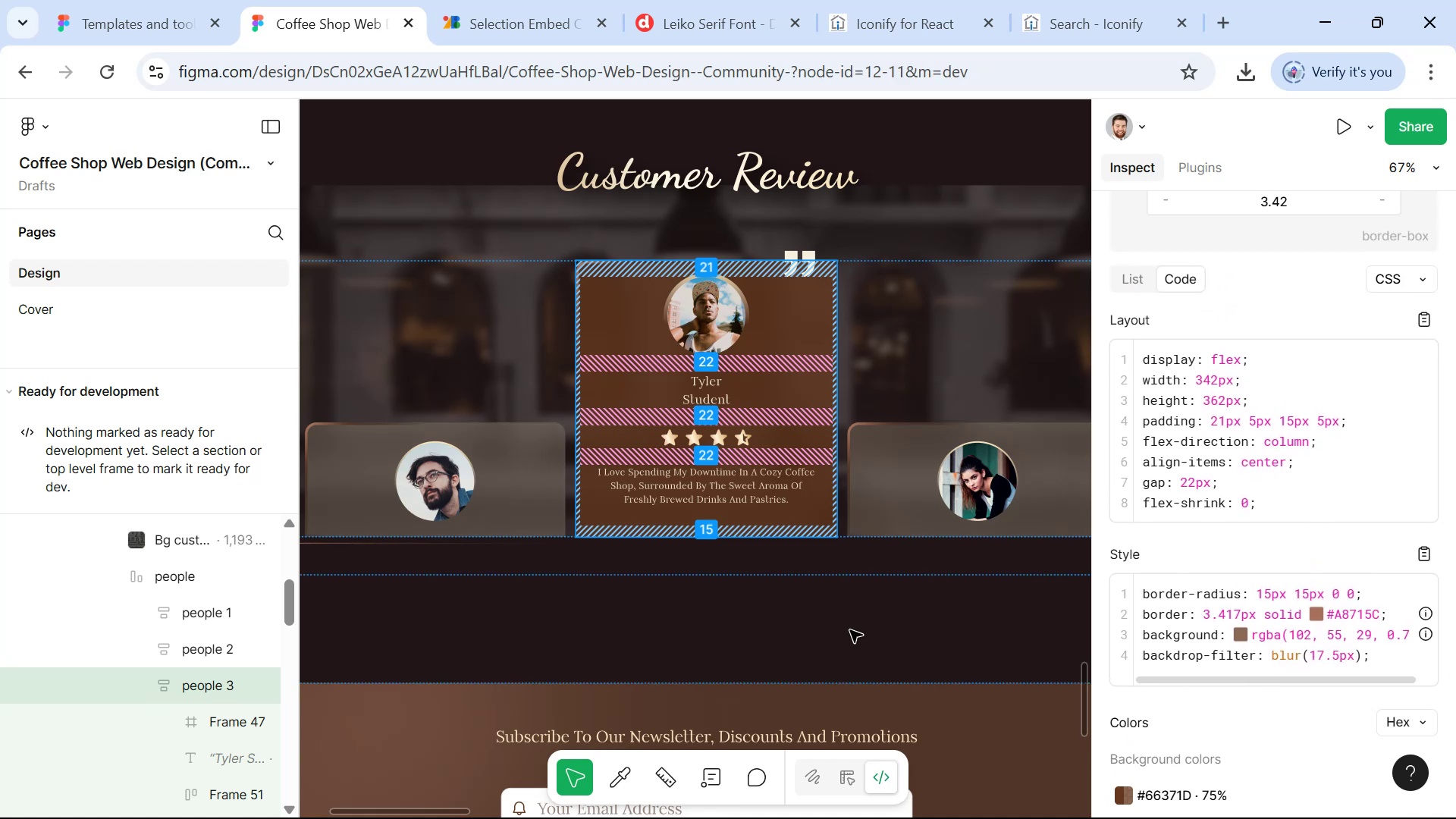 
left_click([841, 706])
 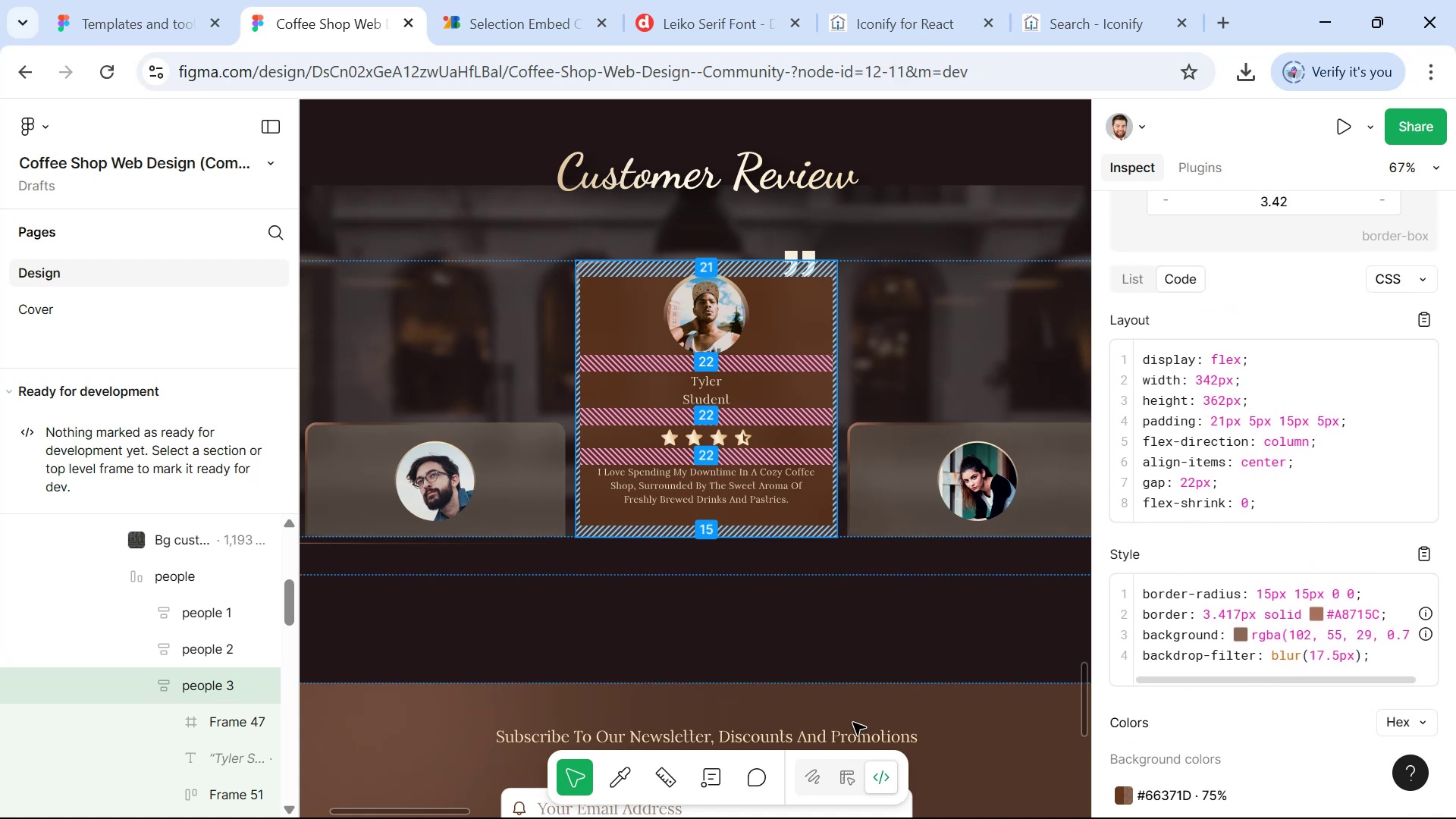 
hold_key(key=ControlLeft, duration=0.89)
 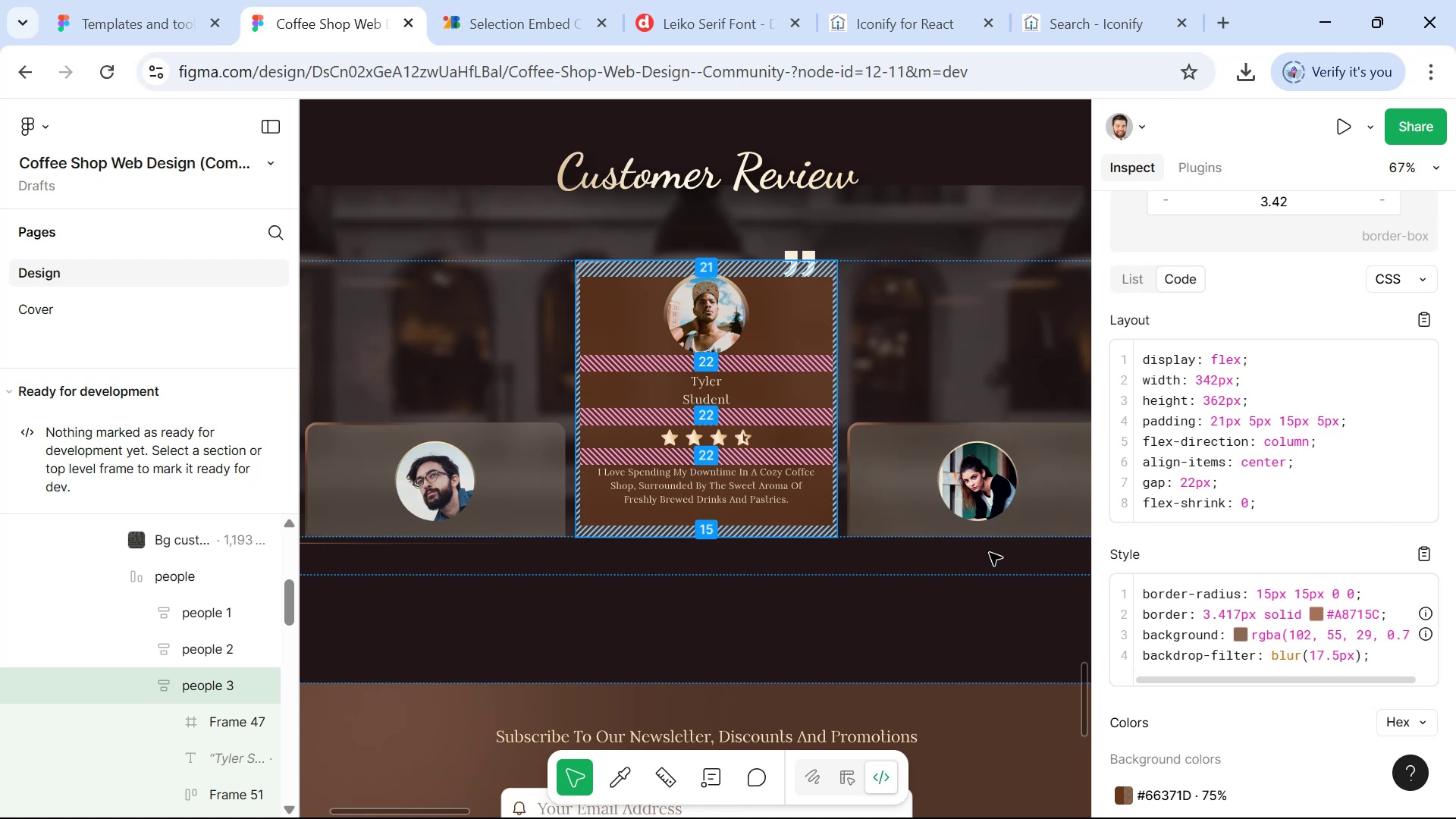 
hold_key(key=ControlLeft, duration=1.25)
 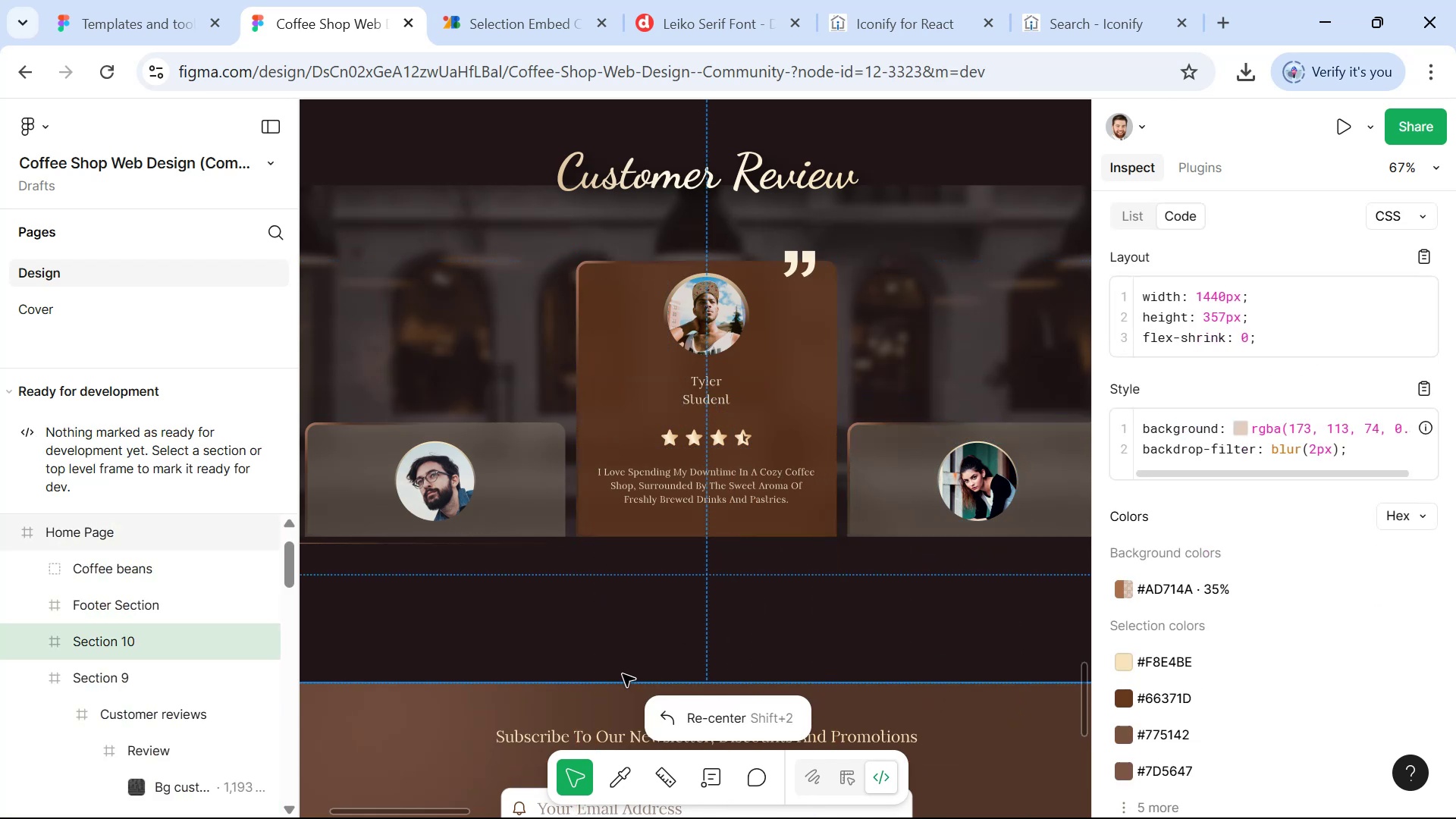 
key(Alt+Tab)
 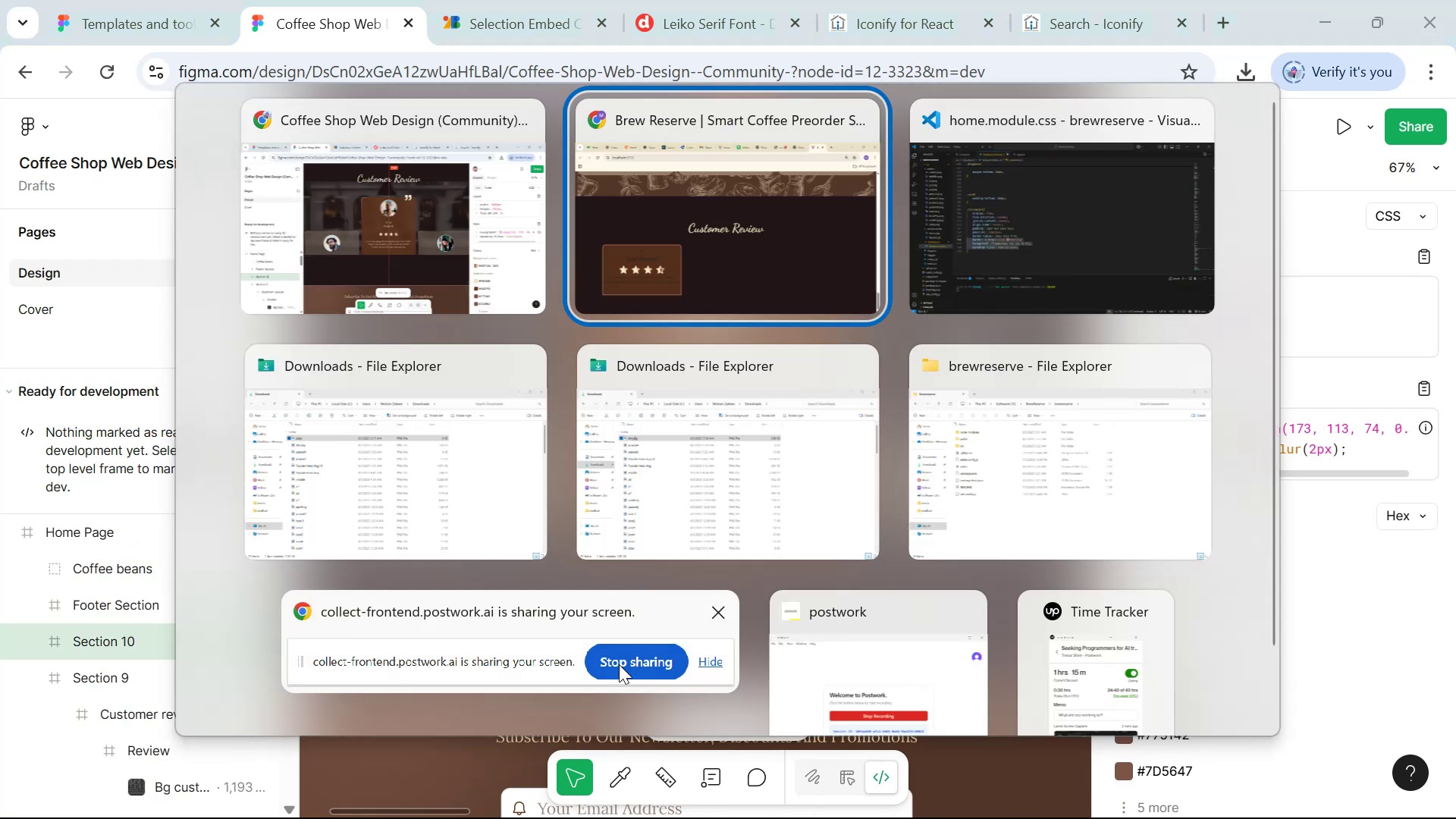 
key(Alt+Tab)
 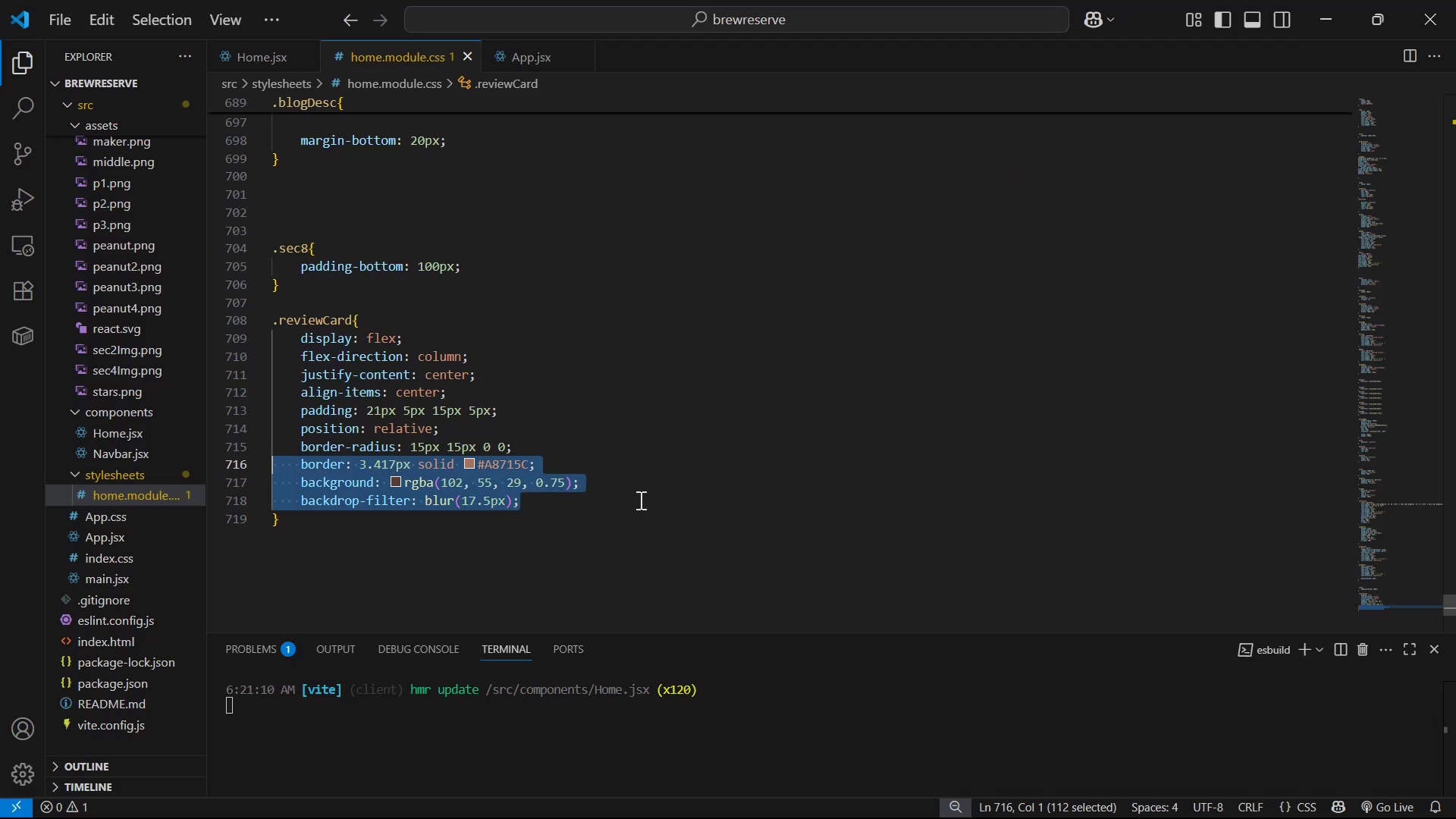 
left_click([642, 478])
 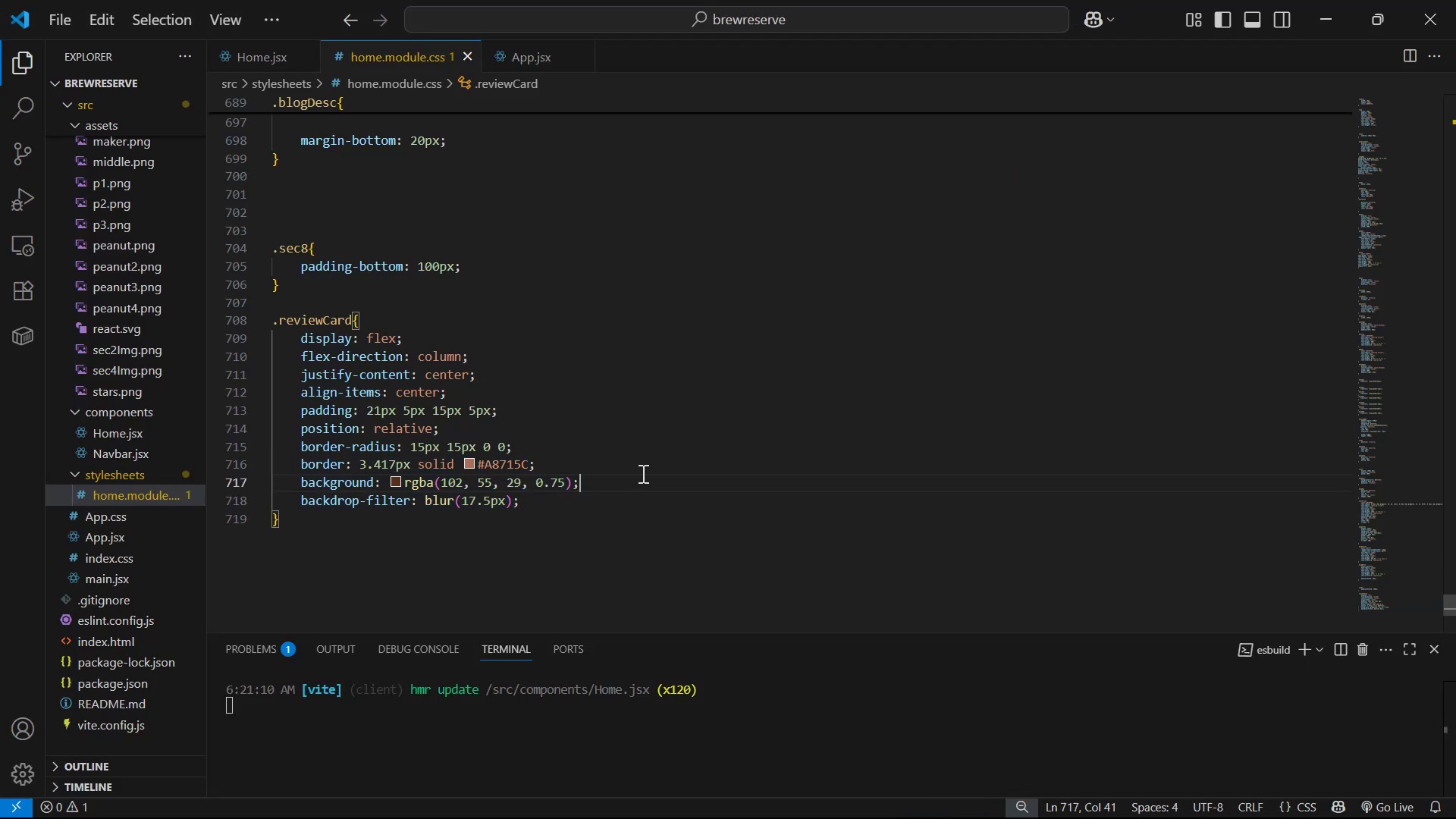 
left_click_drag(start_coordinate=[638, 460], to_coordinate=[633, 444])
 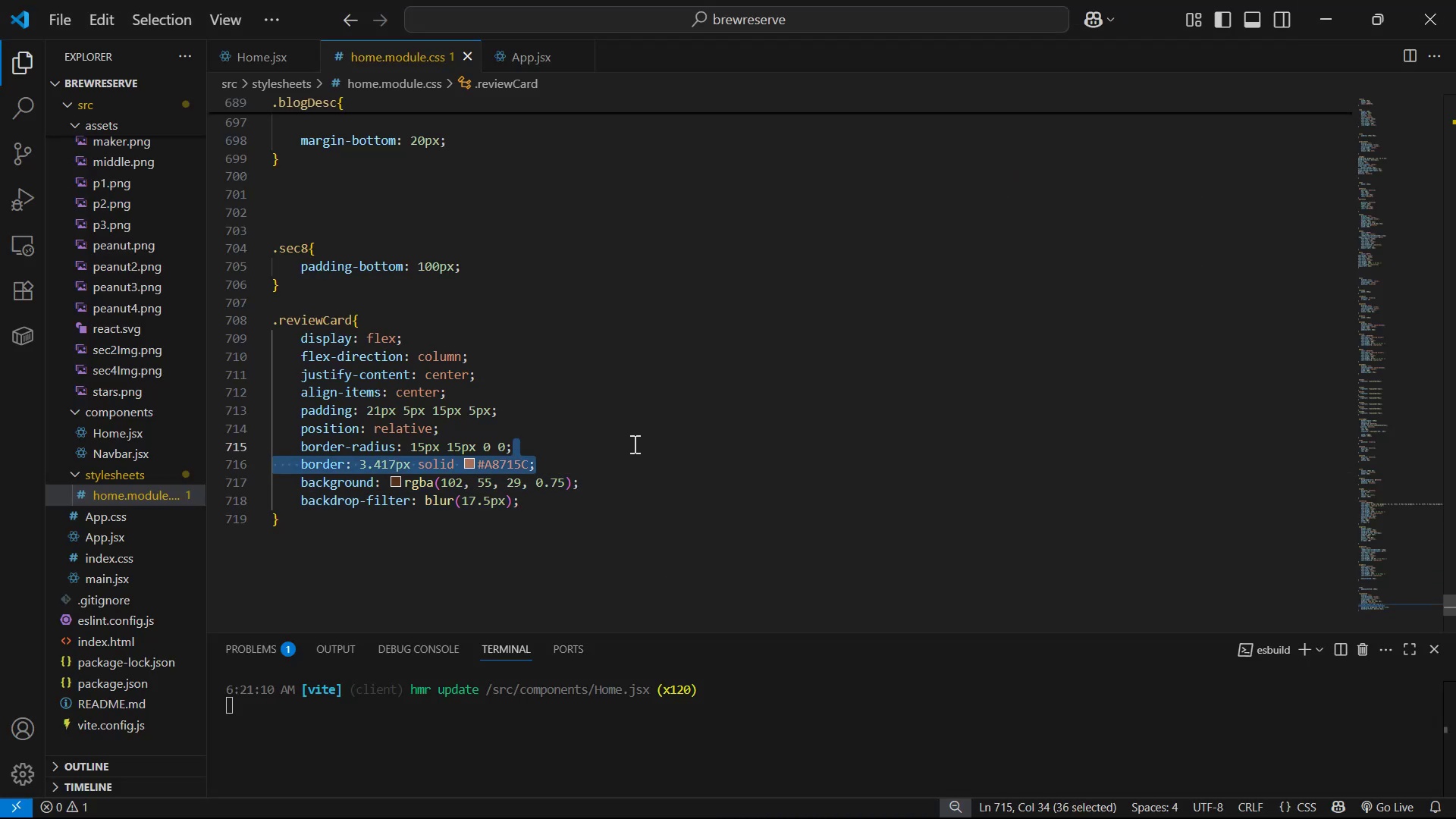 
key(Backspace)
 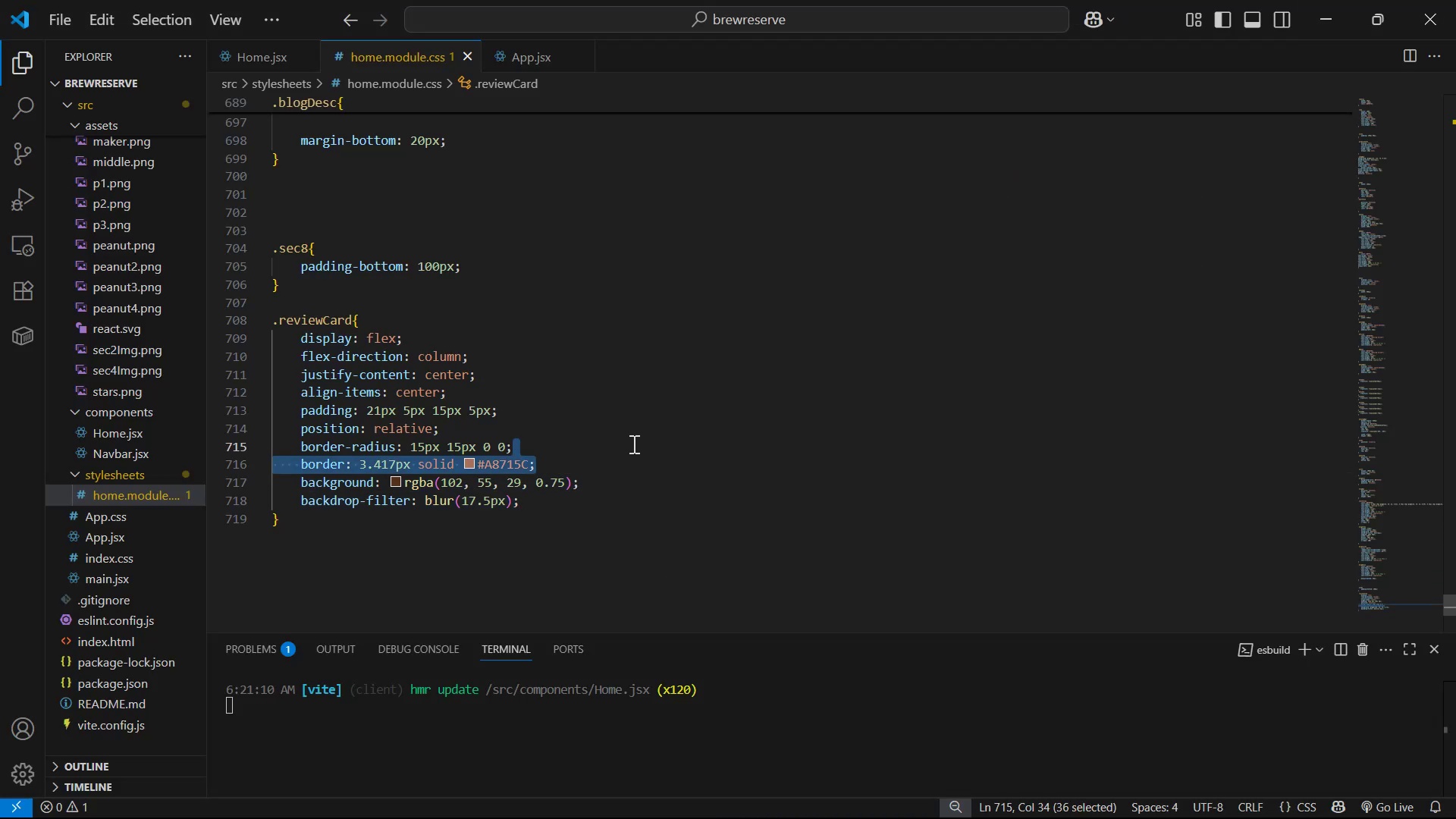 
key(Control+S)
 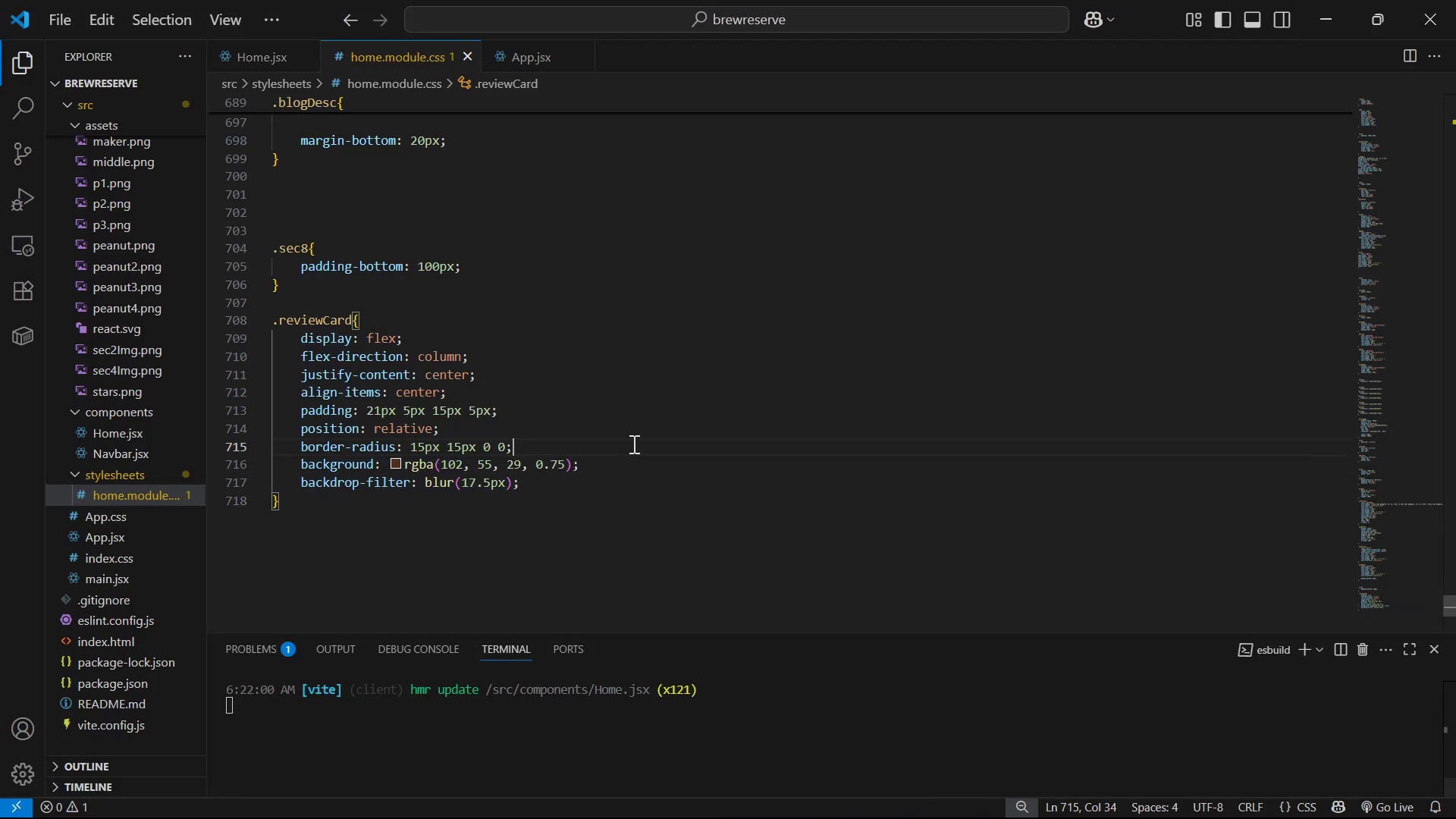 
key(Alt+AltLeft)
 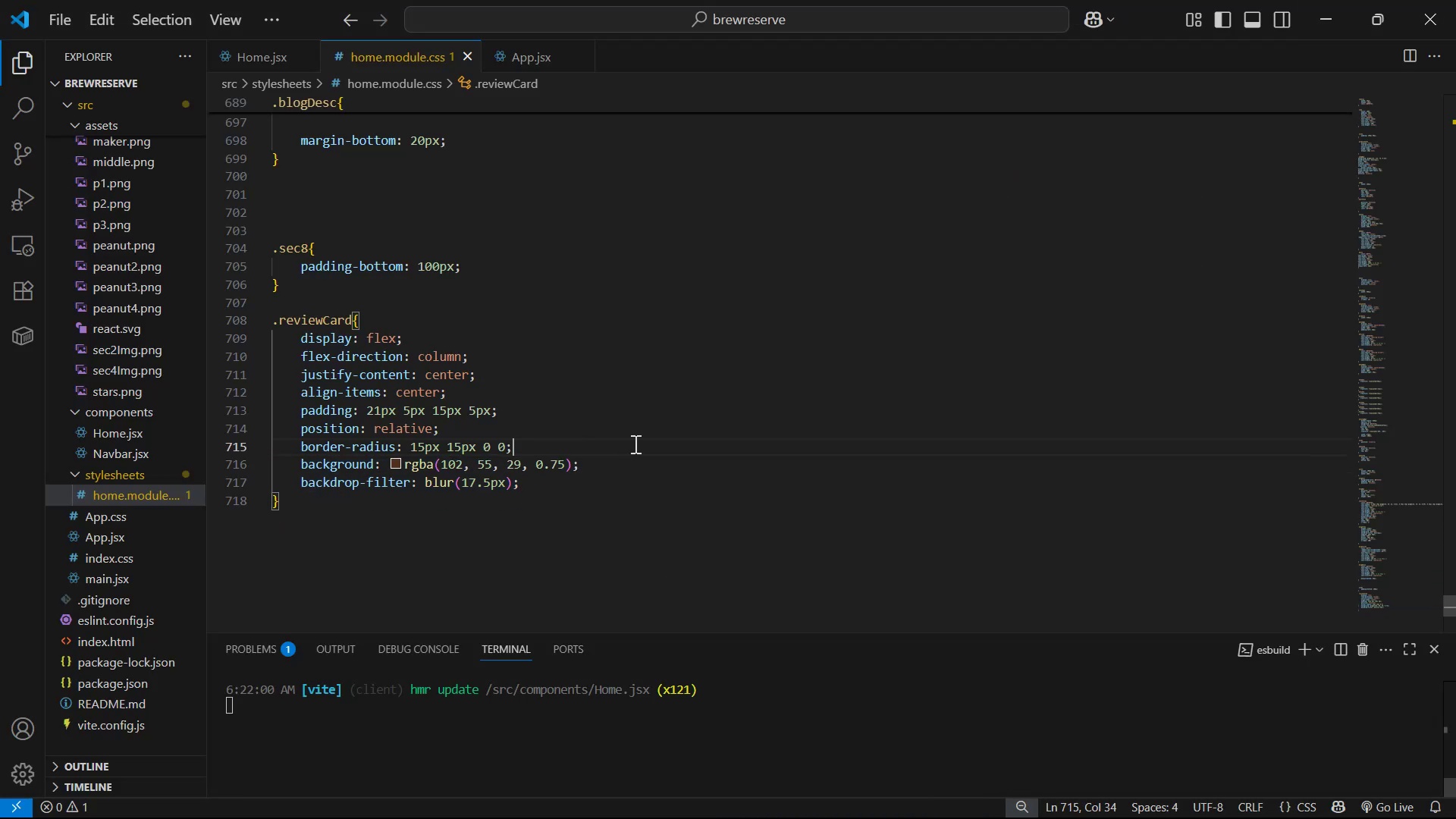 
key(Alt+Tab)
 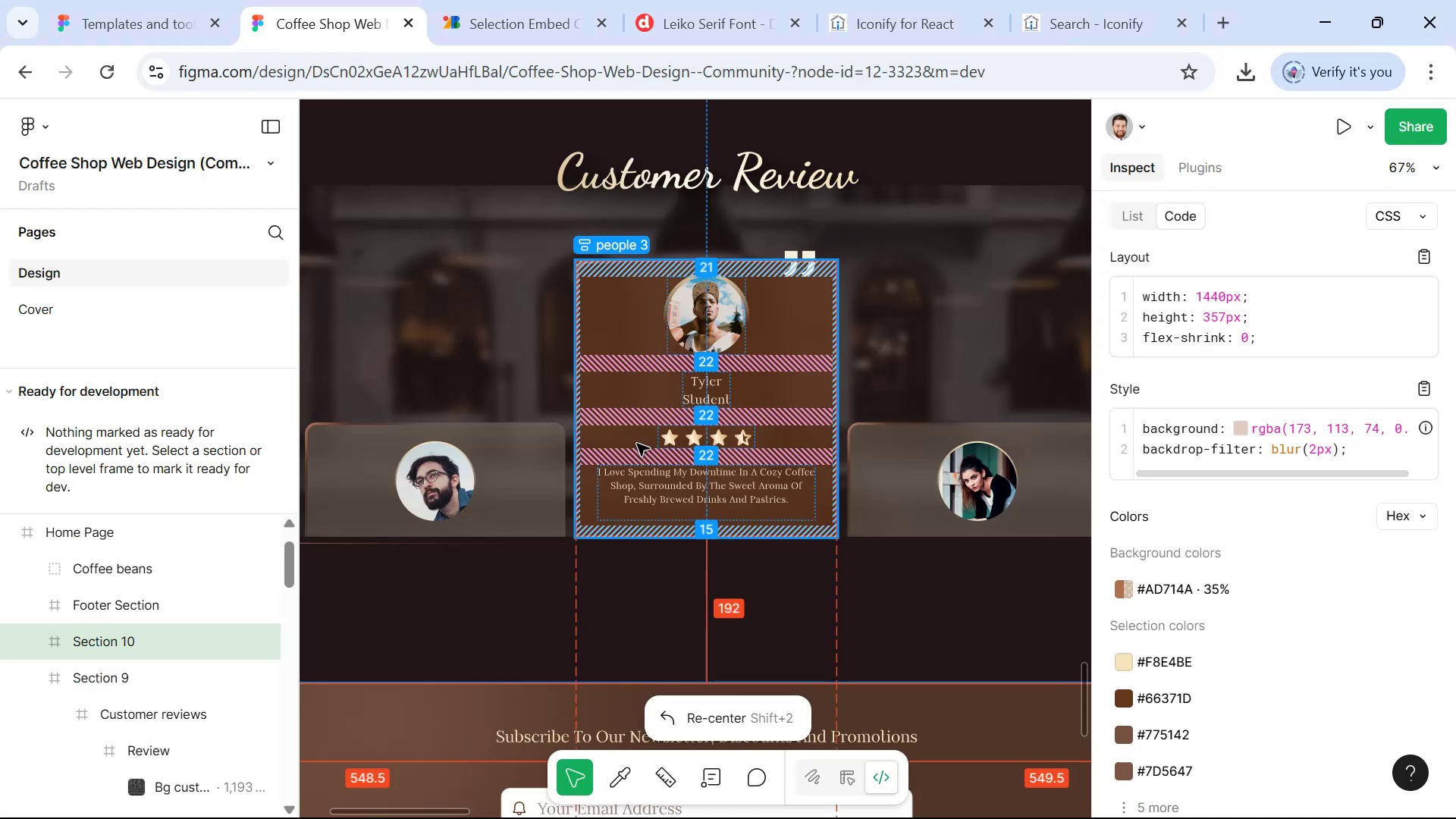 
key(Alt+Tab)
 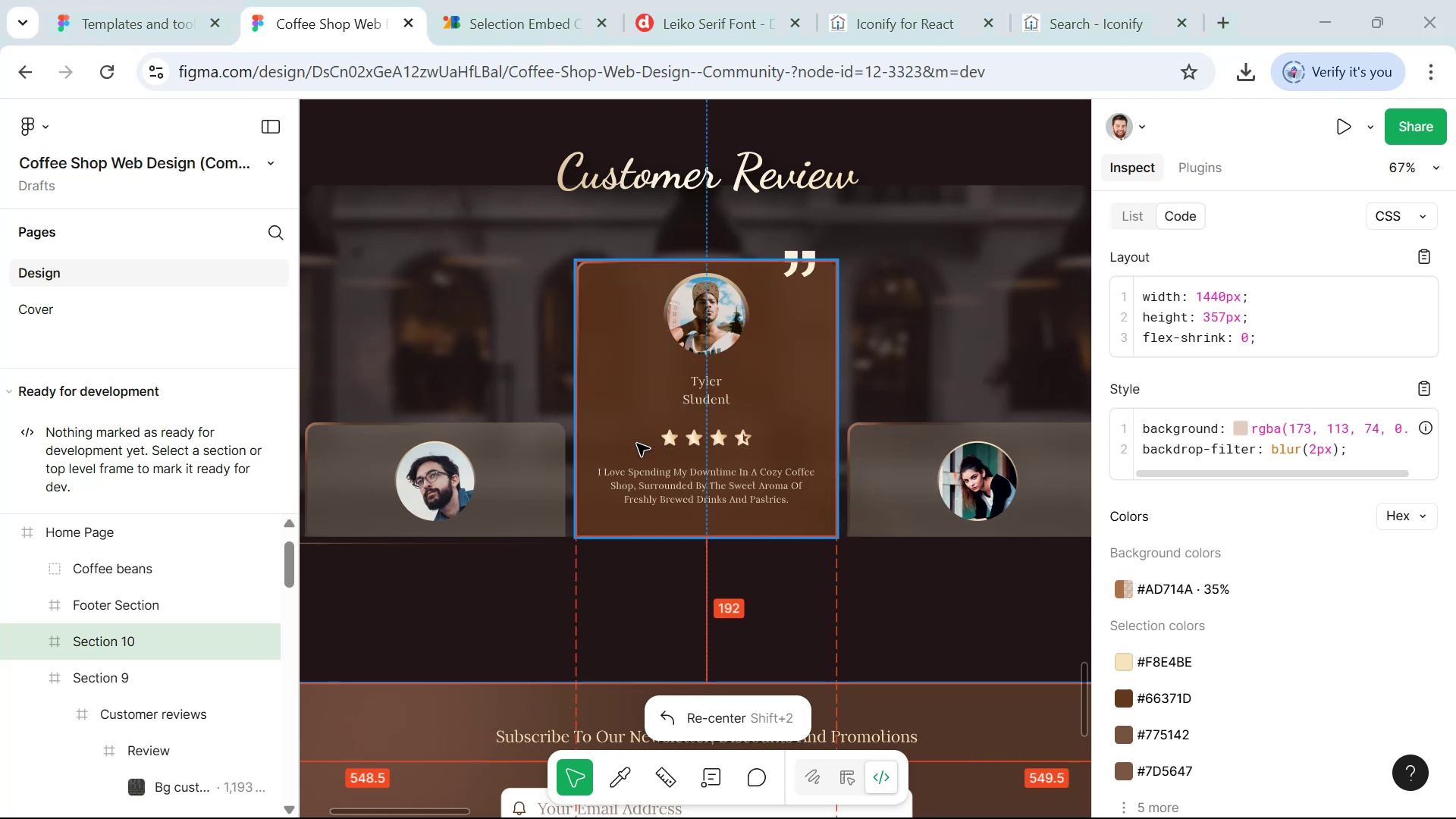 
key(Alt+Tab)
 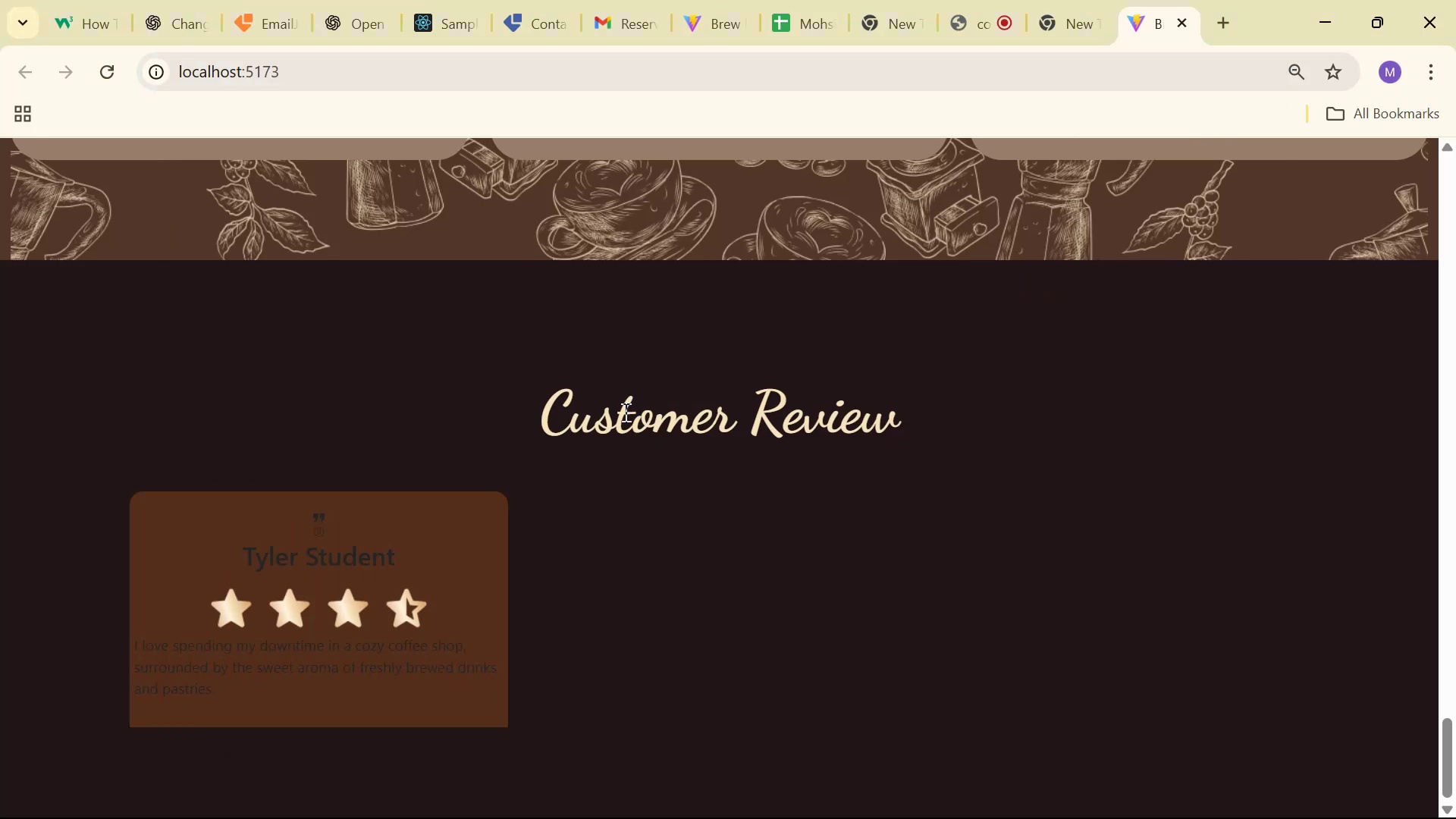 
wait(10.25)
 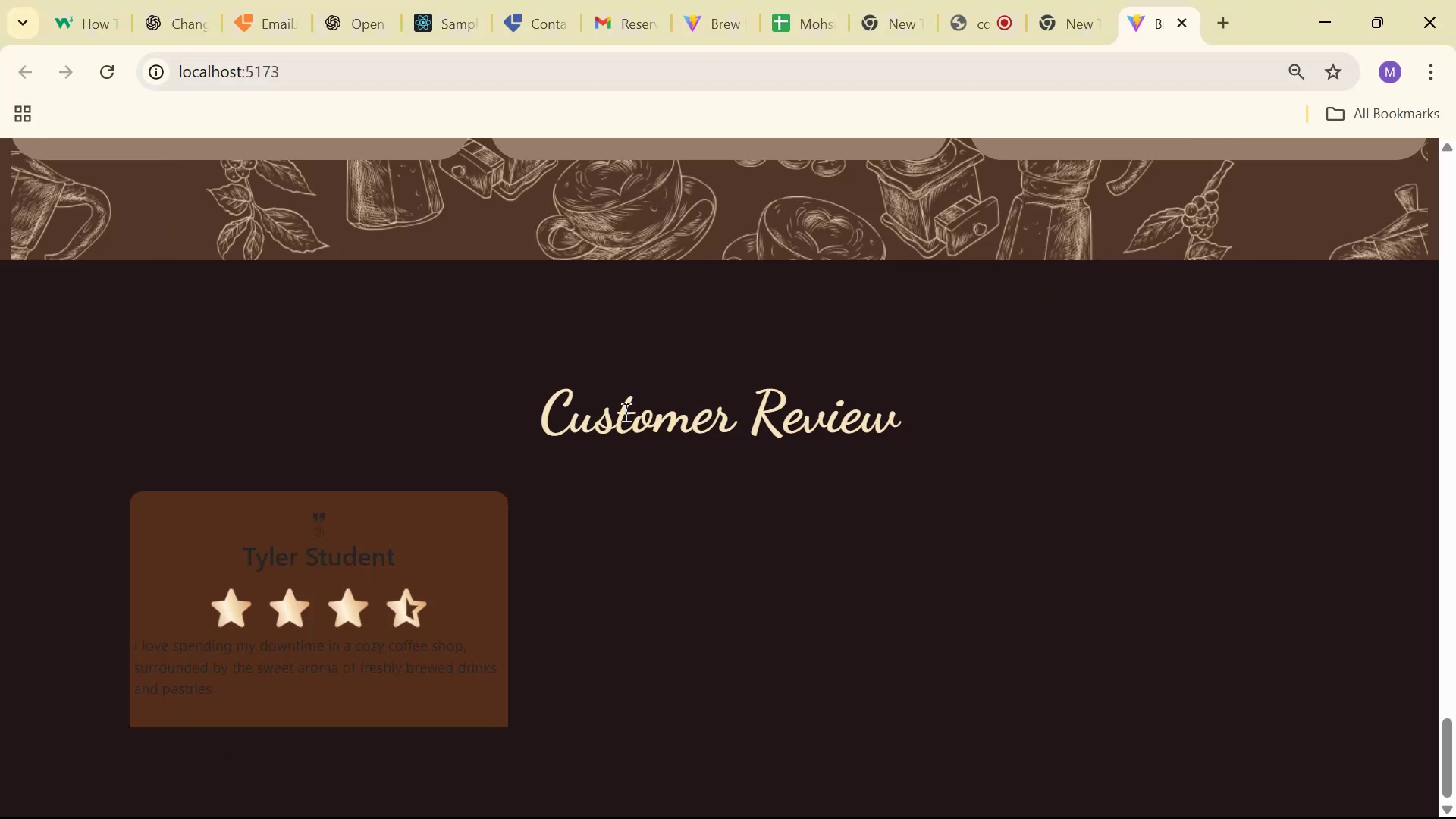 
scroll: coordinate [578, 479], scroll_direction: down, amount: 1.0
 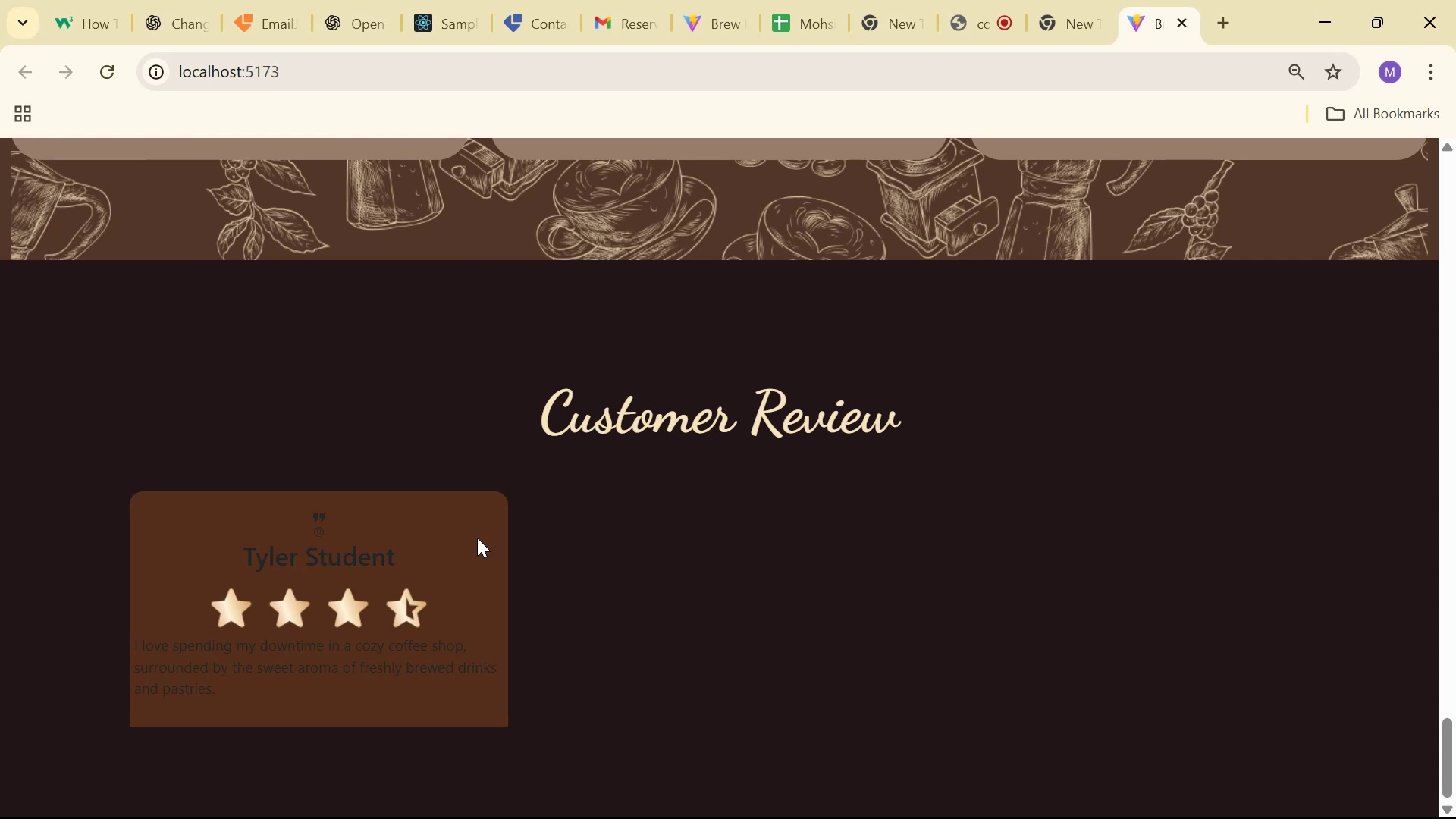 
key(Alt+Tab)
 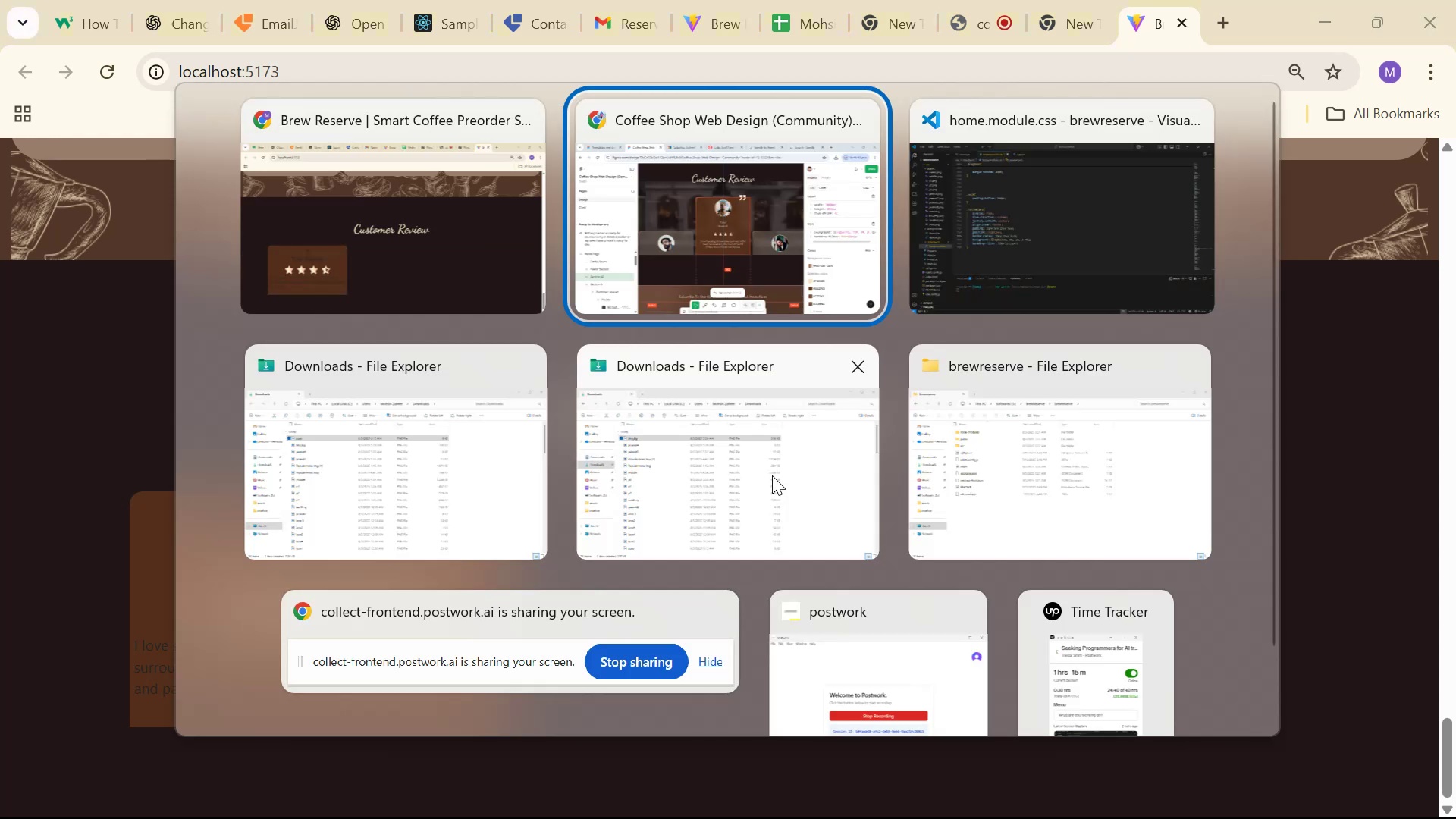 
key(Alt+Tab)
 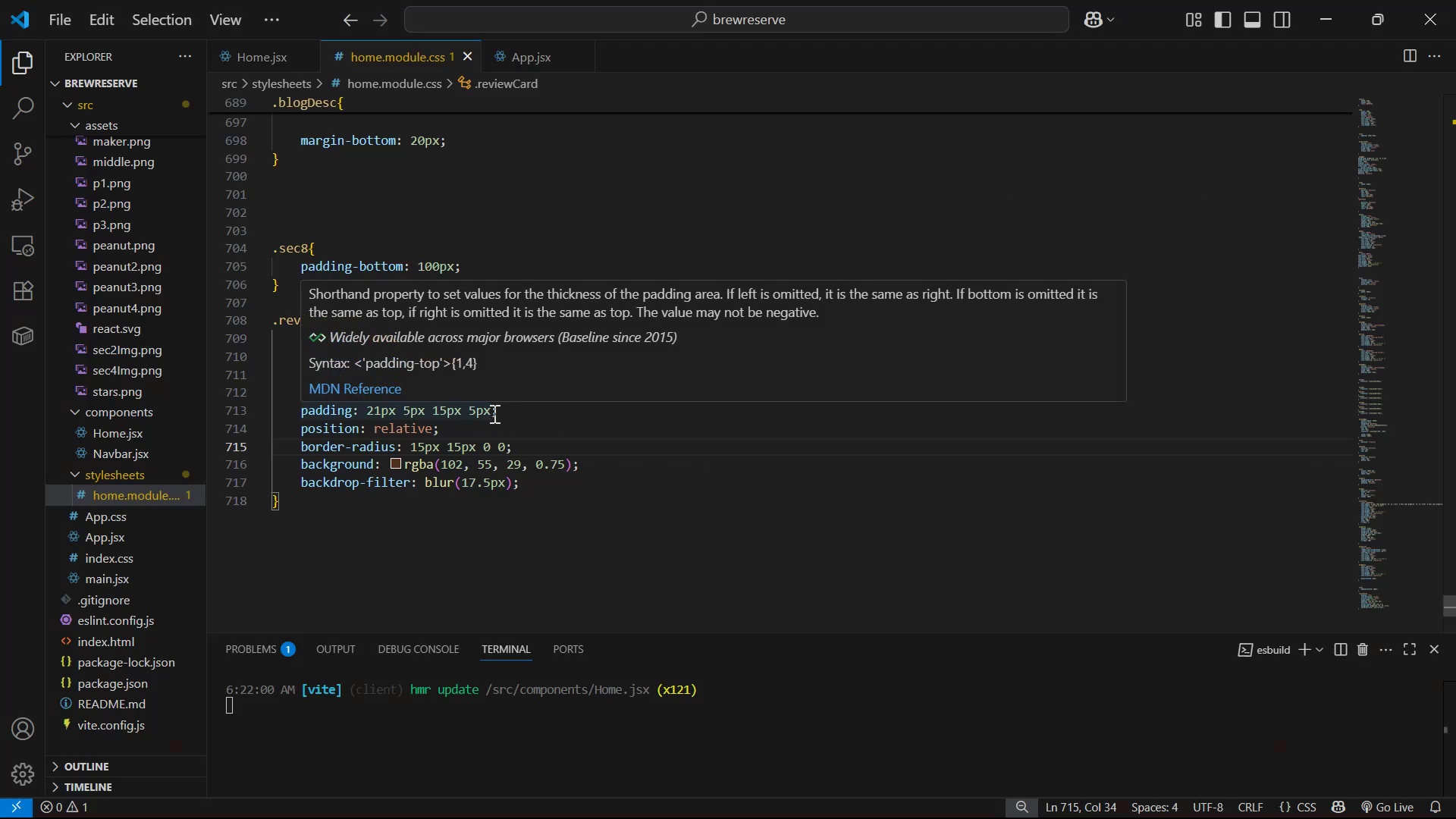 
left_click_drag(start_coordinate=[488, 413], to_coordinate=[370, 415])
 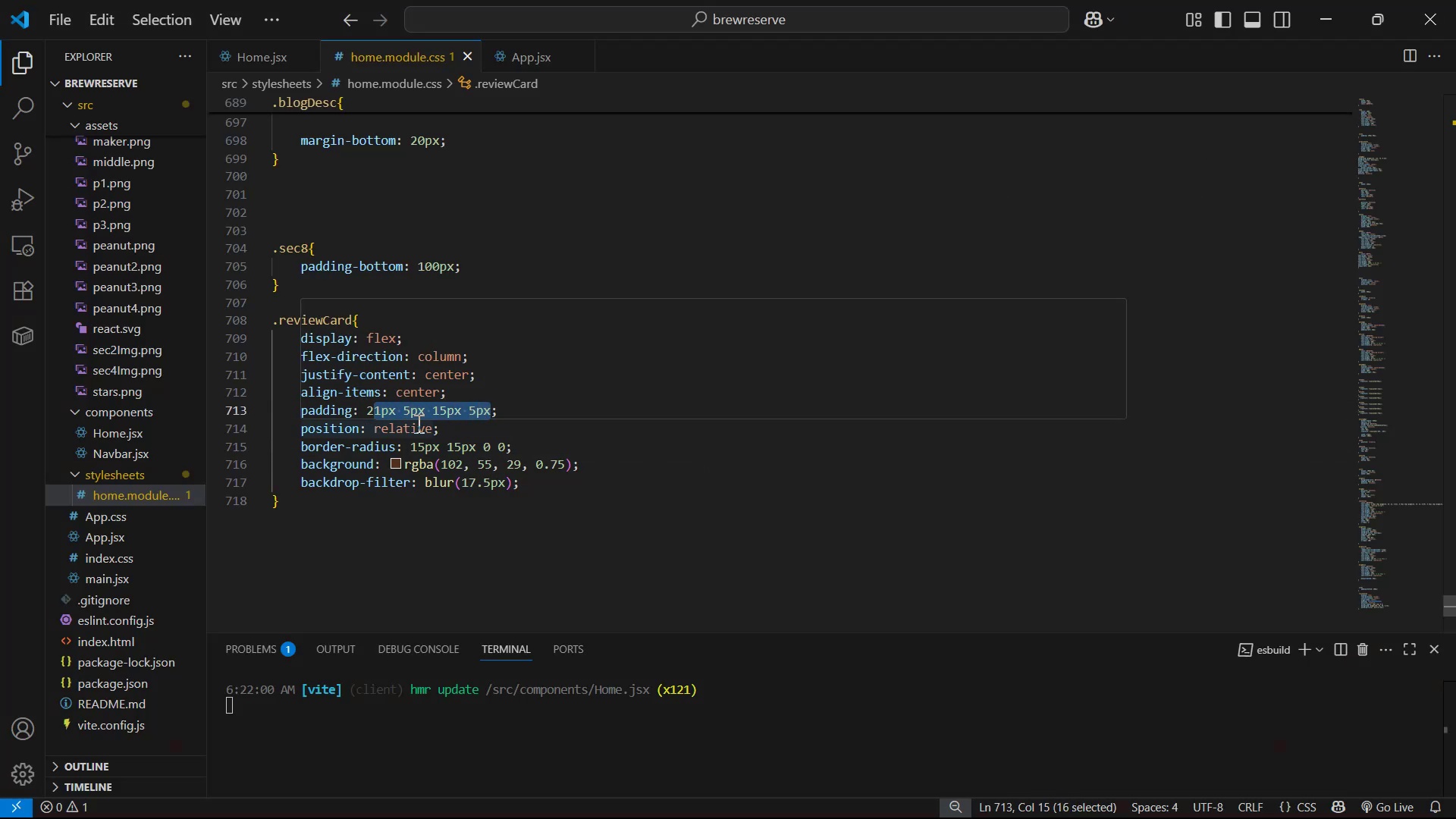 
key(Backspace)
type(0px 30px)
 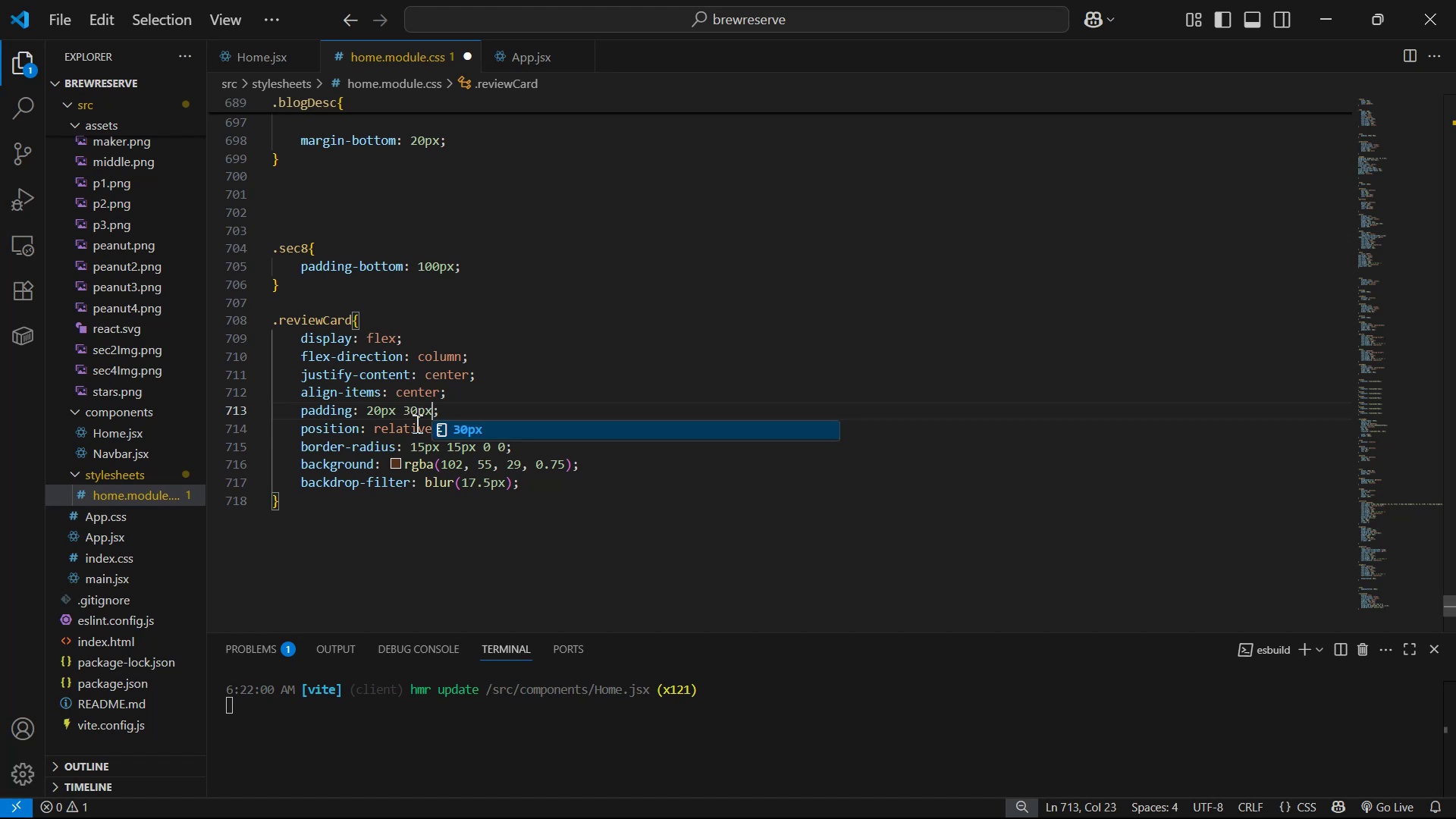 
key(Control+S)
 